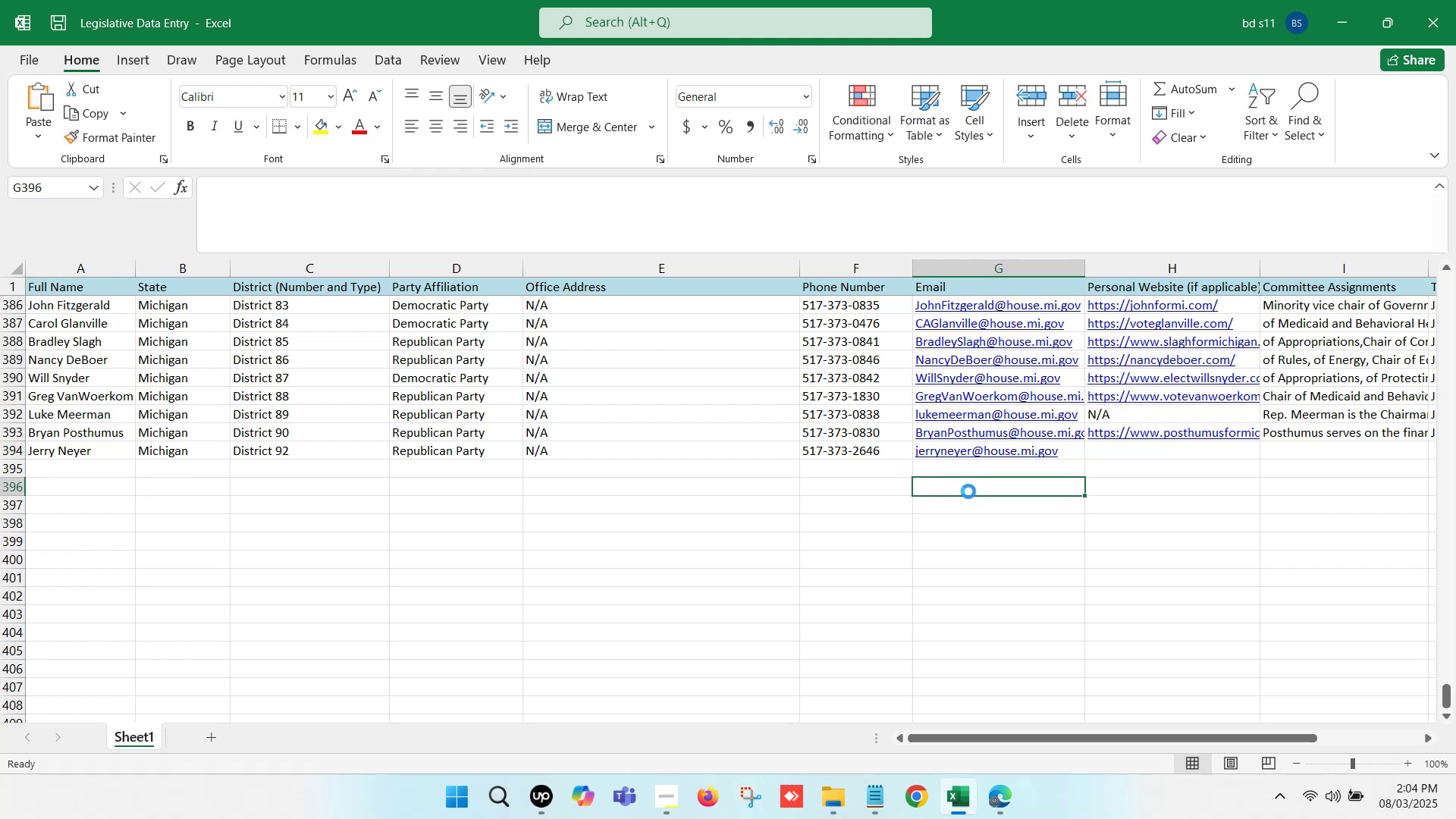 
key(Control+S)
 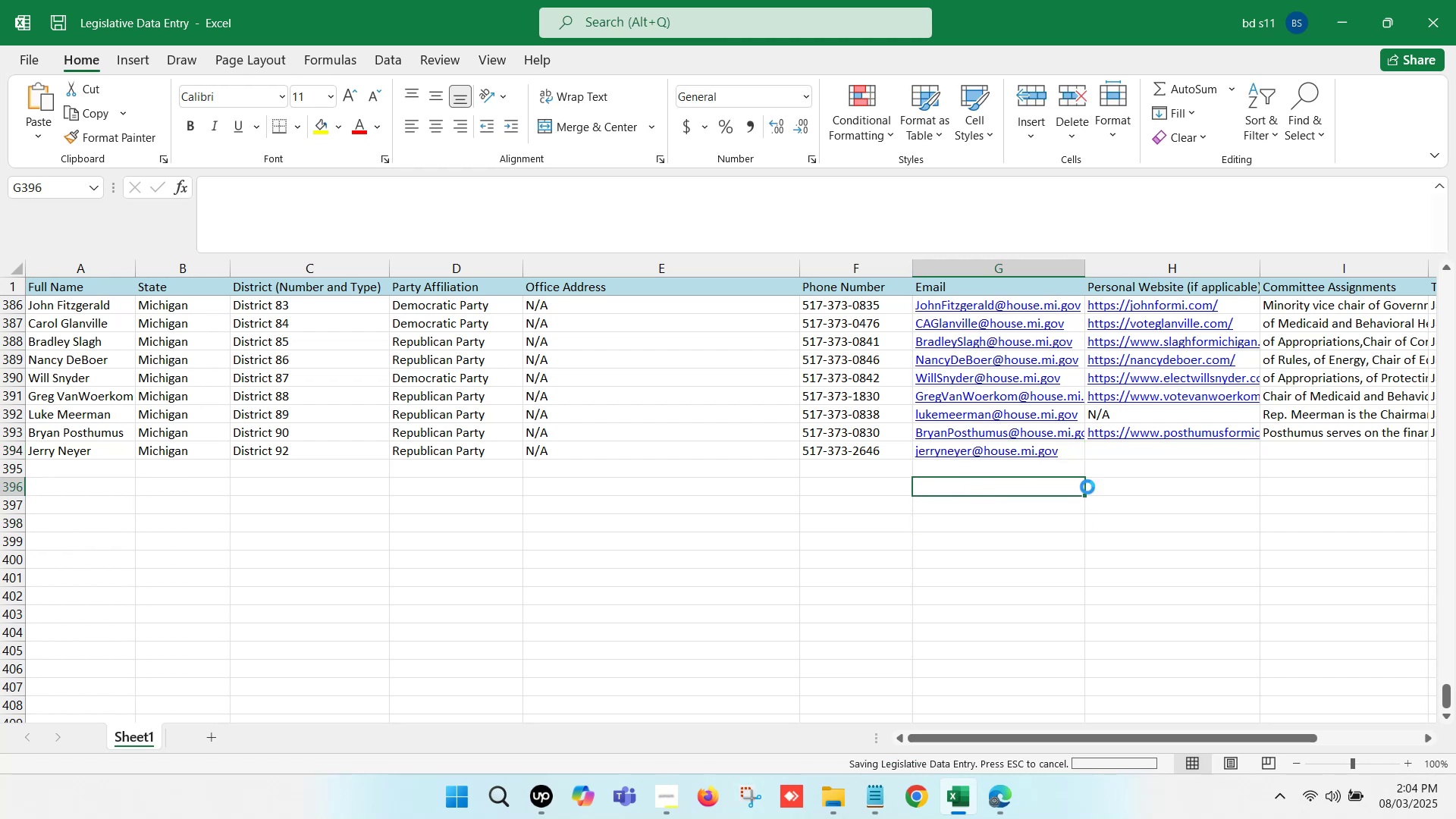 
left_click([1106, 485])
 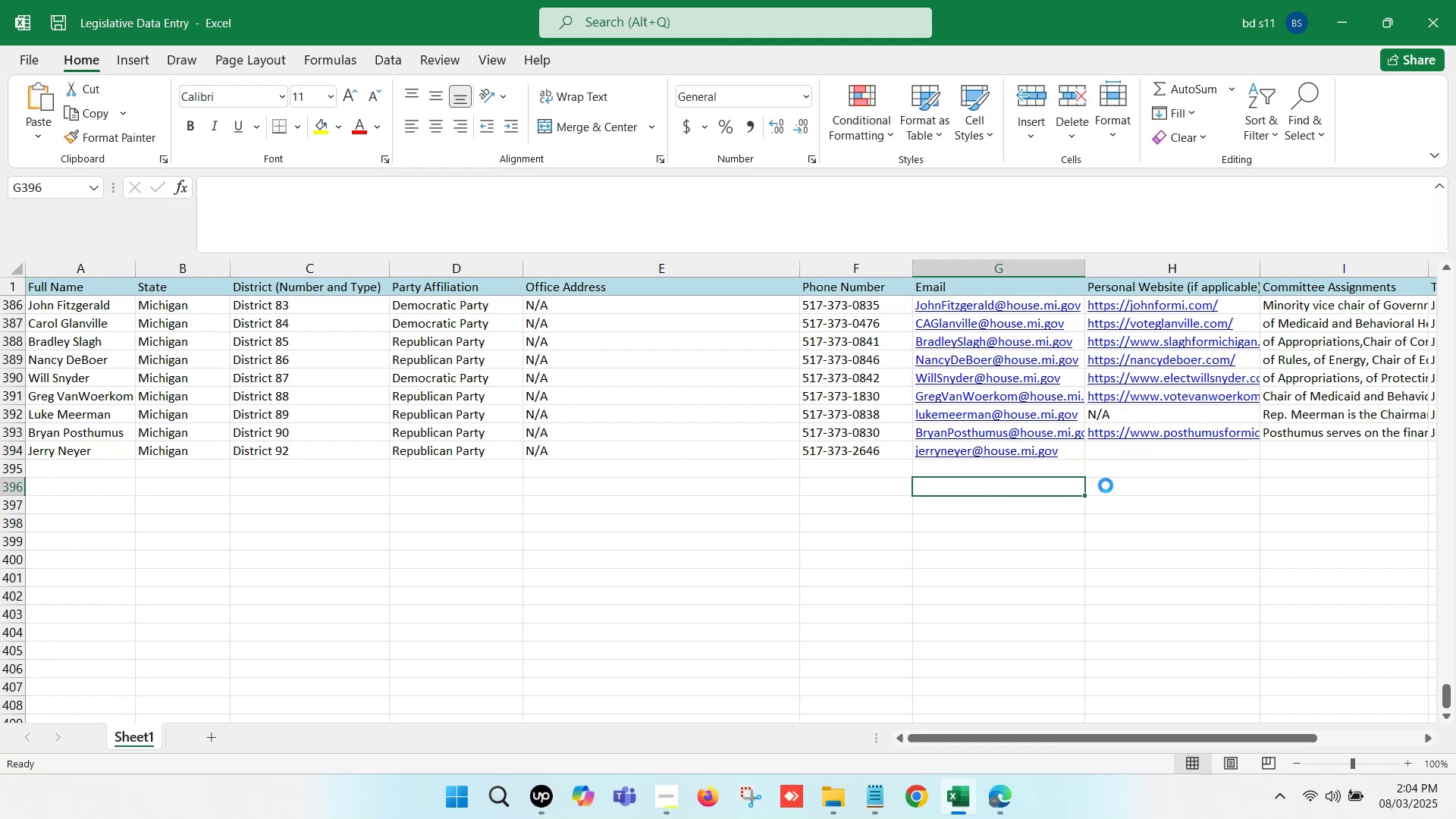 
key(ArrowRight)
 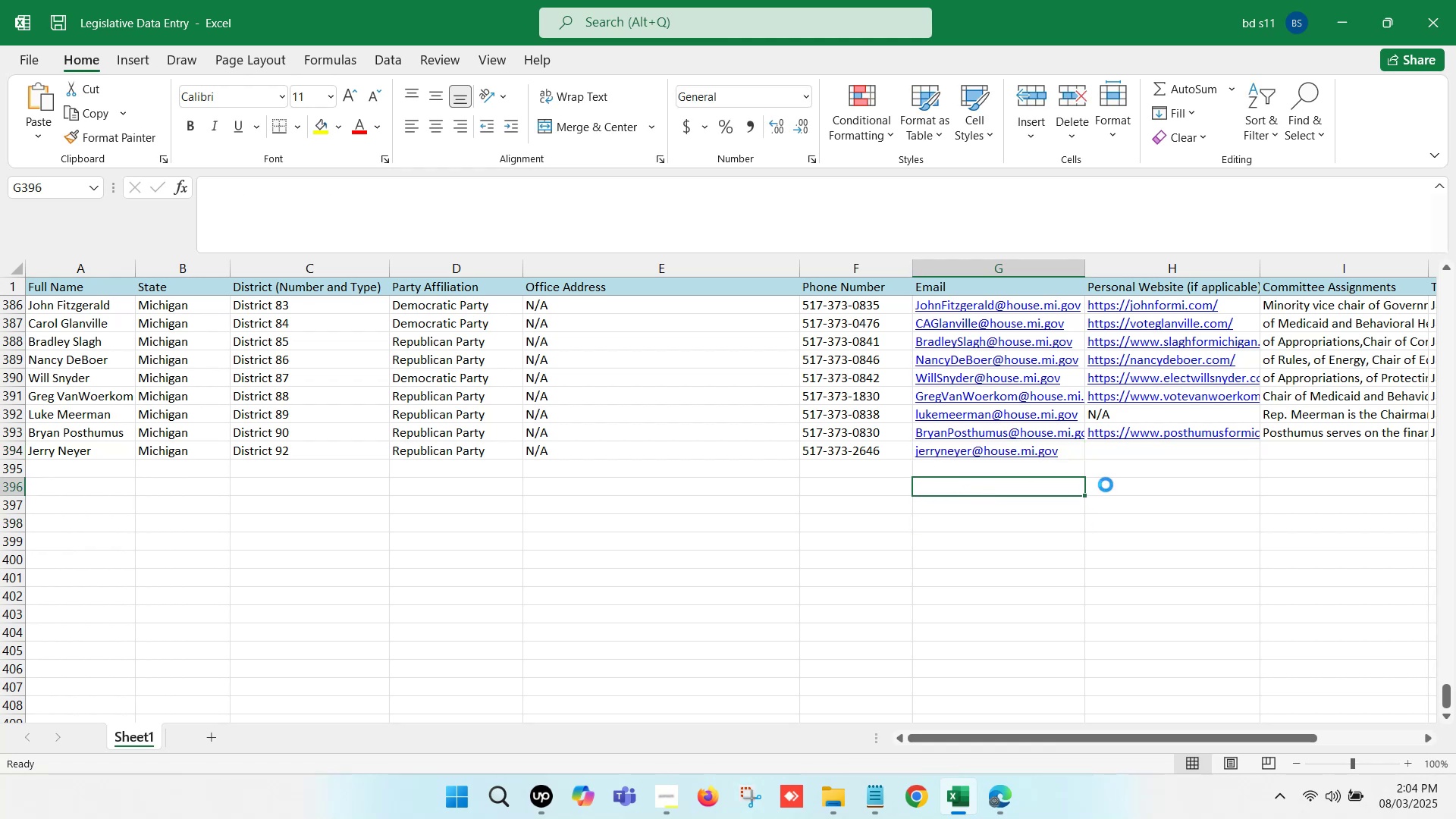 
key(ArrowRight)
 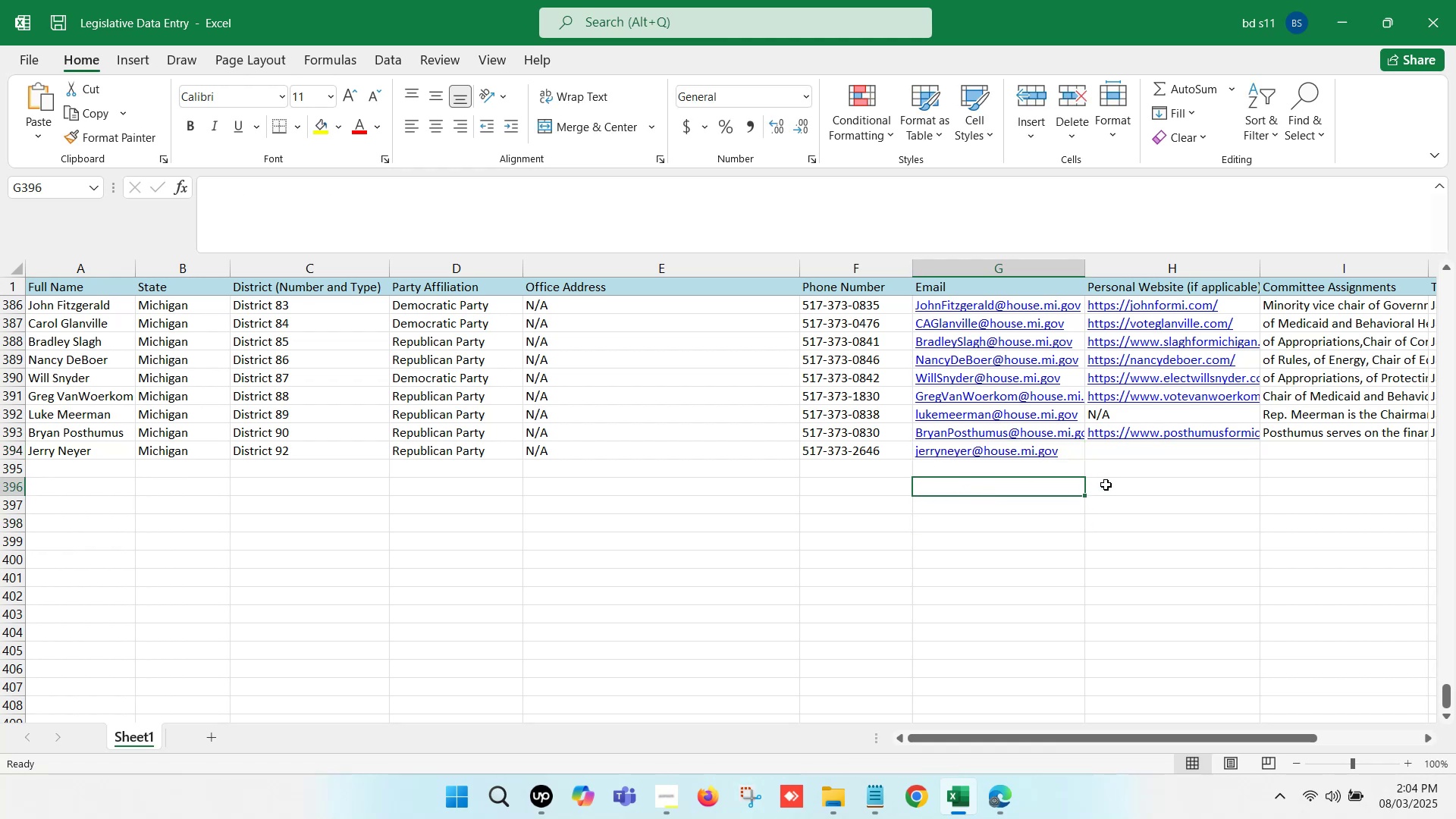 
key(ArrowRight)
 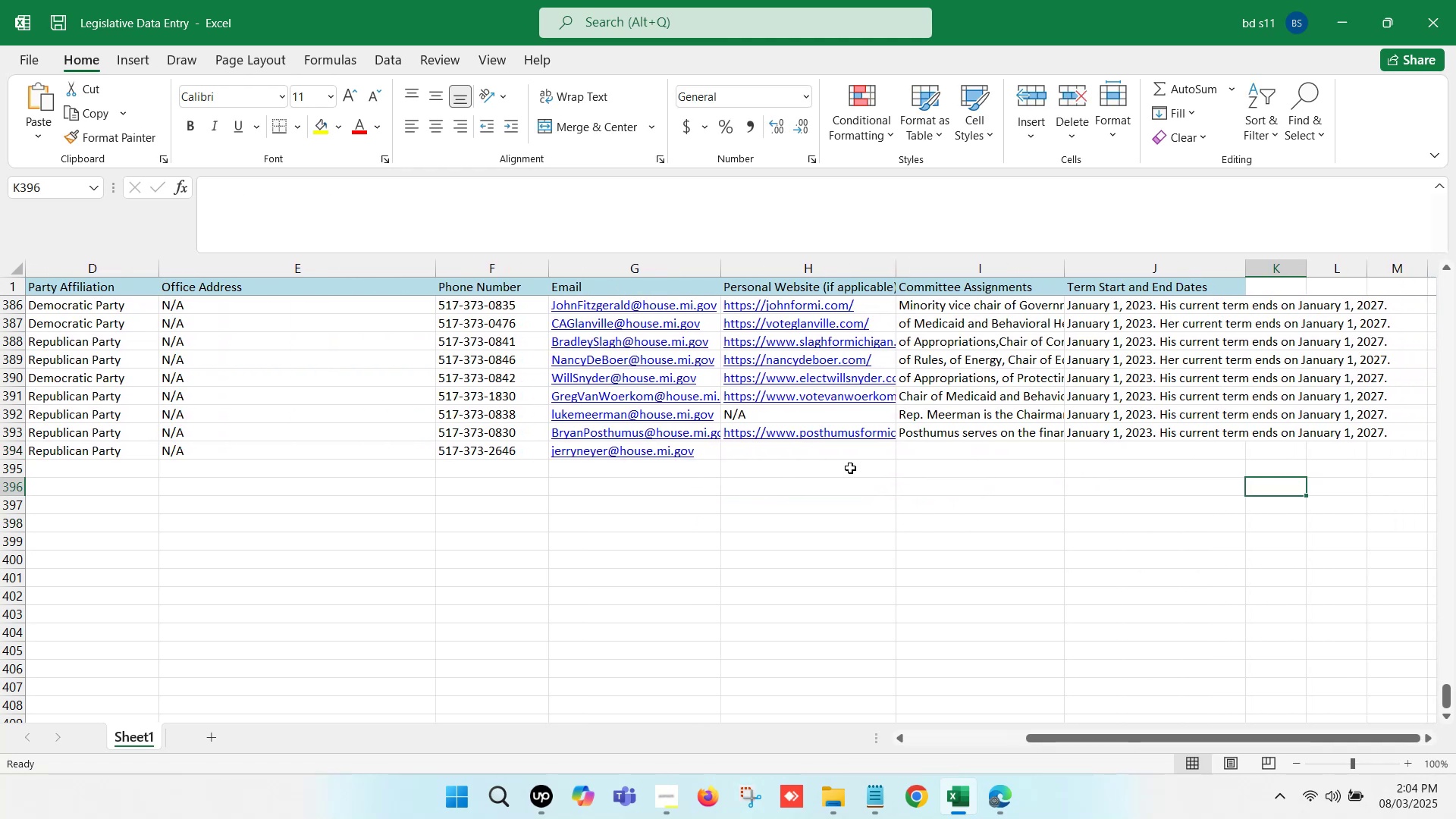 
left_click([815, 452])
 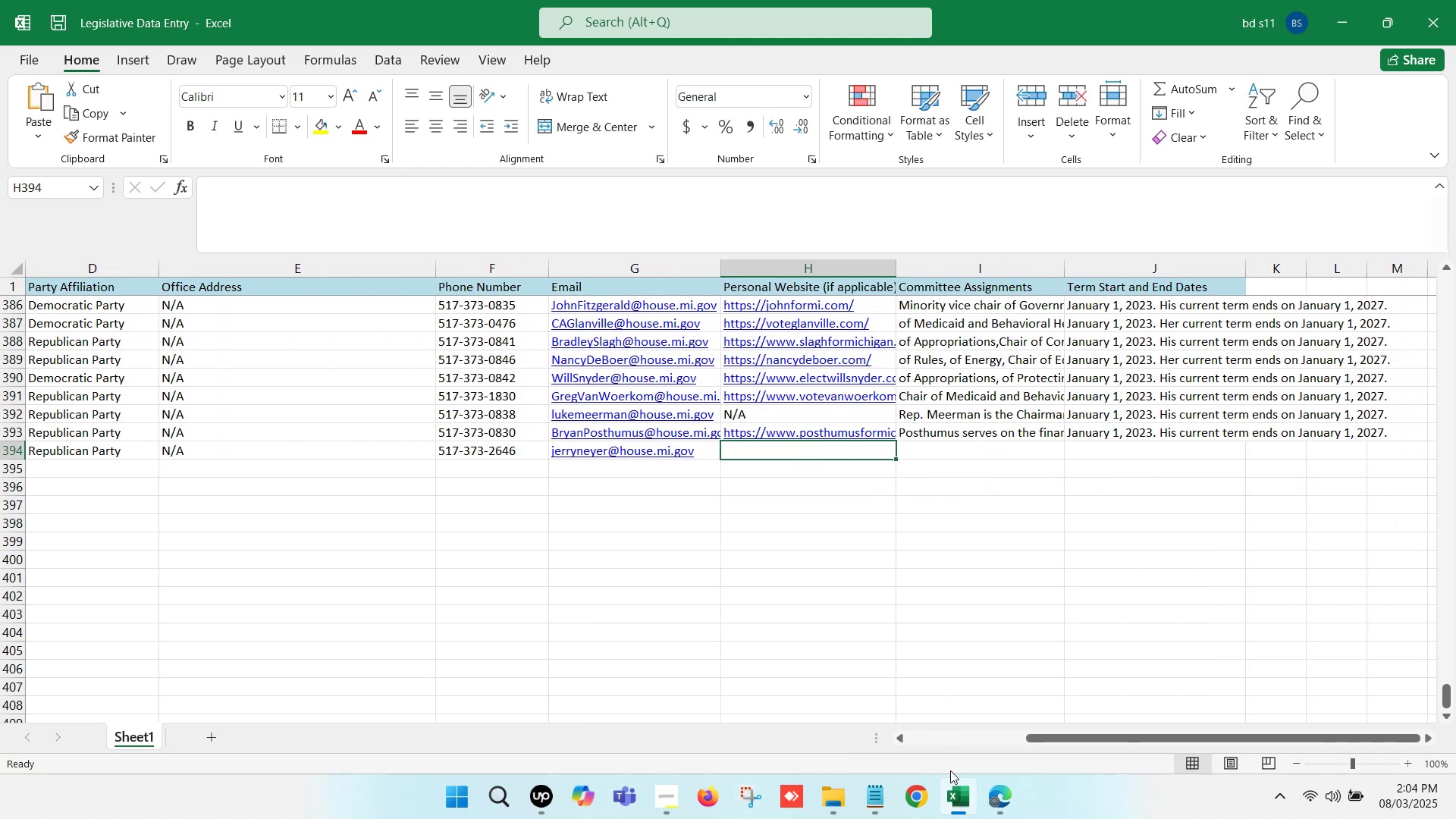 
left_click([997, 784])
 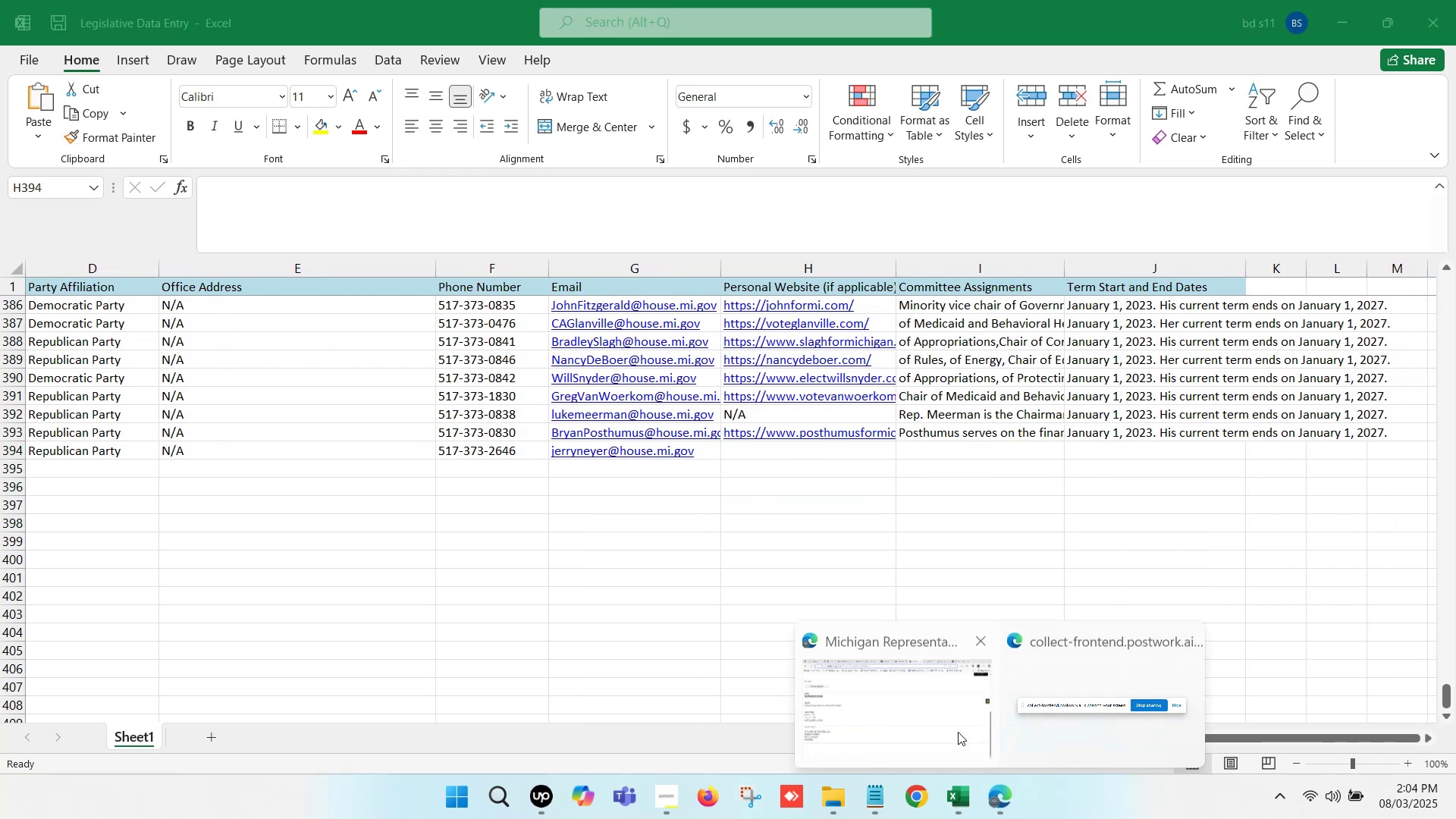 
left_click([908, 699])
 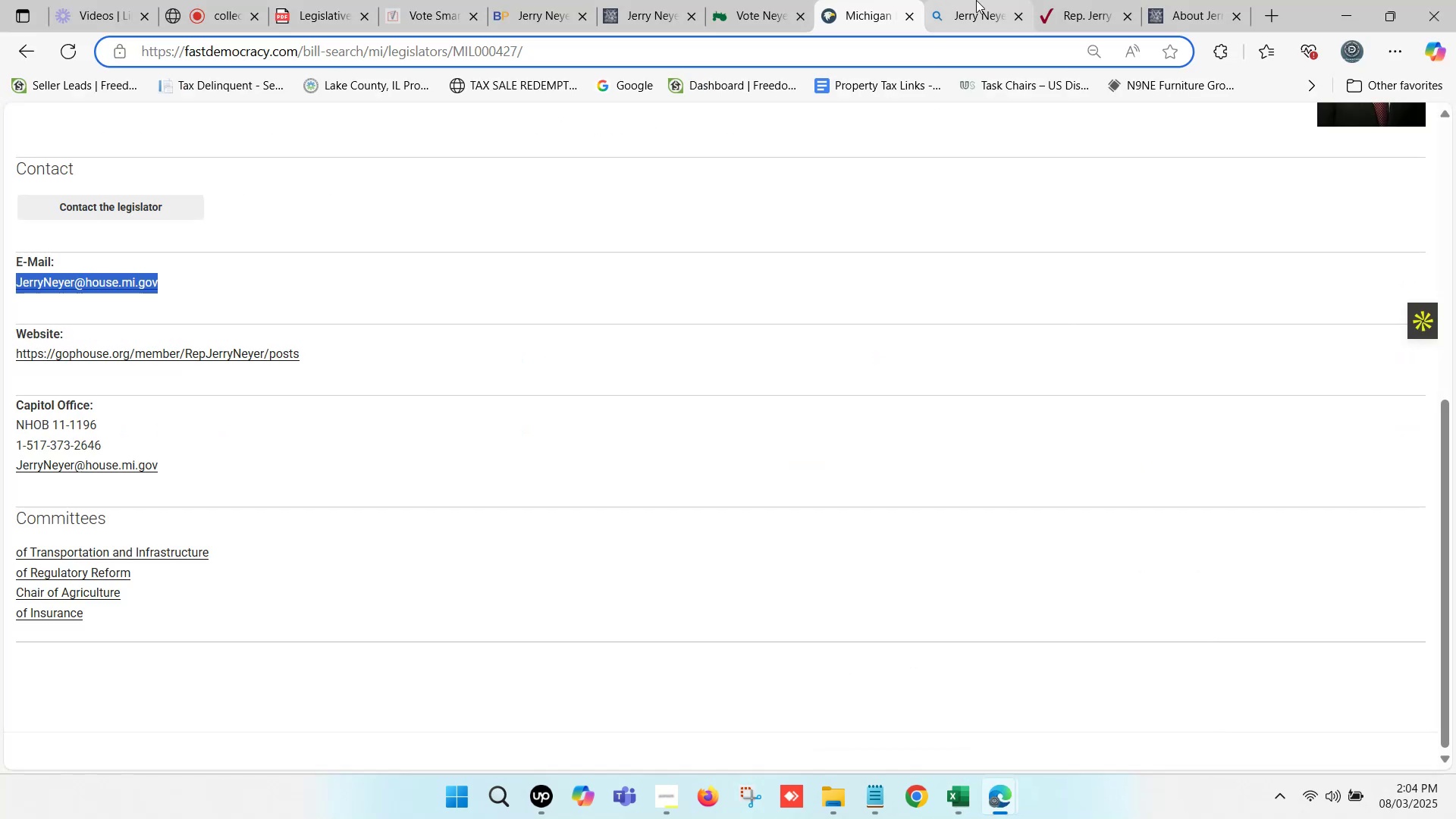 
left_click([978, 0])
 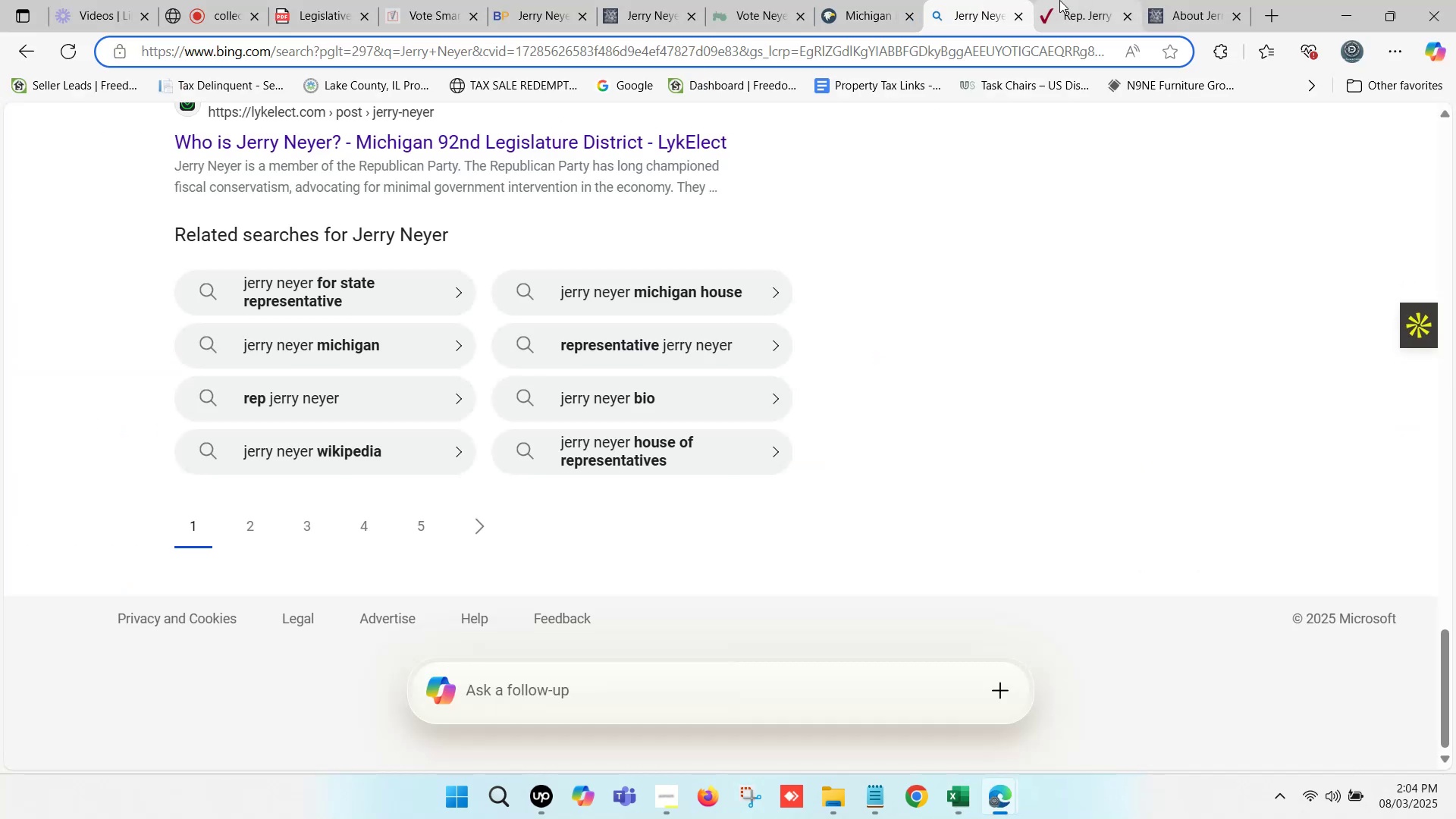 
left_click([1072, 0])
 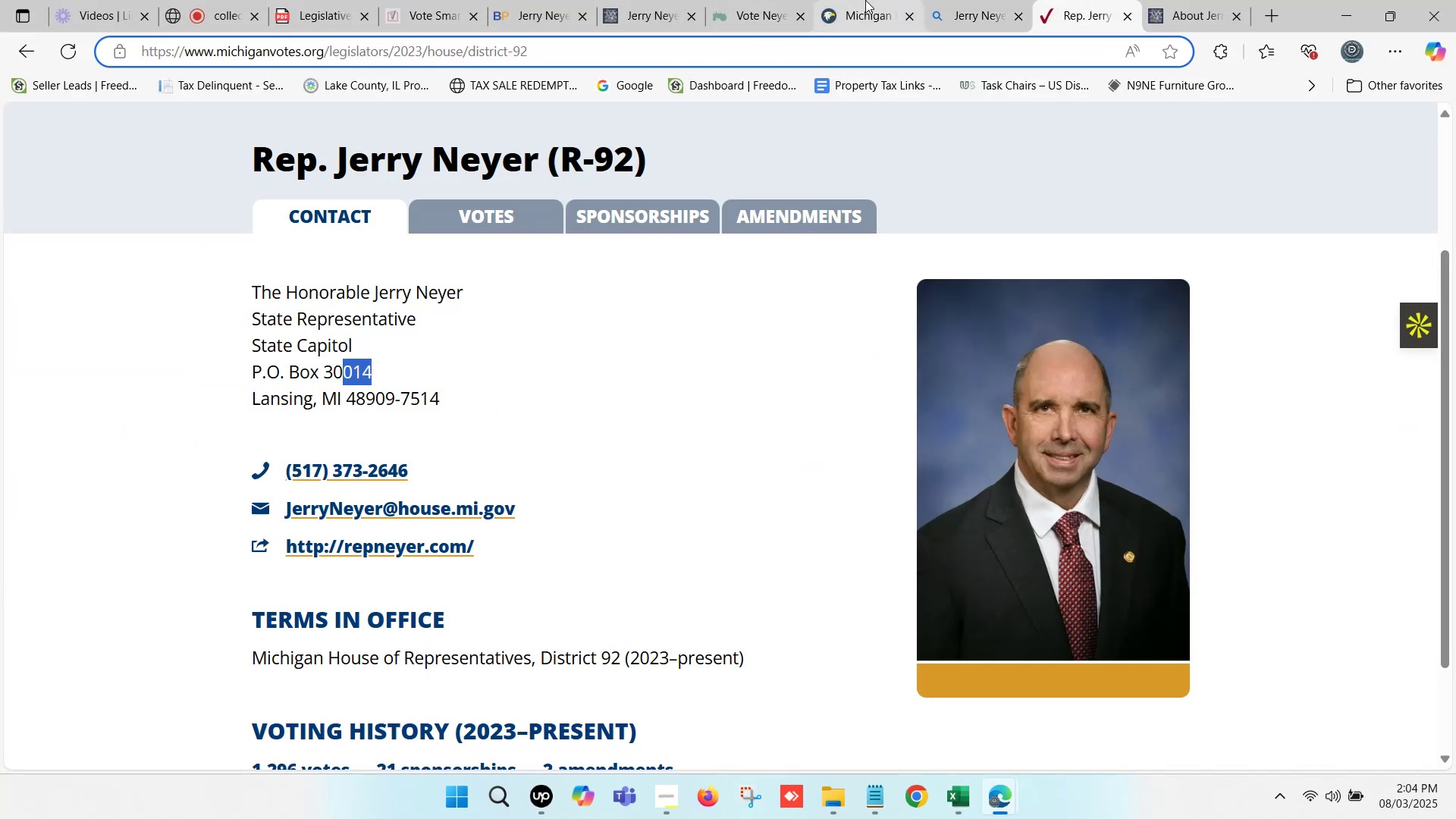 
left_click([770, 0])
 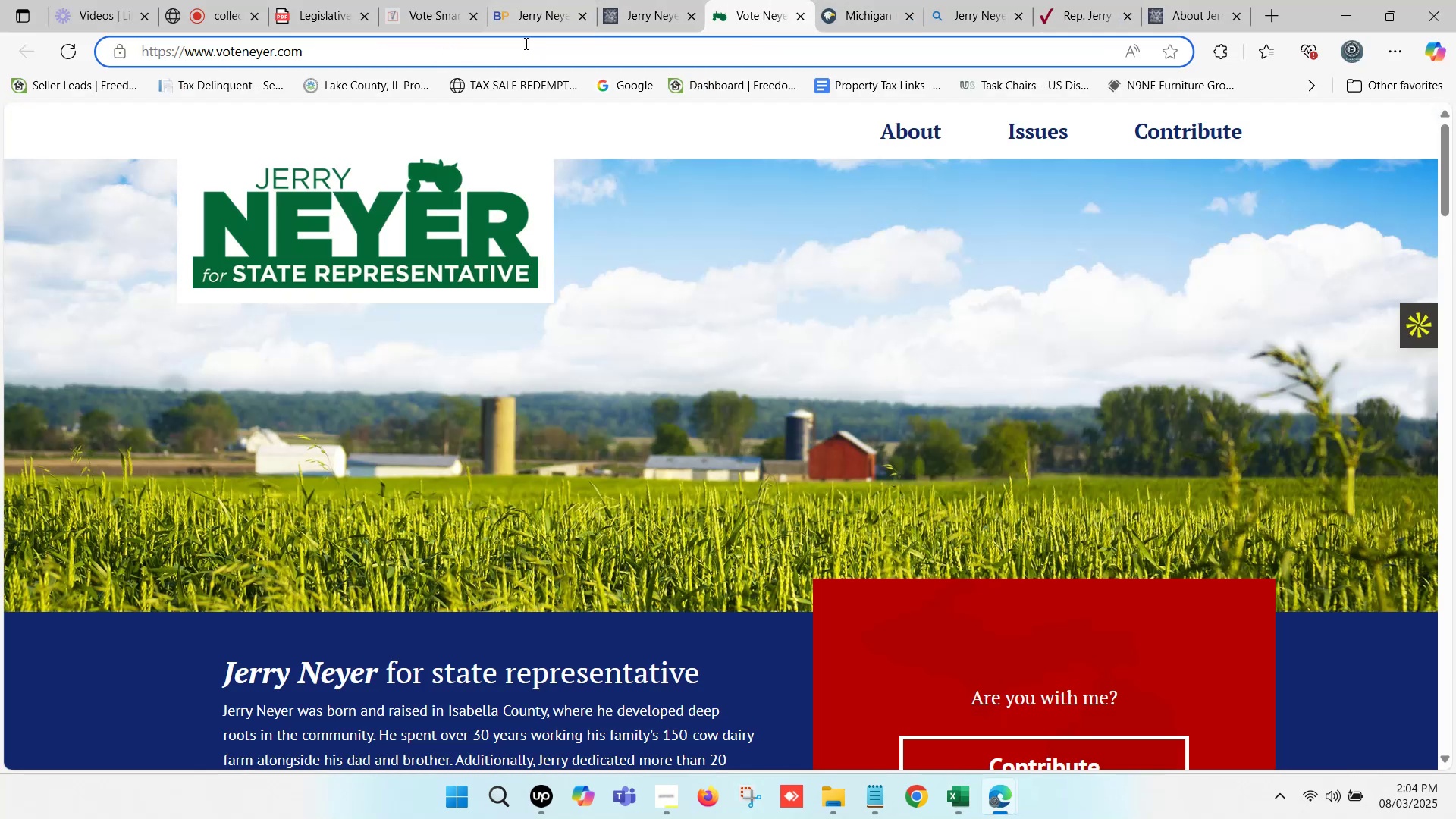 
left_click([487, 52])
 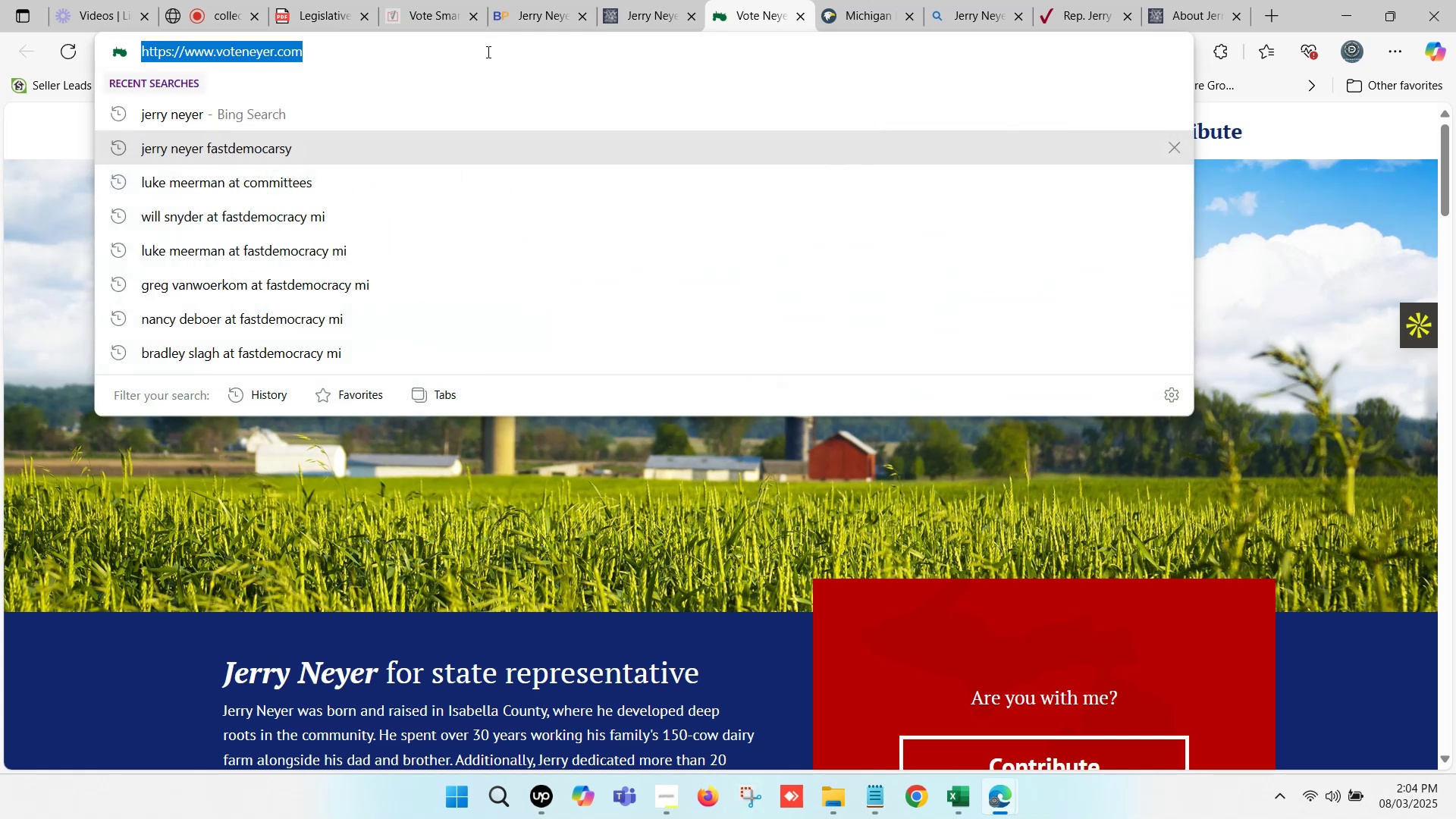 
key(Control+C)
 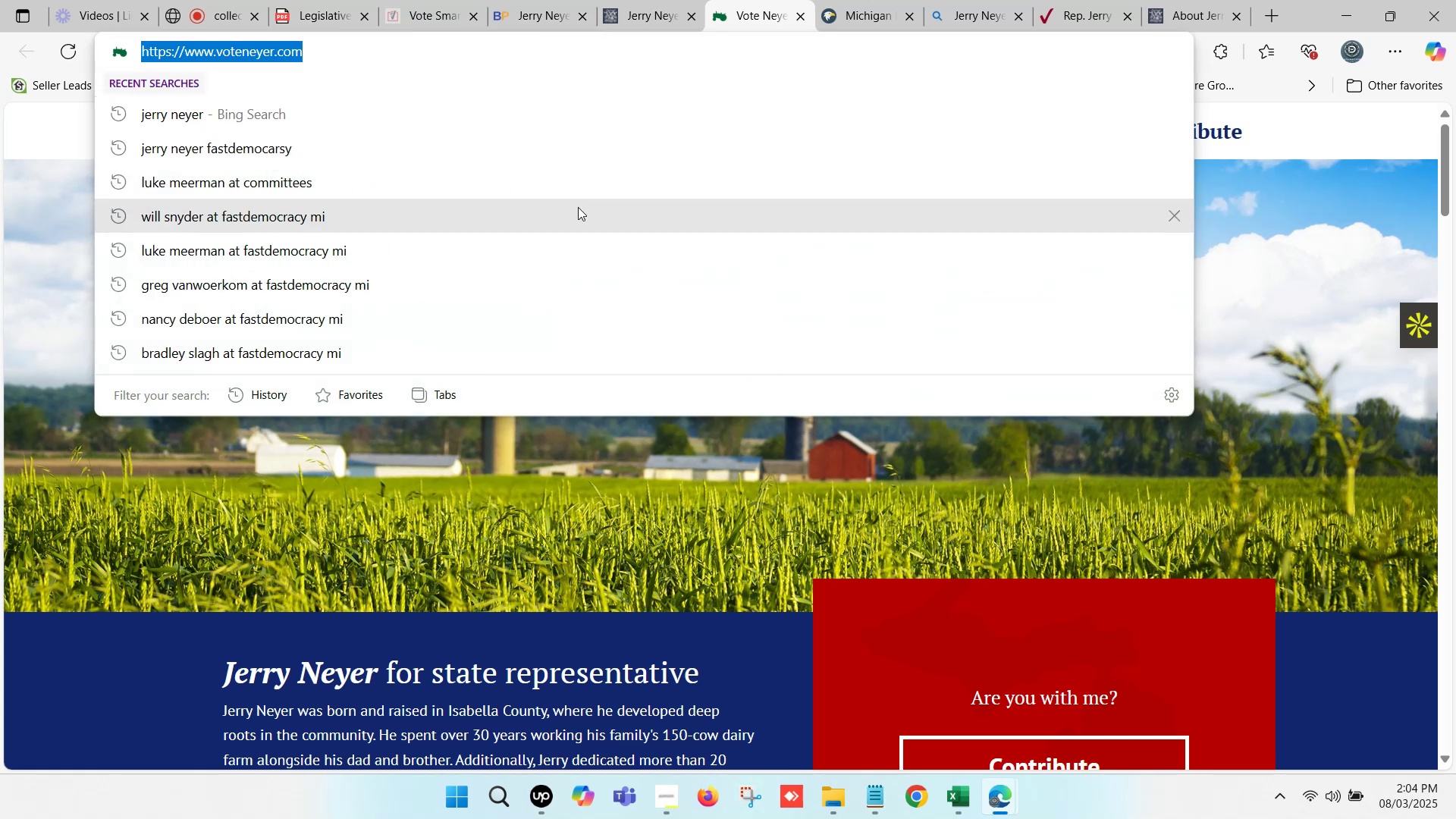 
key(Control+C)
 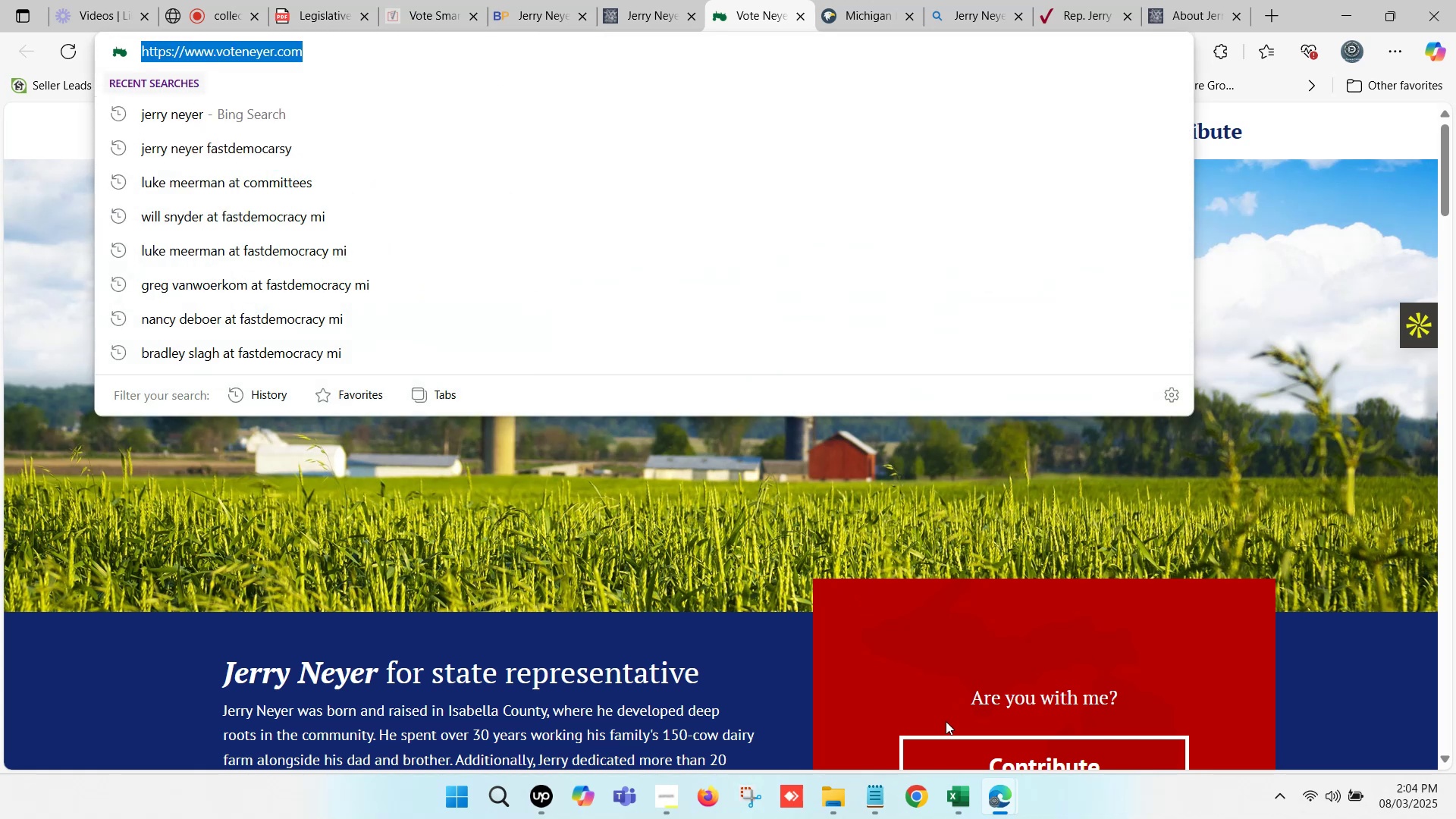 
left_click([964, 794])
 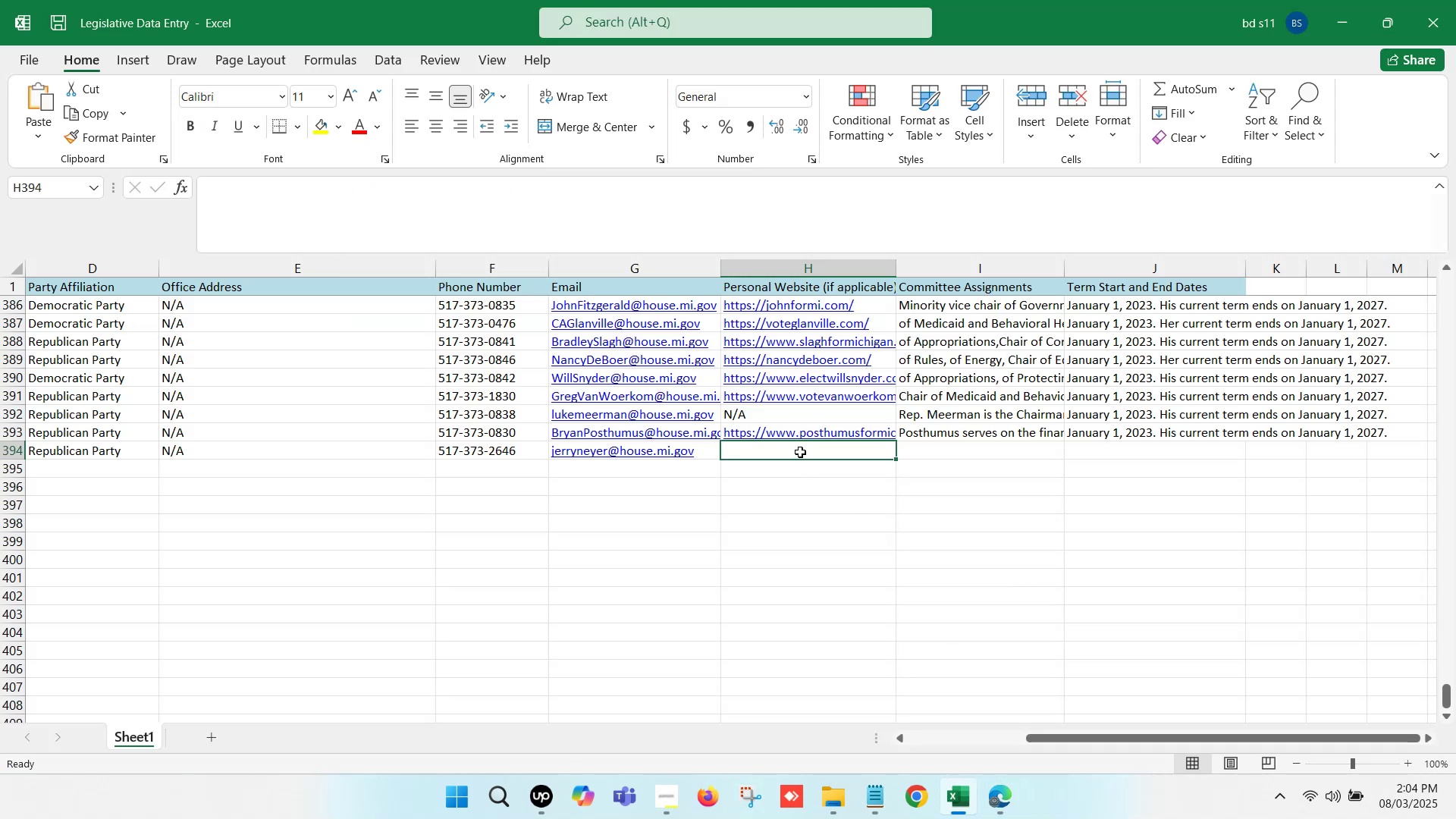 
double_click([799, 450])
 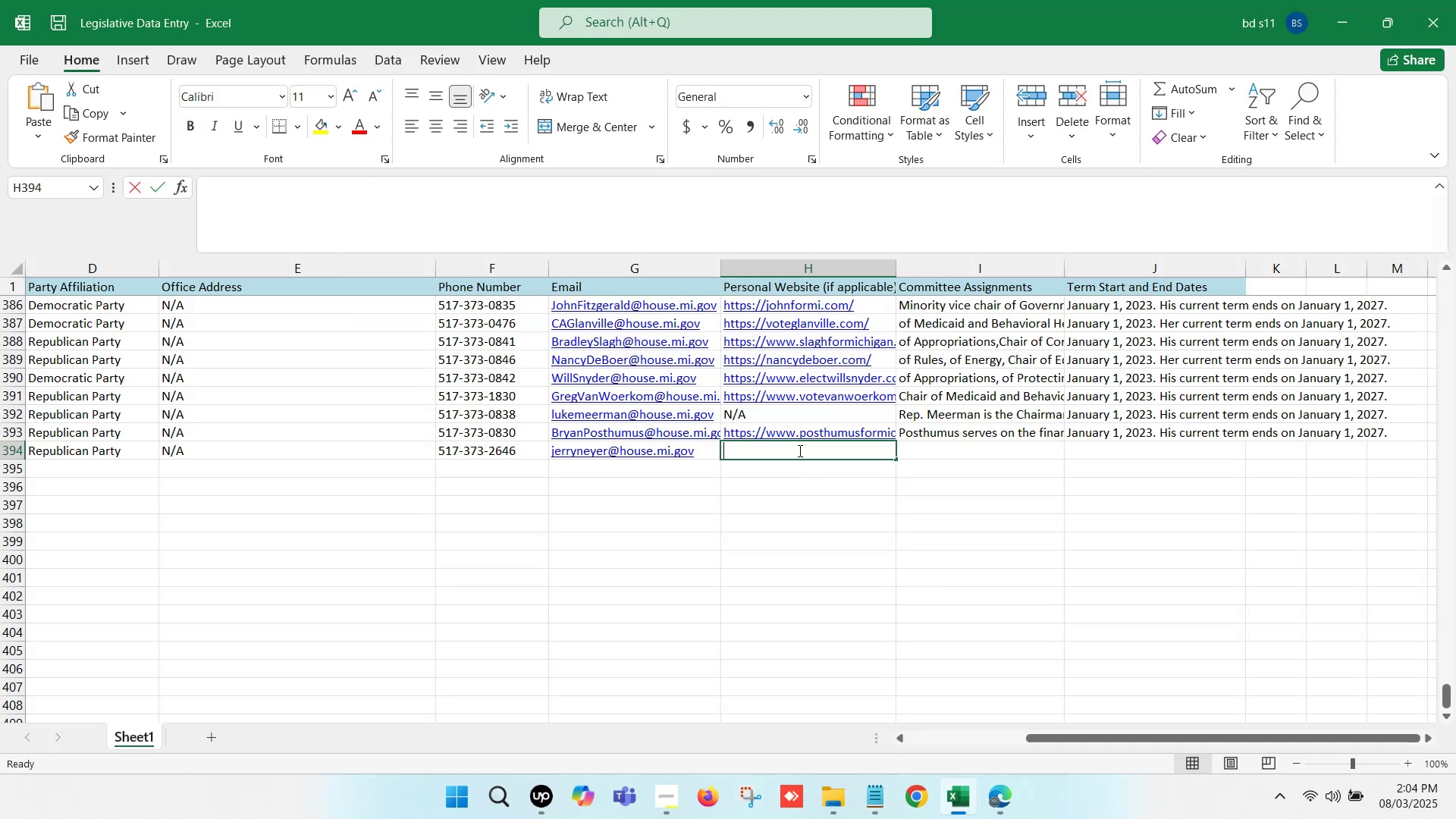 
key(Control+ControlLeft)
 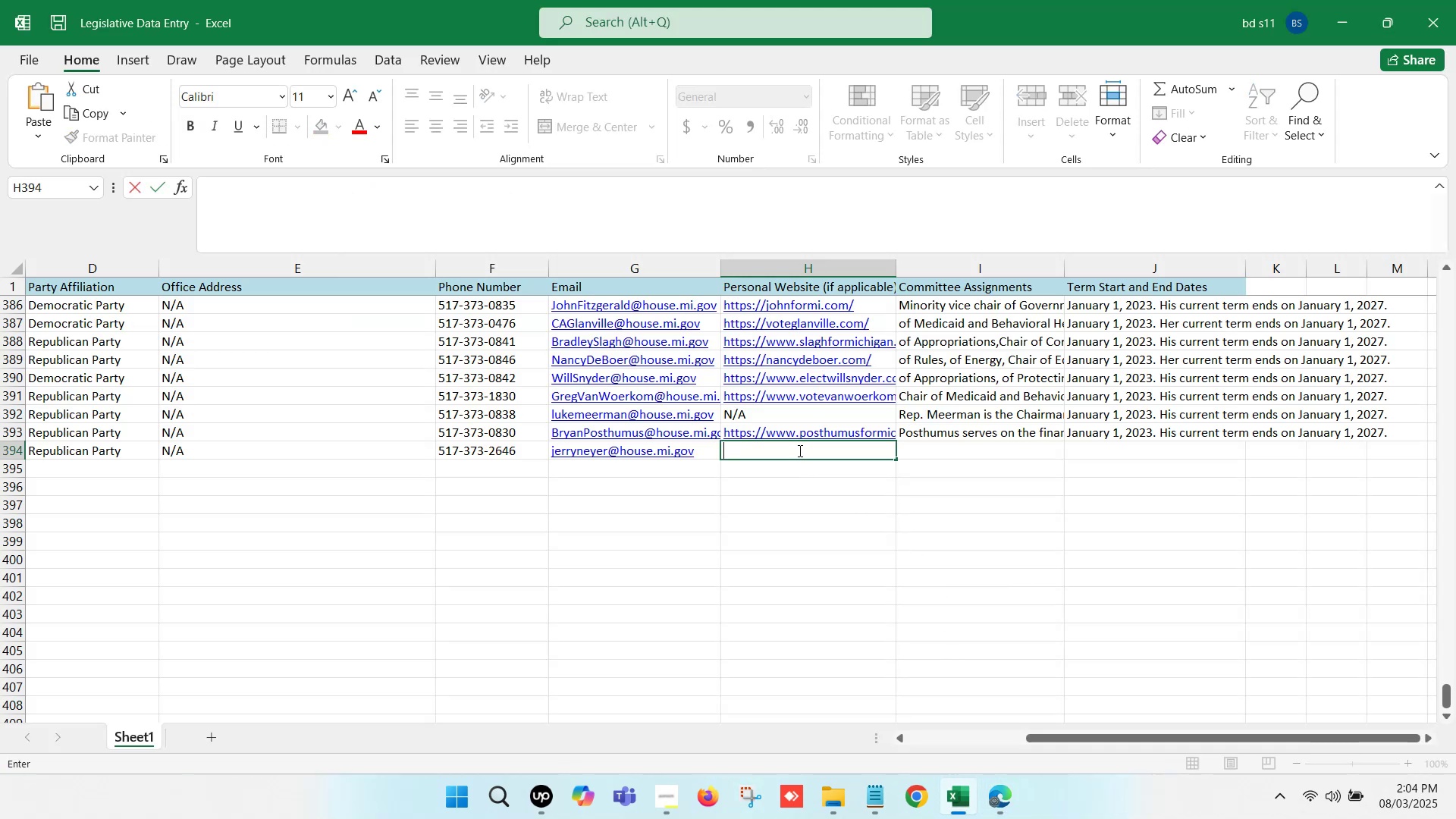 
key(Control+V)
 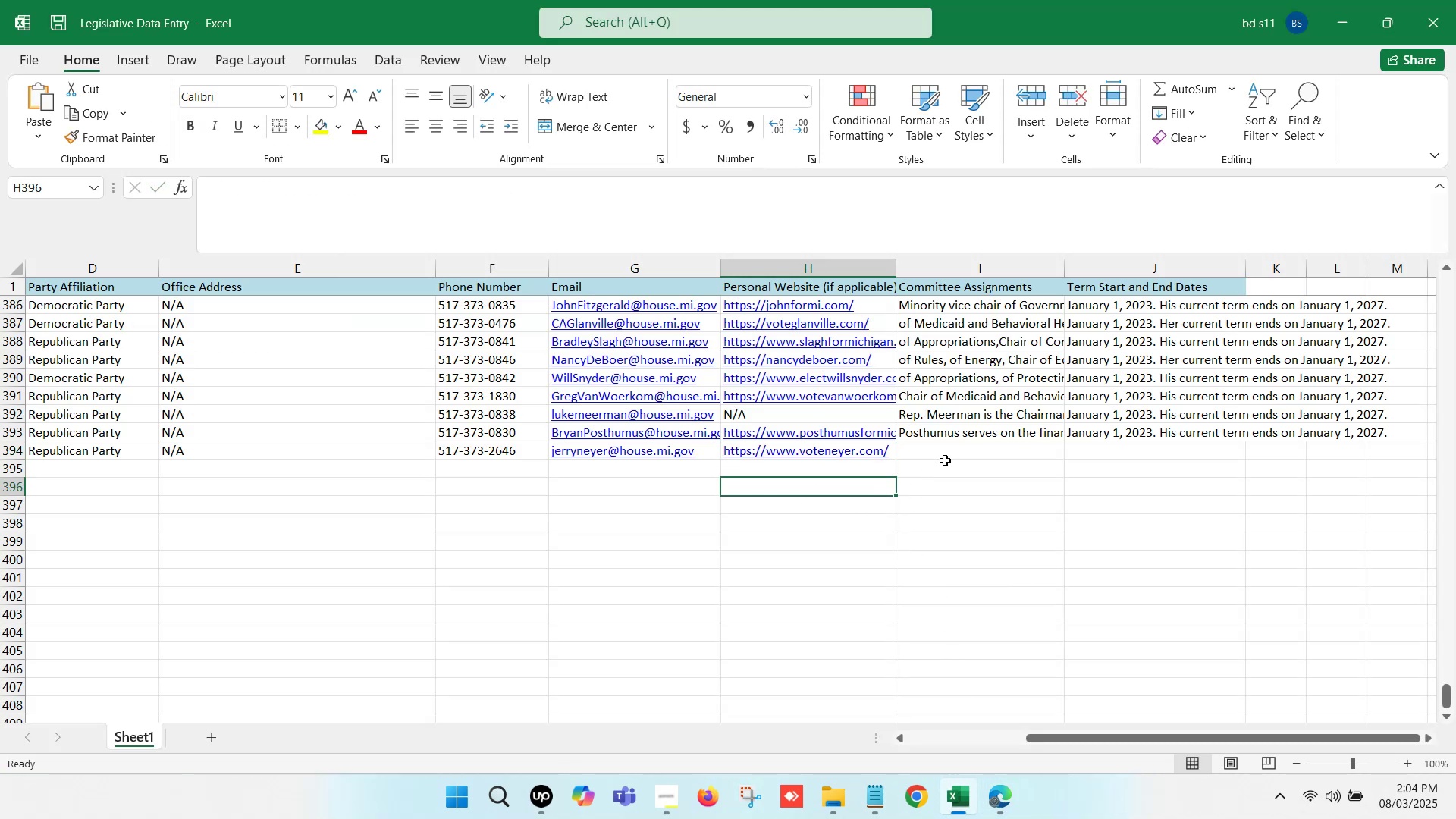 
left_click([956, 447])
 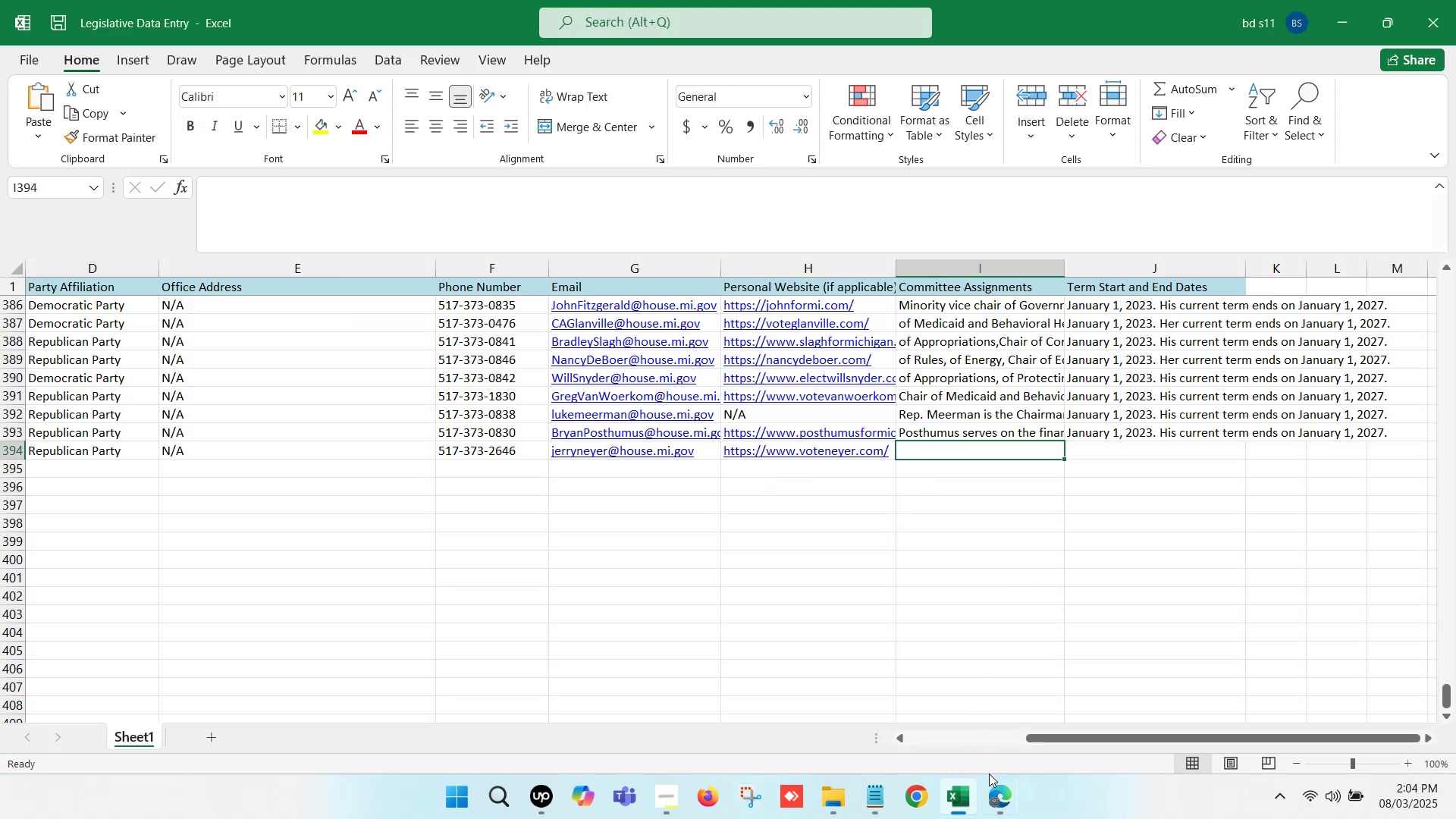 
left_click([1000, 792])
 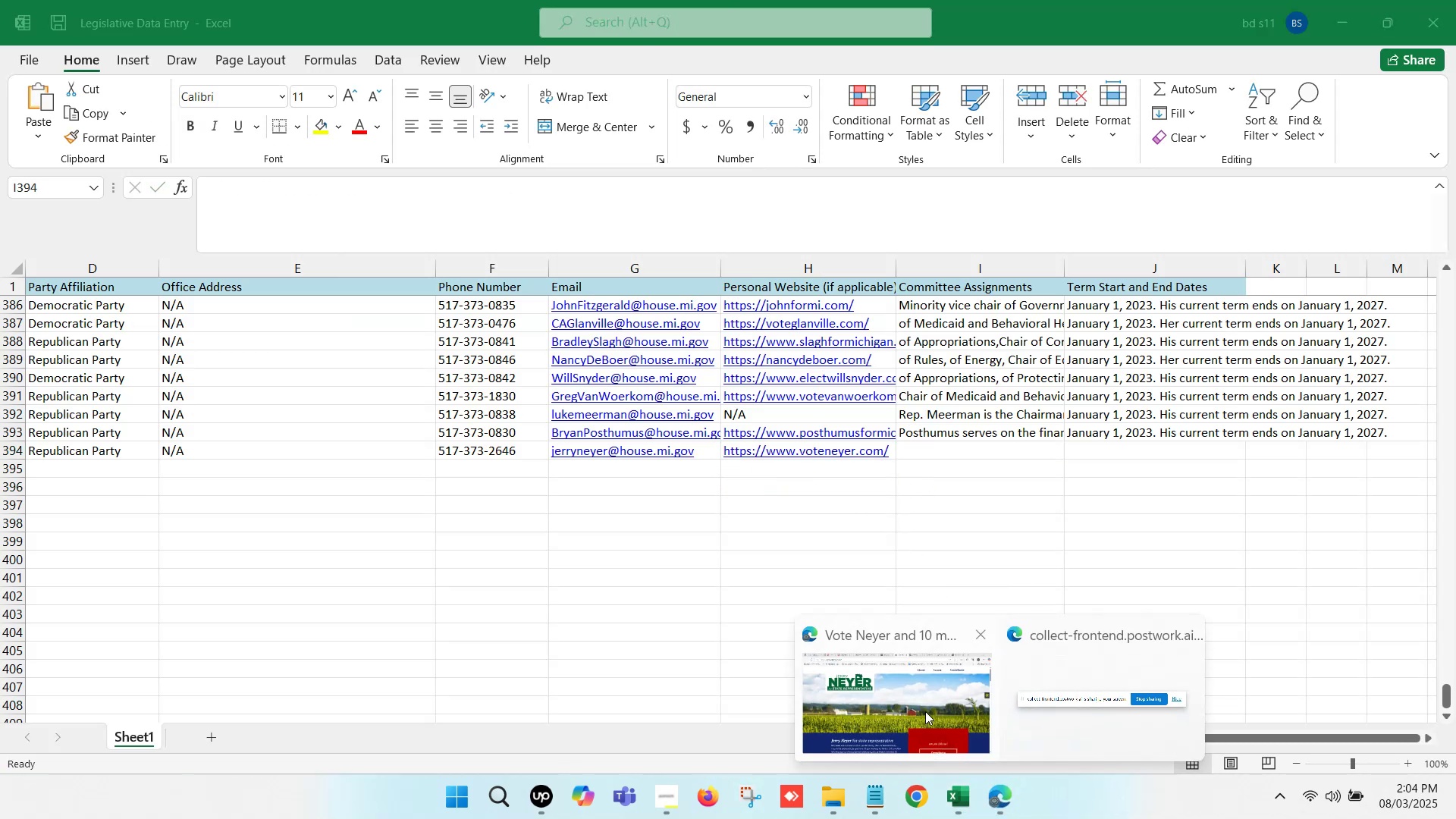 
left_click([891, 689])
 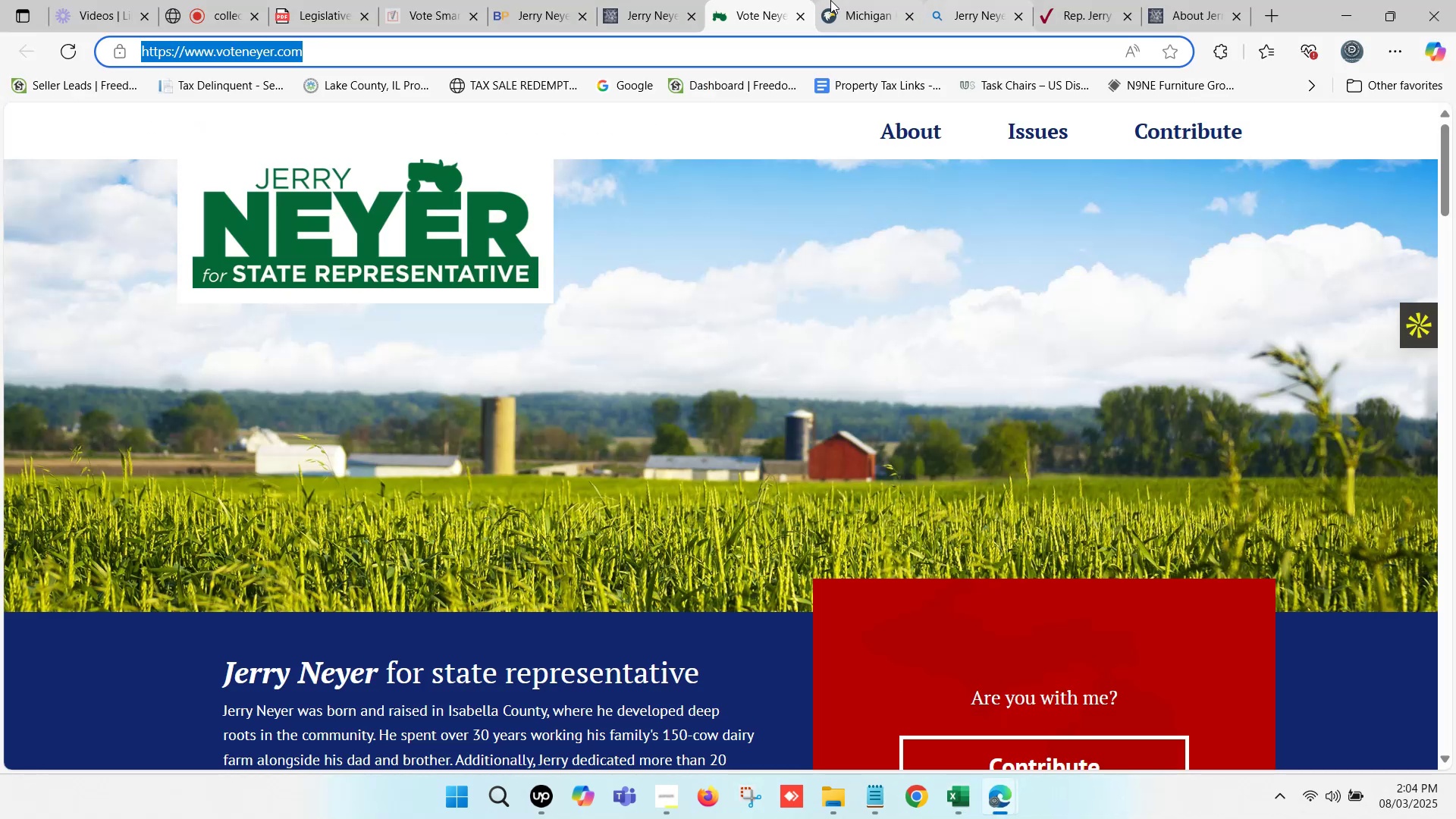 
left_click([830, 0])
 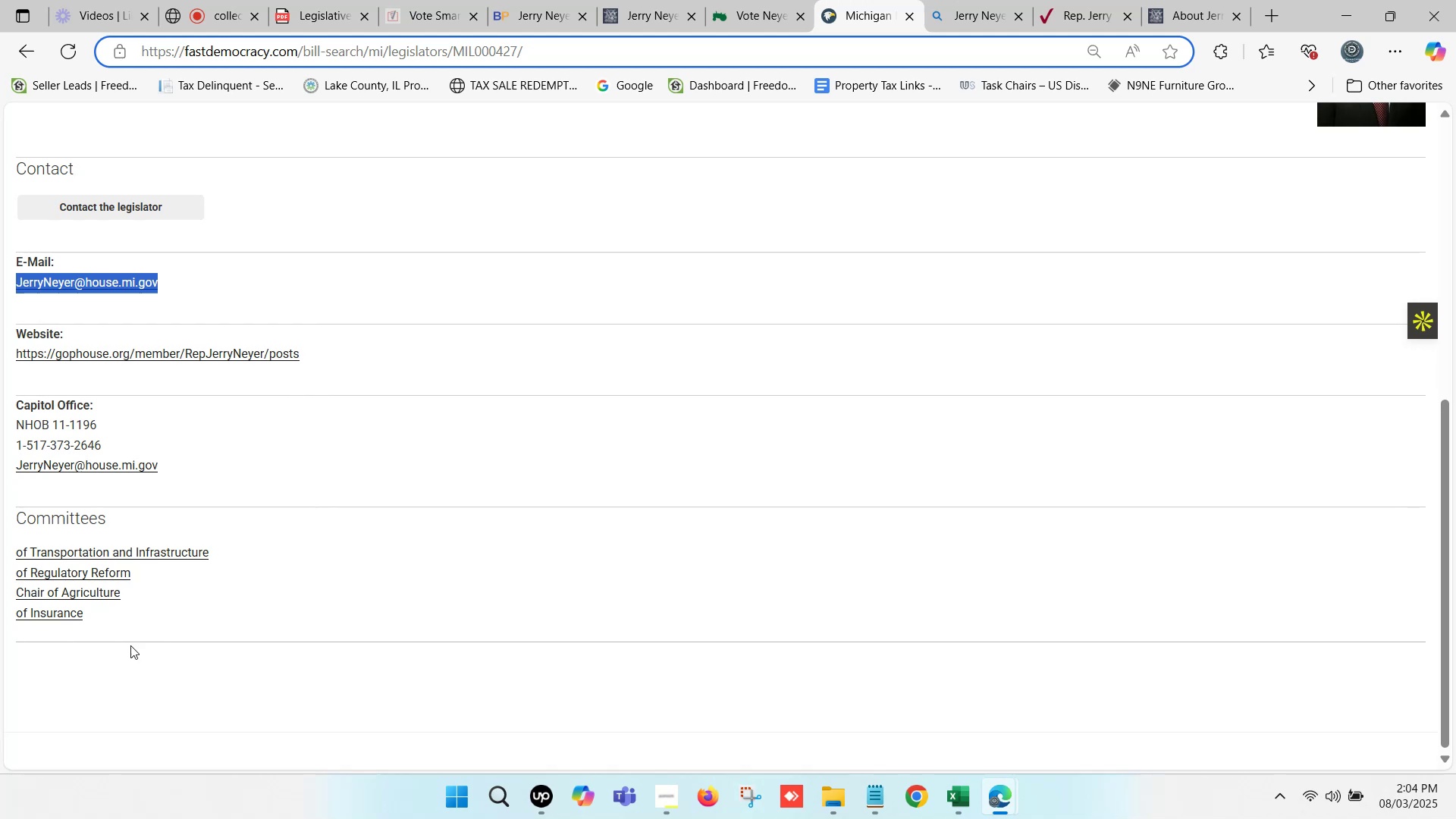 
left_click_drag(start_coordinate=[80, 604], to_coordinate=[28, 551])
 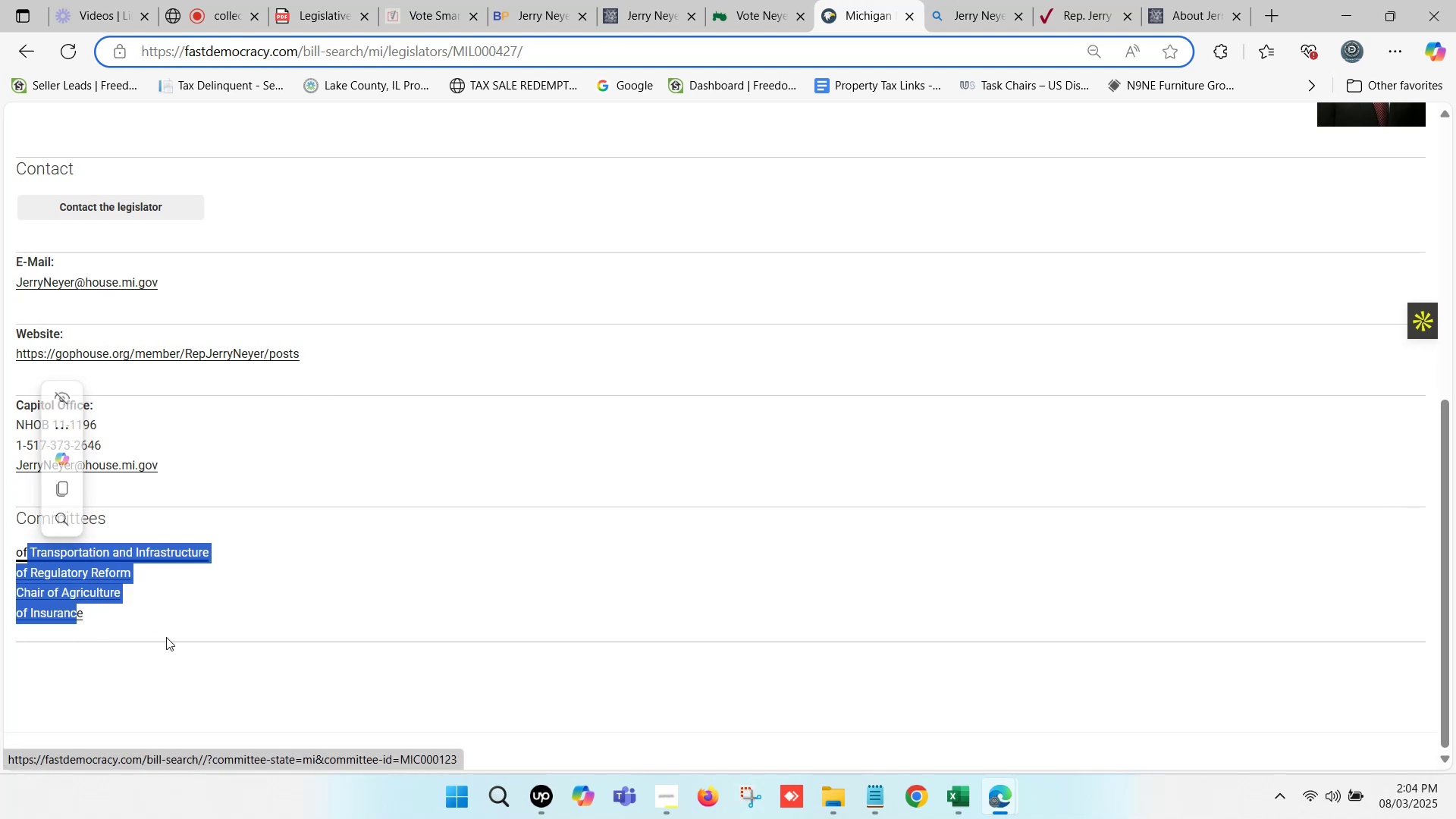 
left_click([174, 635])
 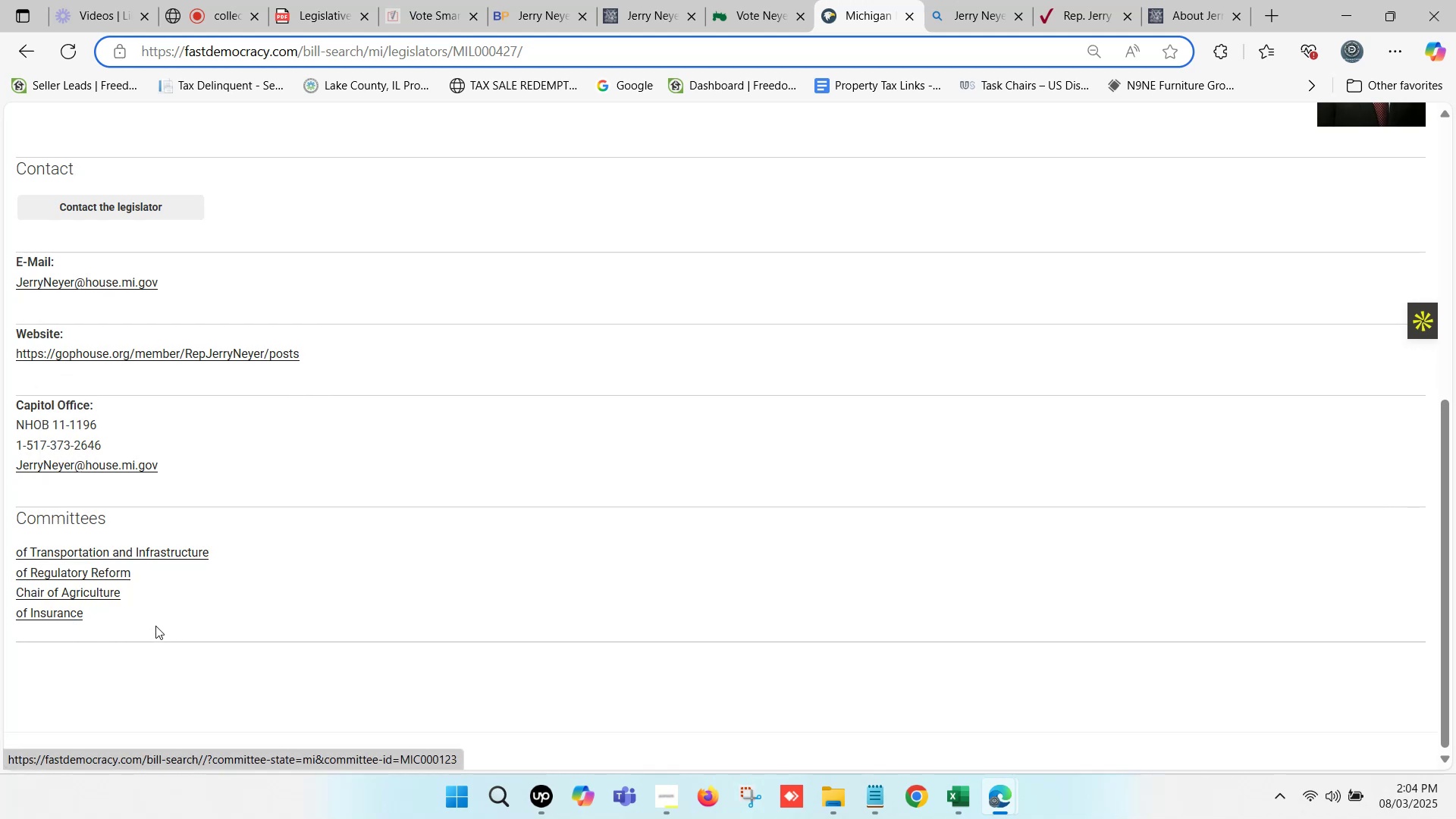 
left_click_drag(start_coordinate=[133, 620], to_coordinate=[25, 559])
 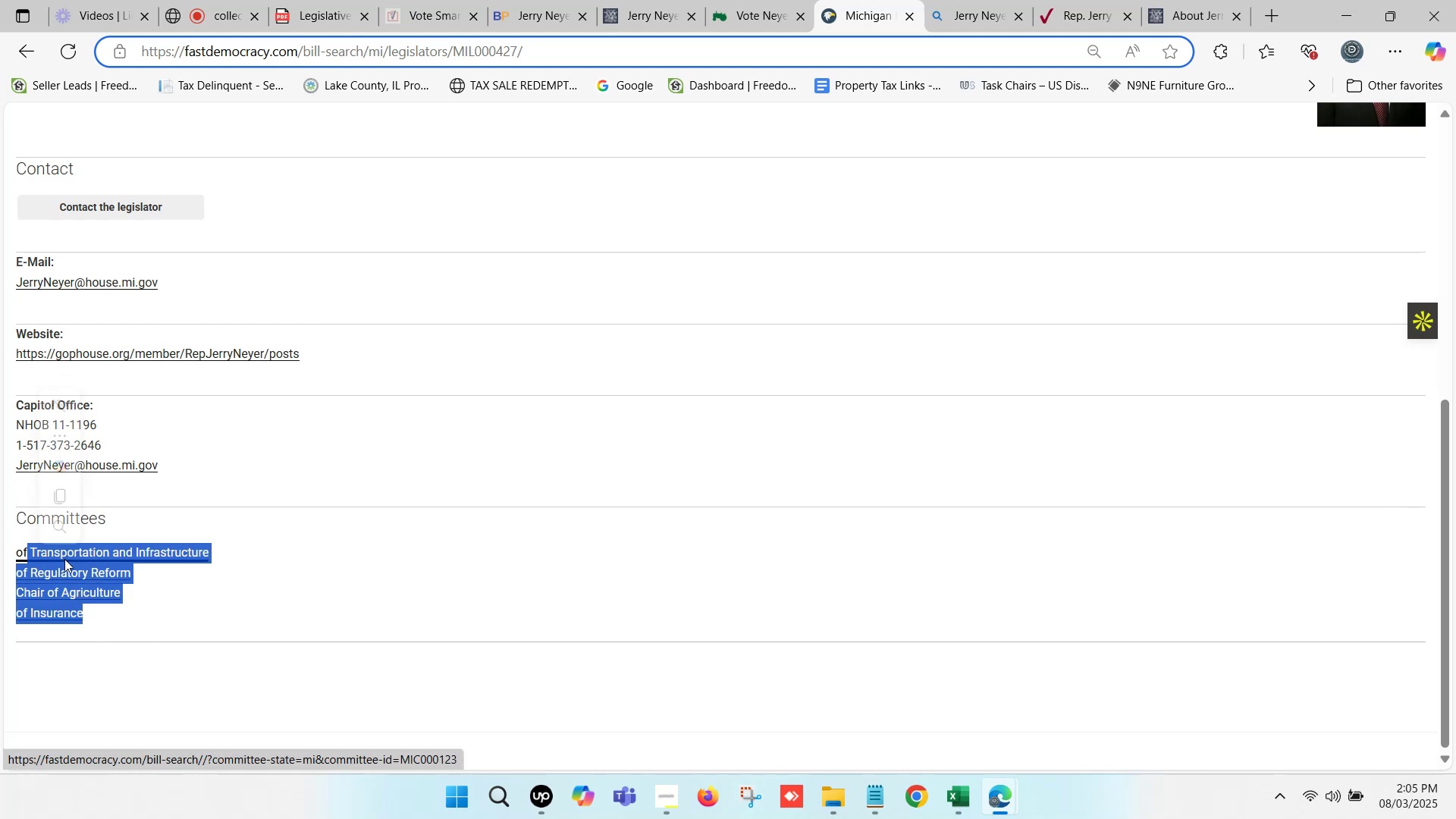 
key(Control+C)
 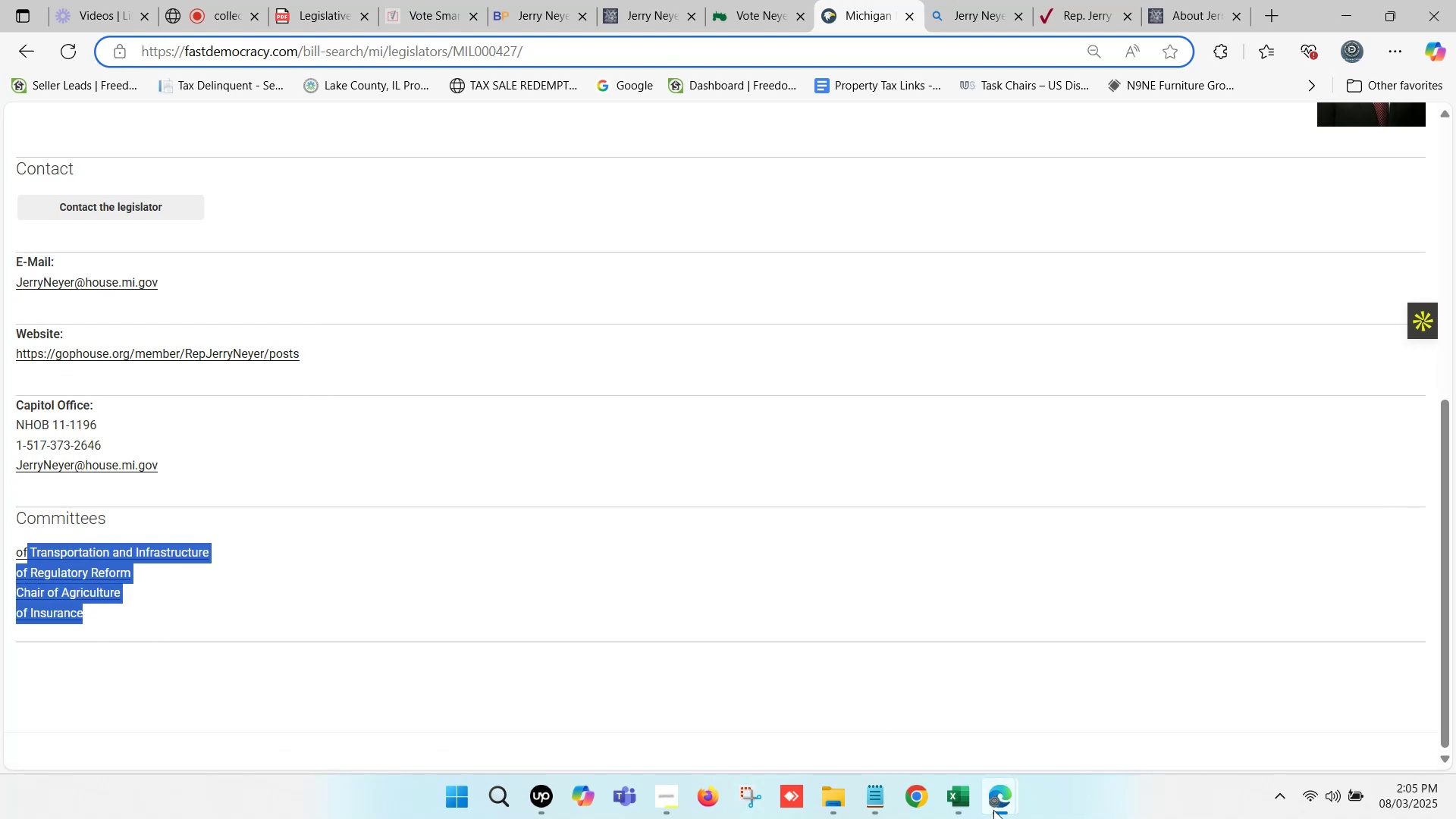 
left_click([962, 804])
 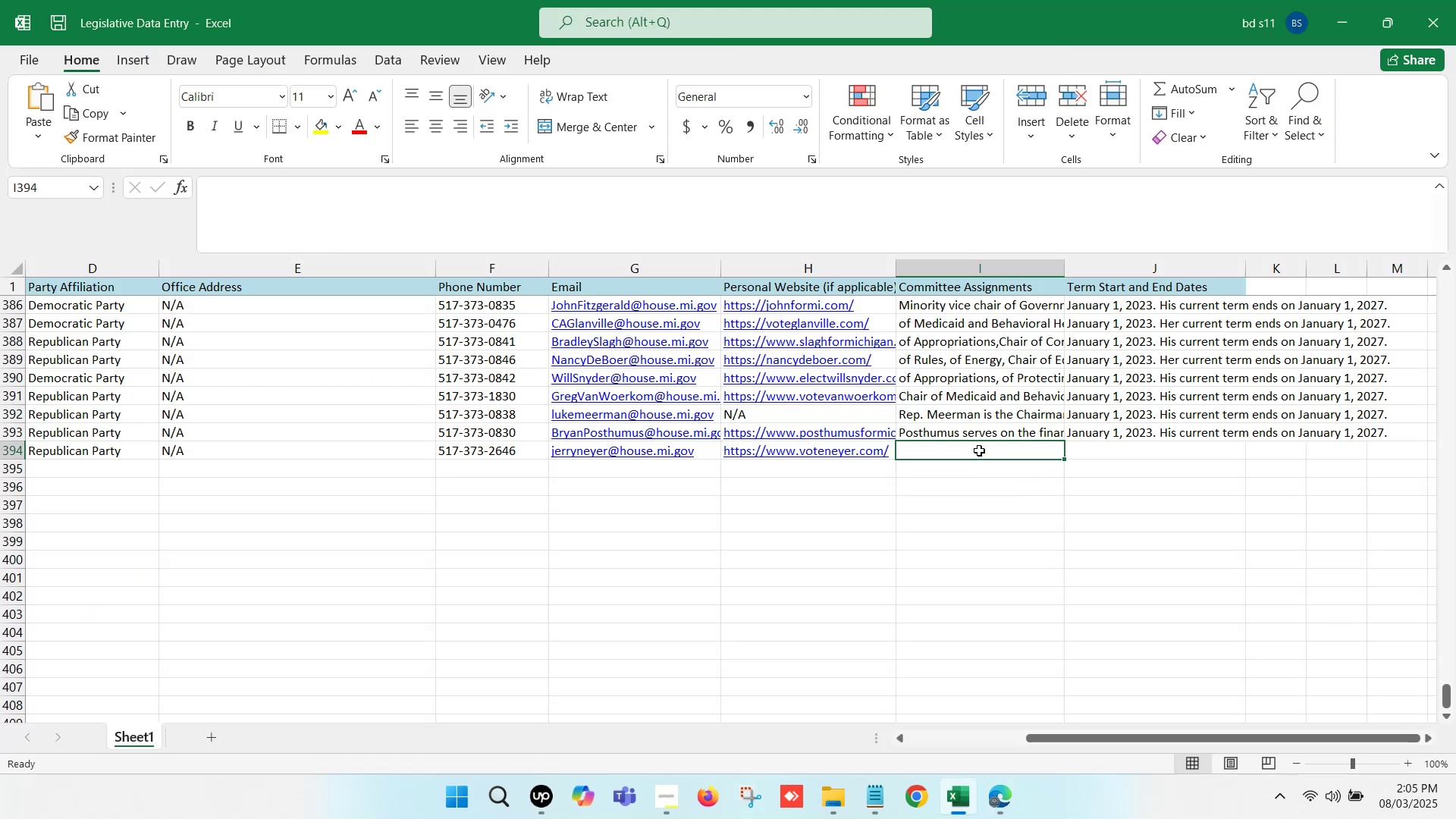 
double_click([970, 448])
 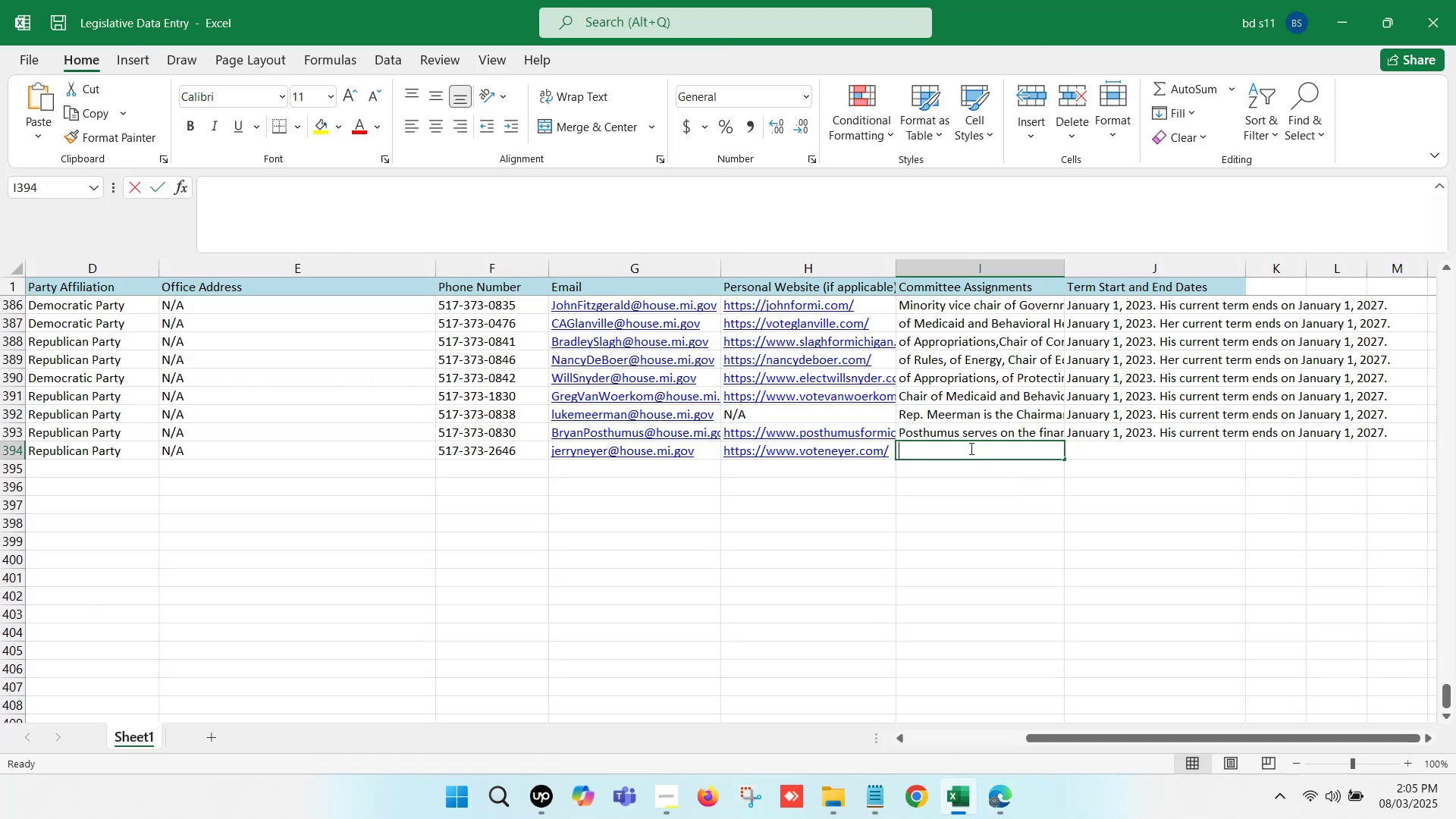 
key(Control+ControlLeft)
 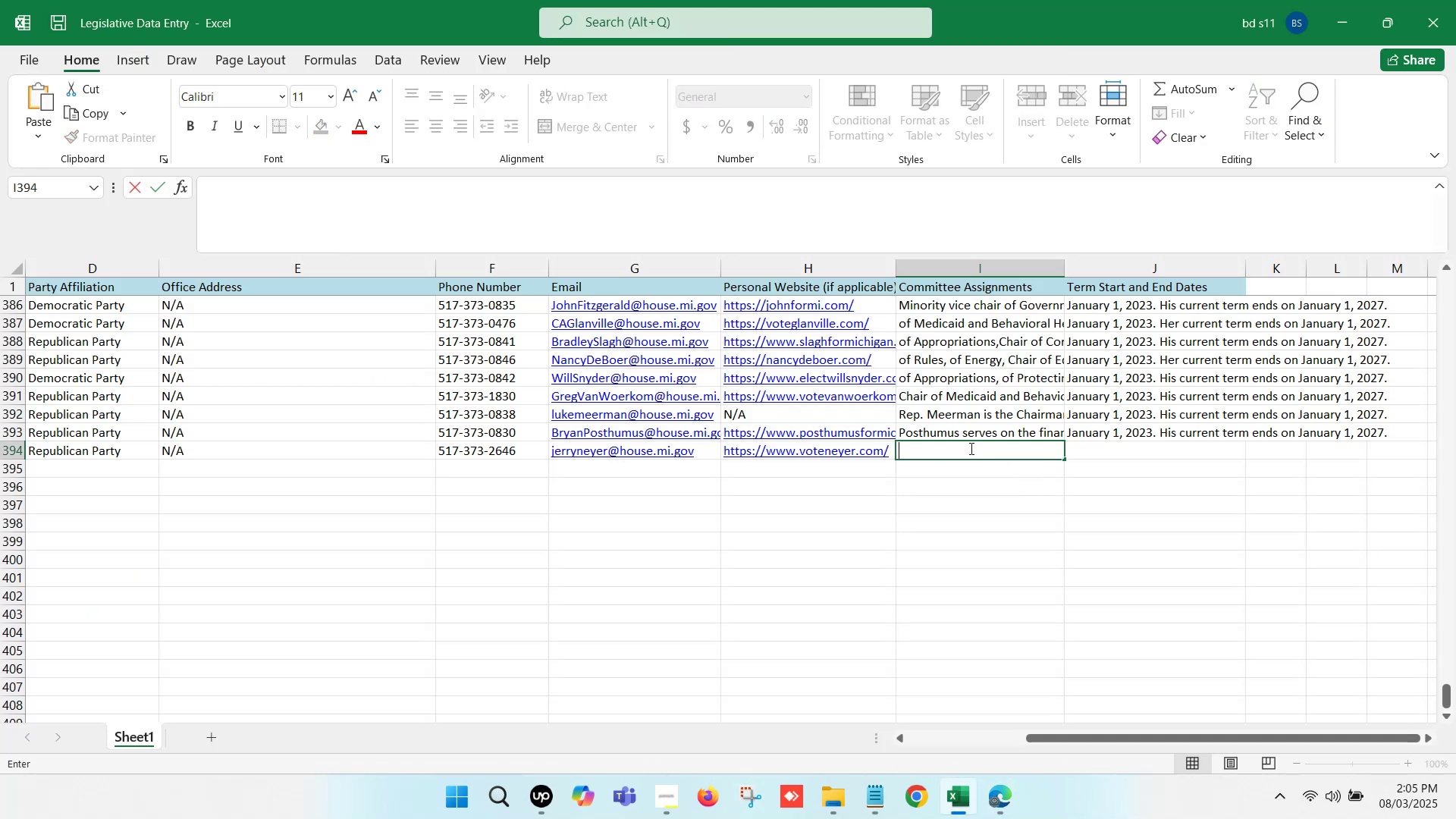 
key(Control+V)
 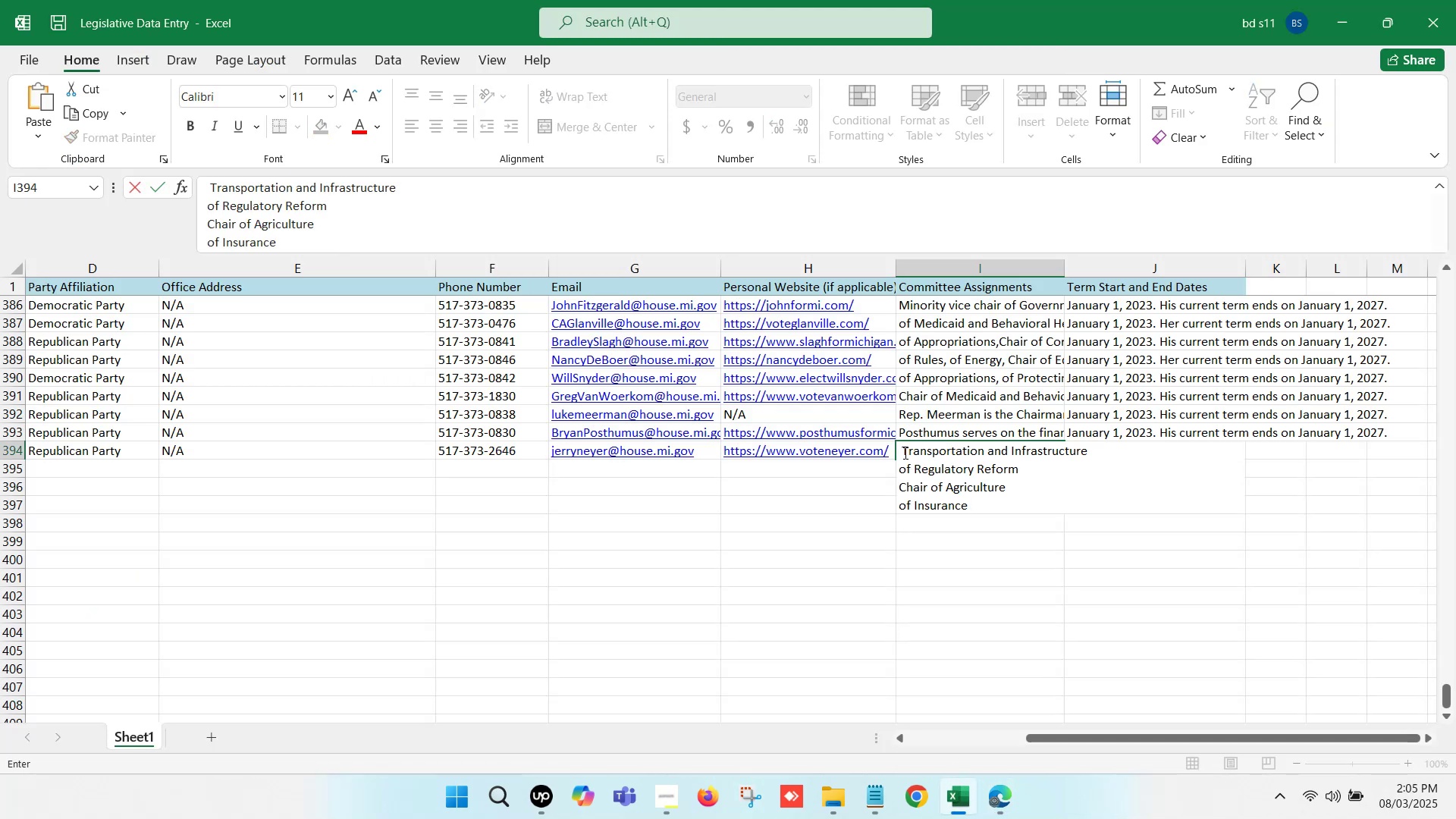 
left_click([902, 451])
 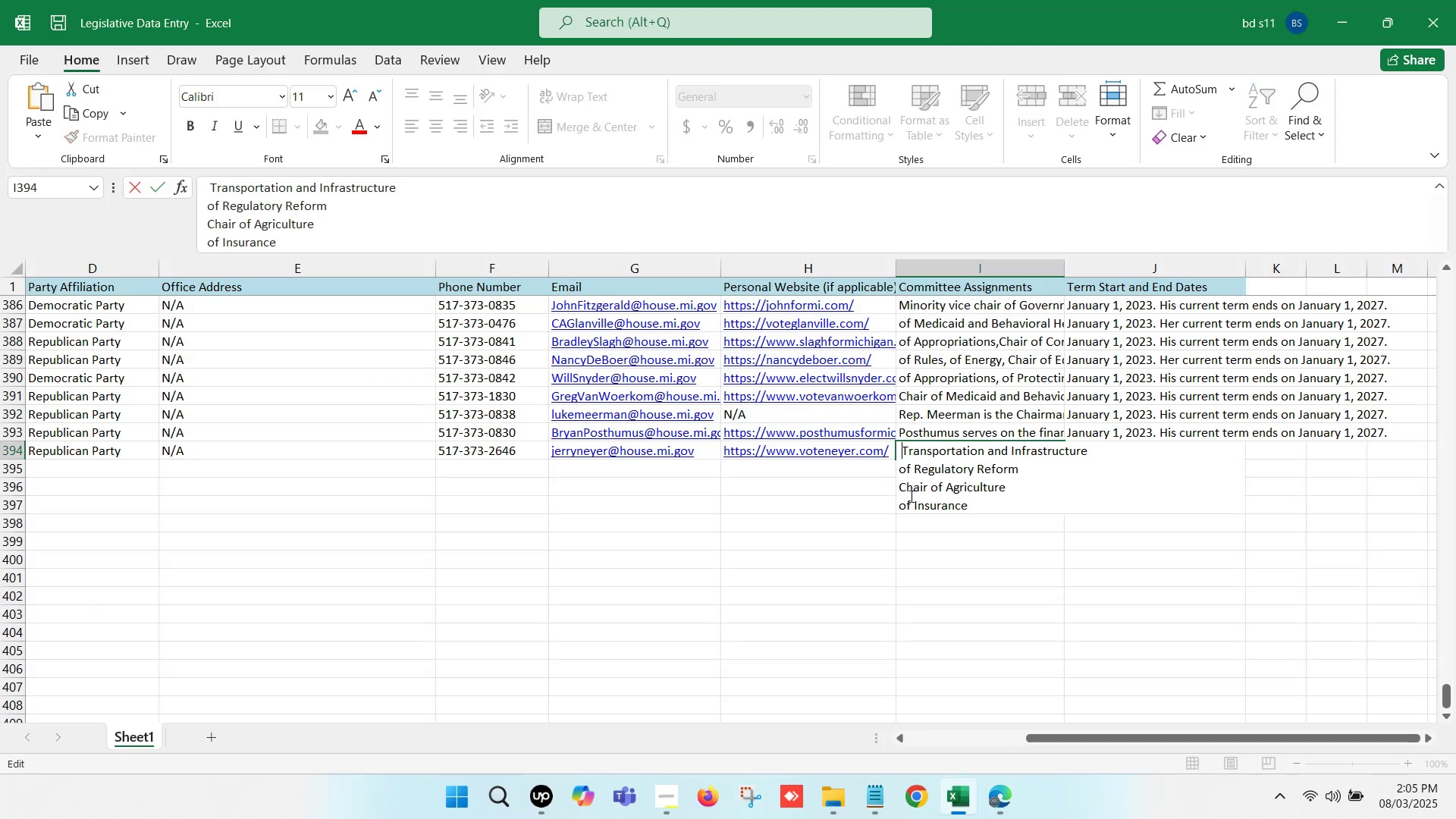 
key(Backspace)
 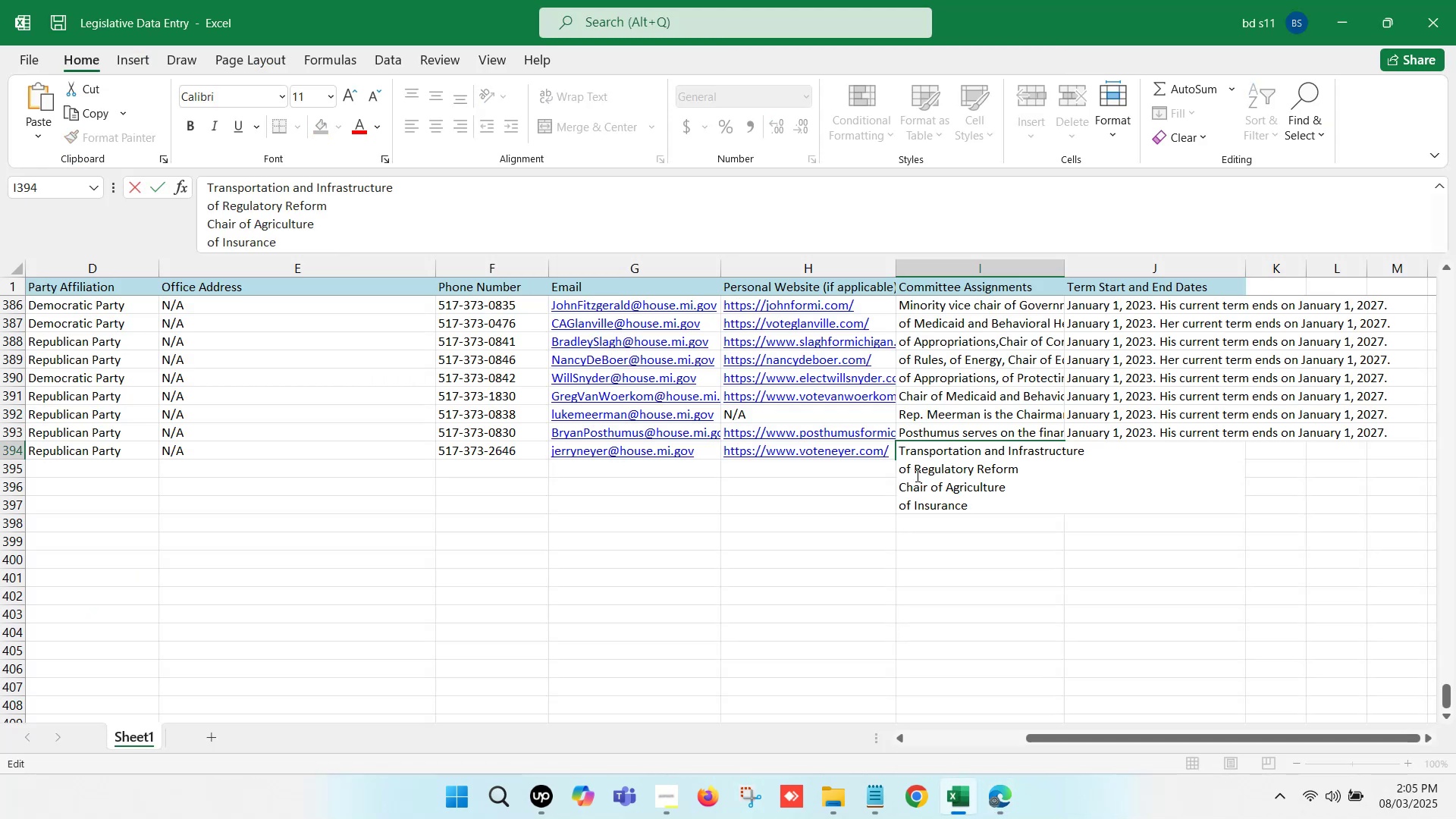 
left_click([913, 469])
 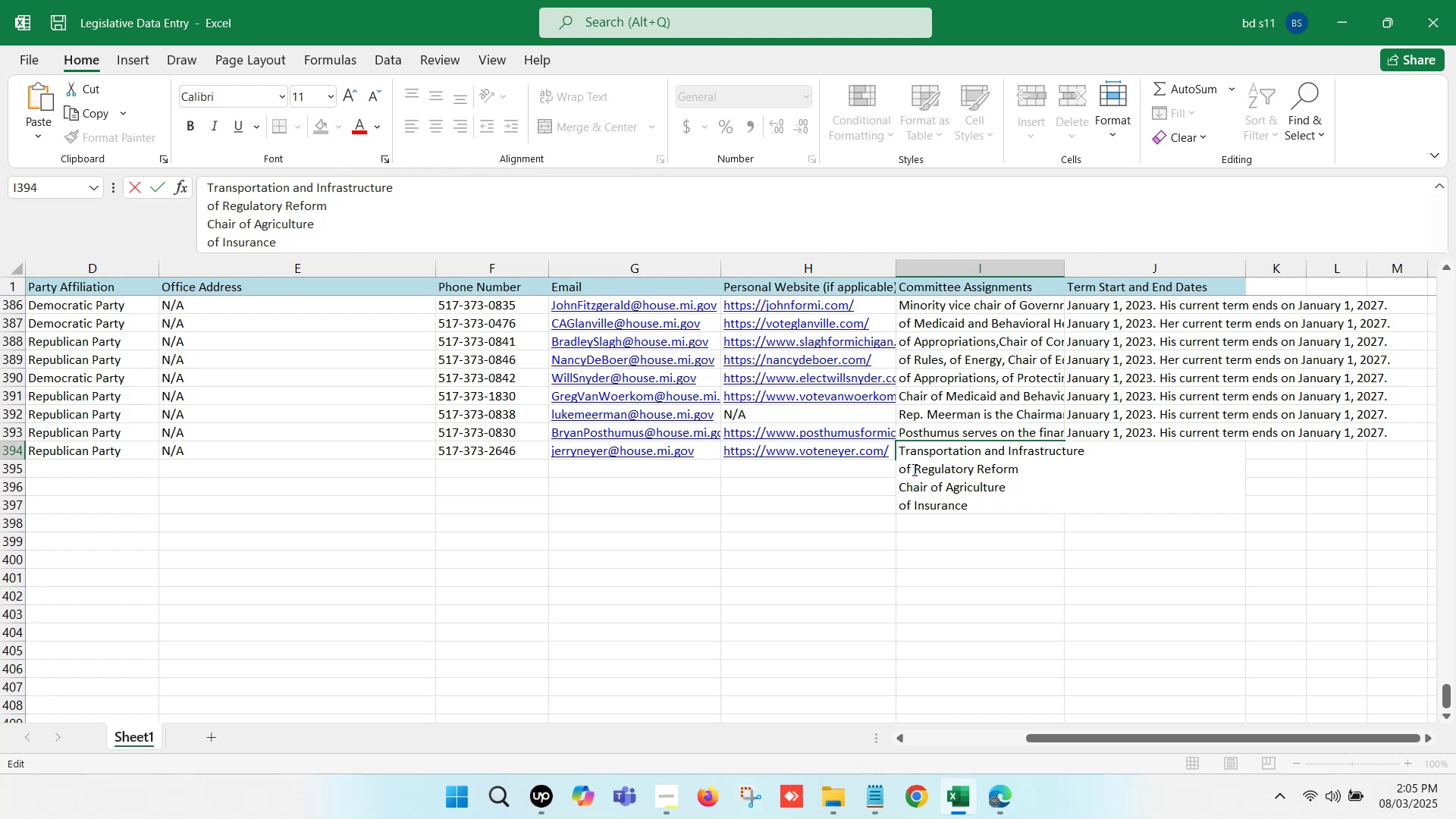 
key(Backspace)
 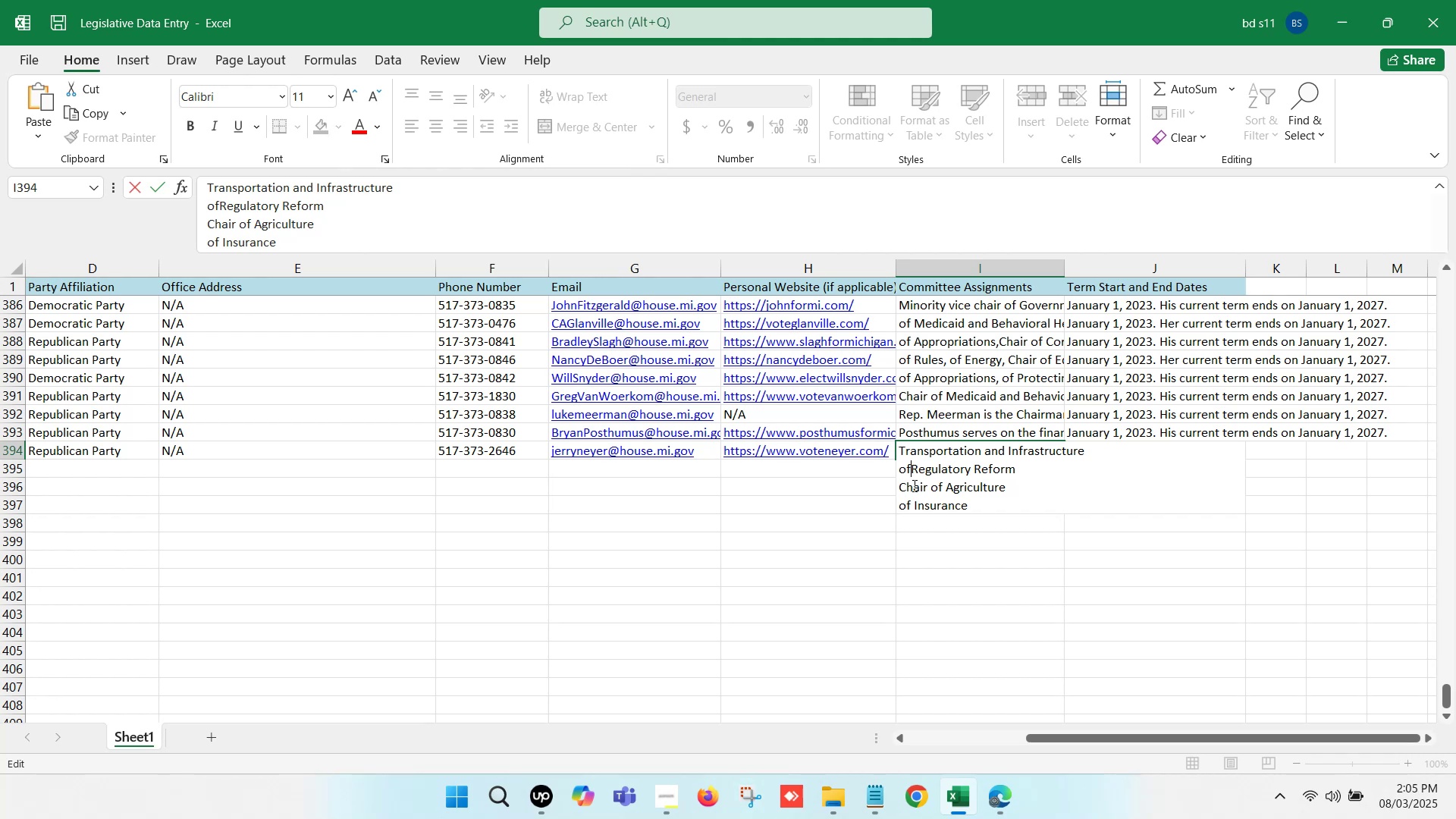 
key(Backspace)
 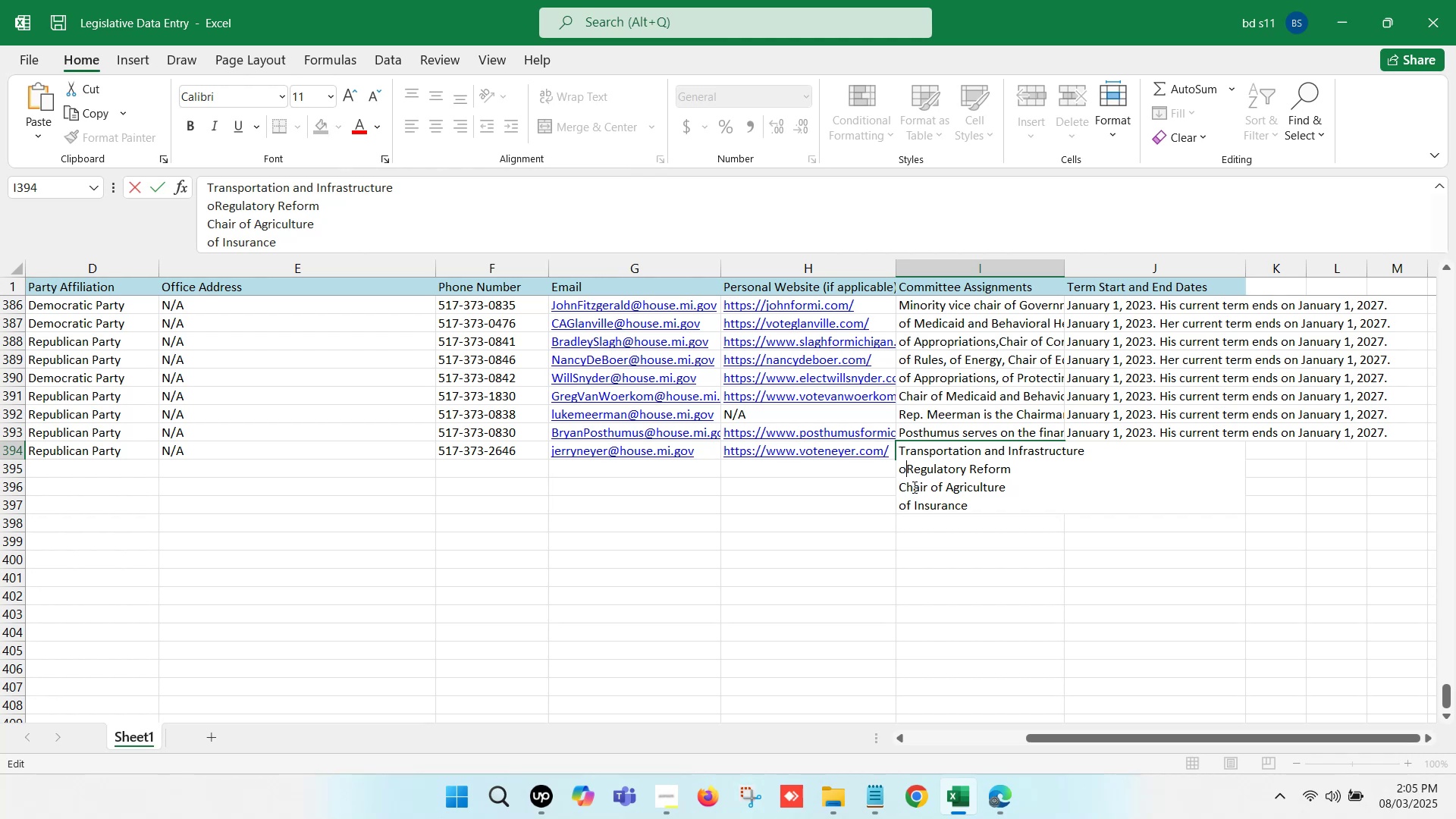 
key(Backspace)
 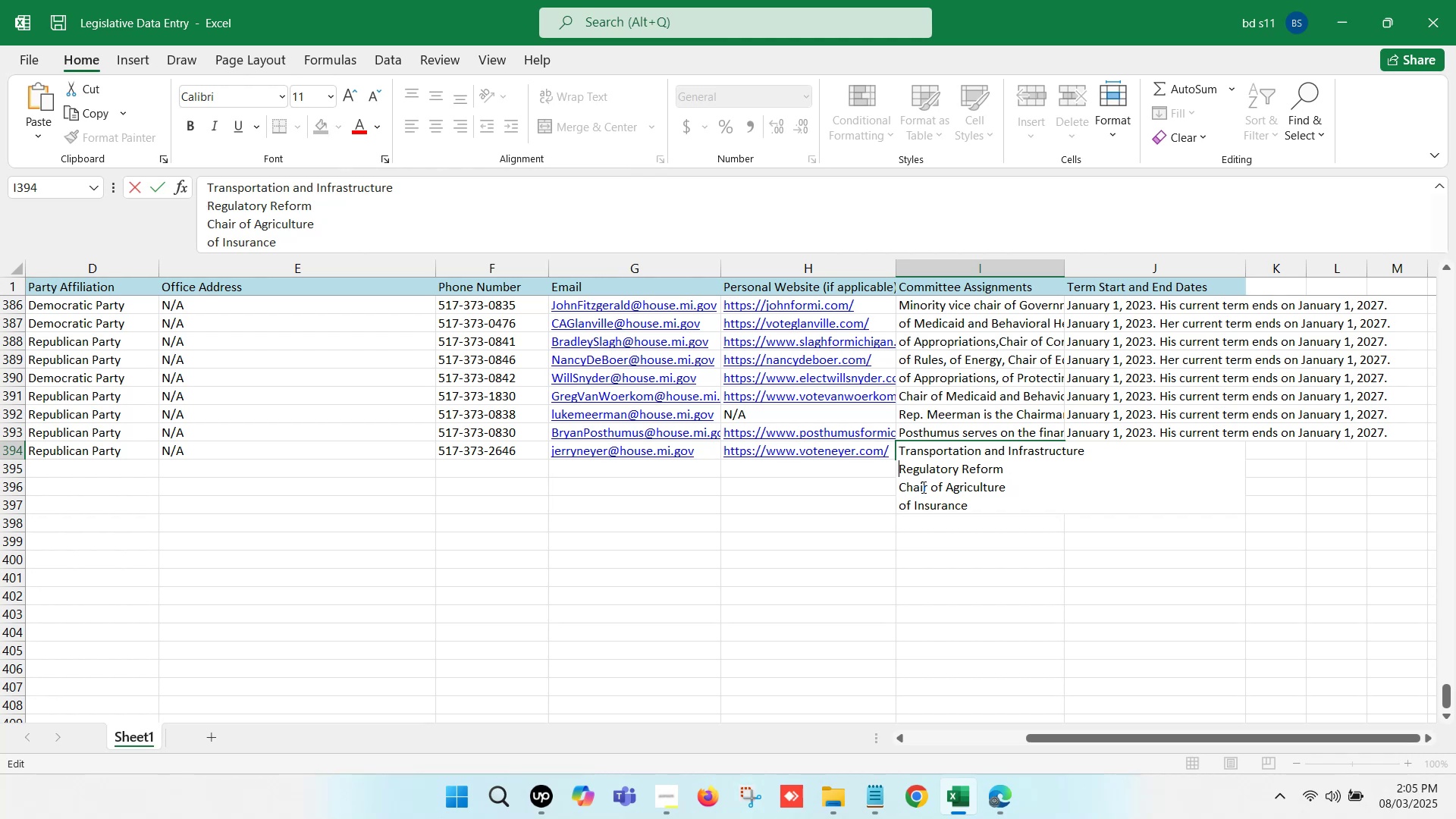 
key(Backspace)
 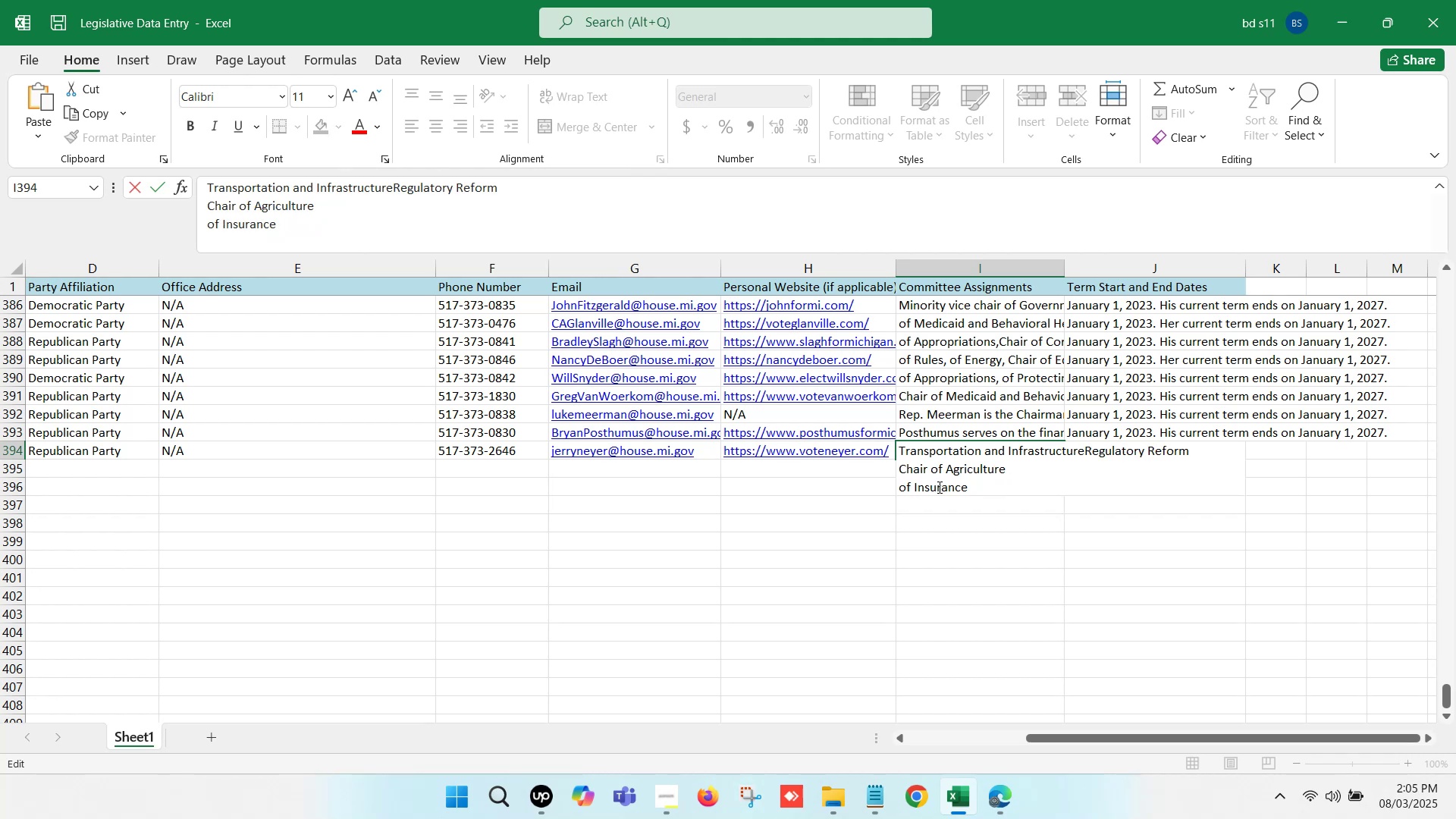 
key(Comma)
 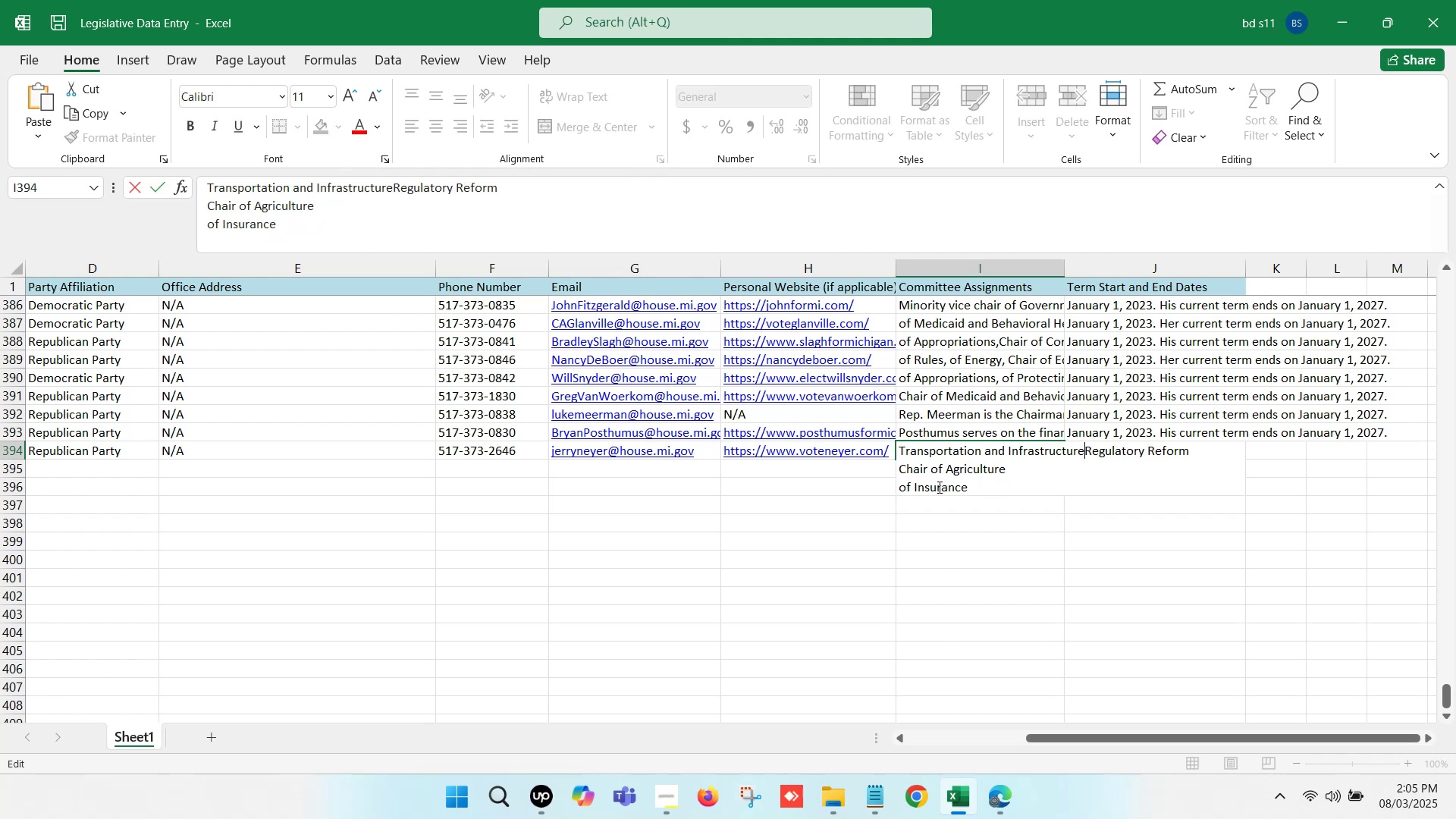 
key(Space)
 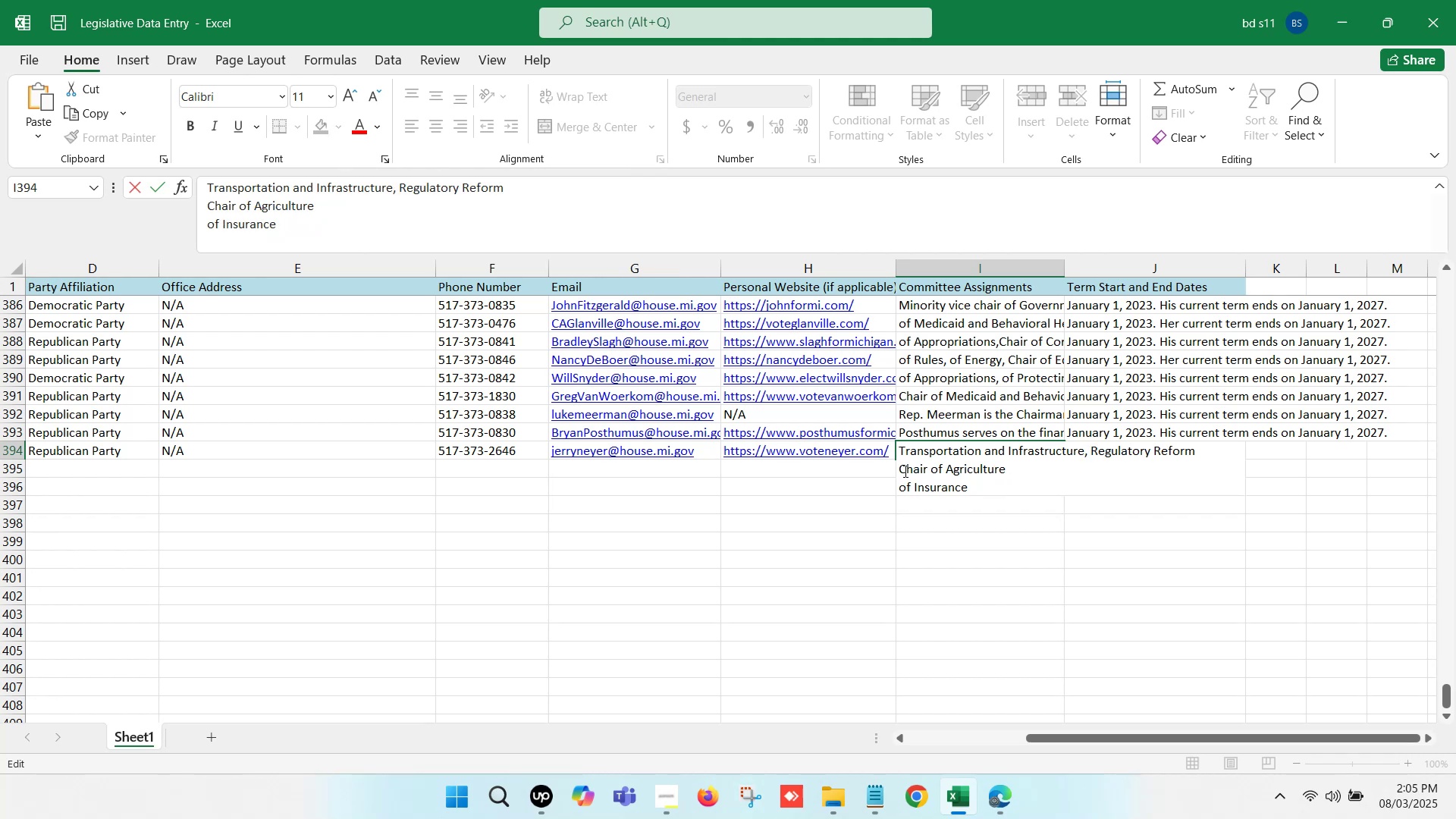 
left_click([901, 469])
 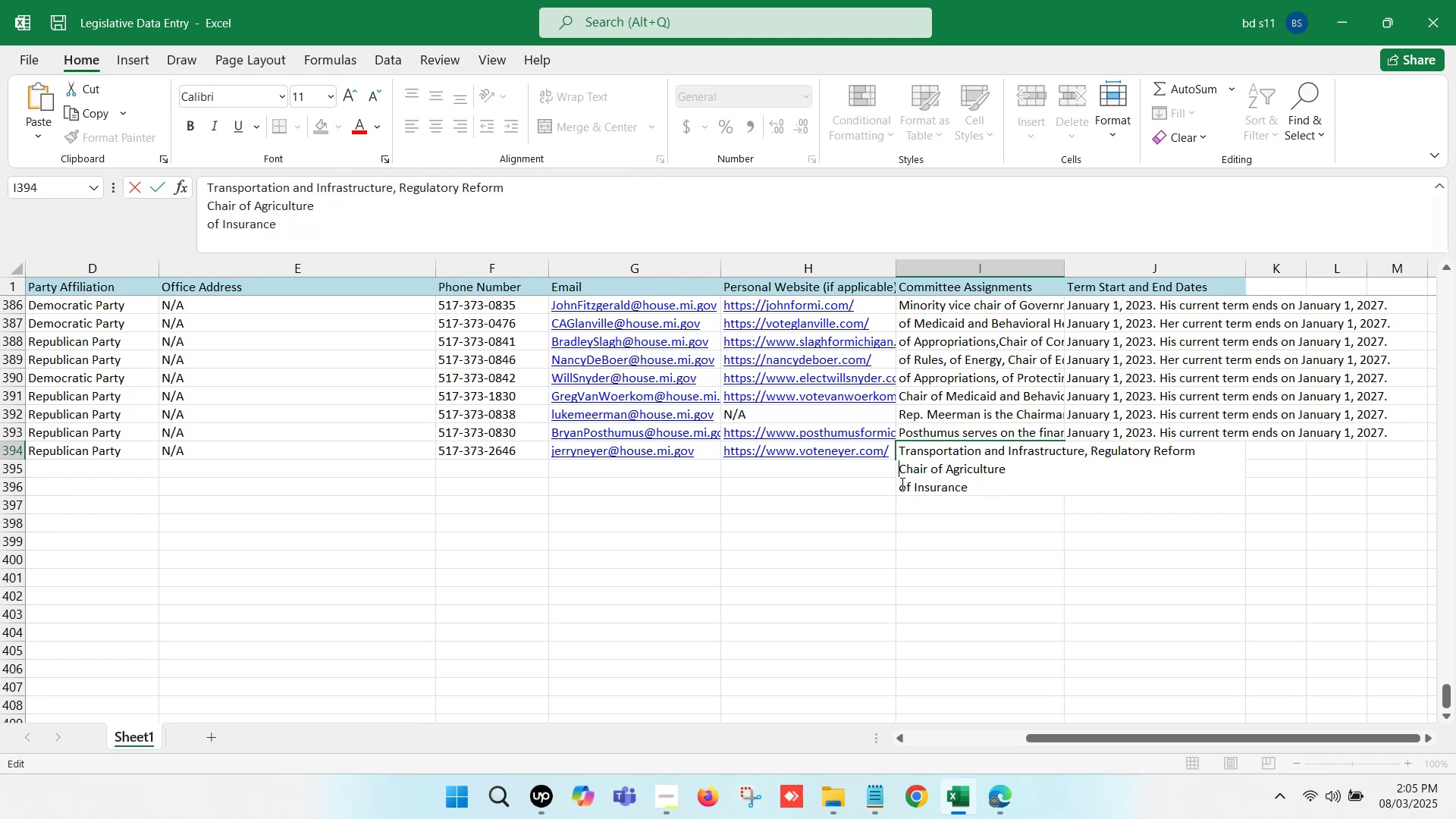 
key(Backspace)
 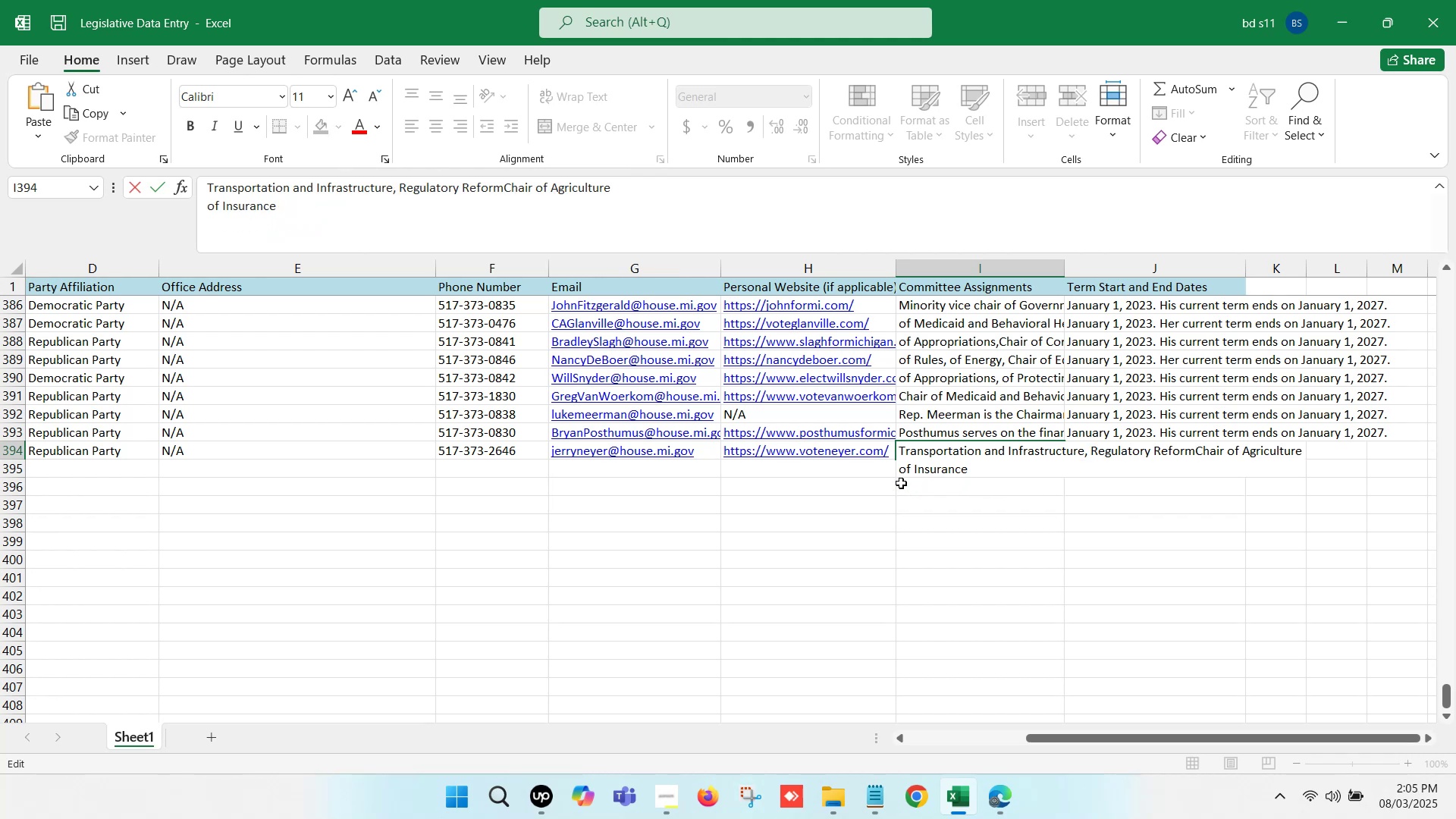 
key(Comma)
 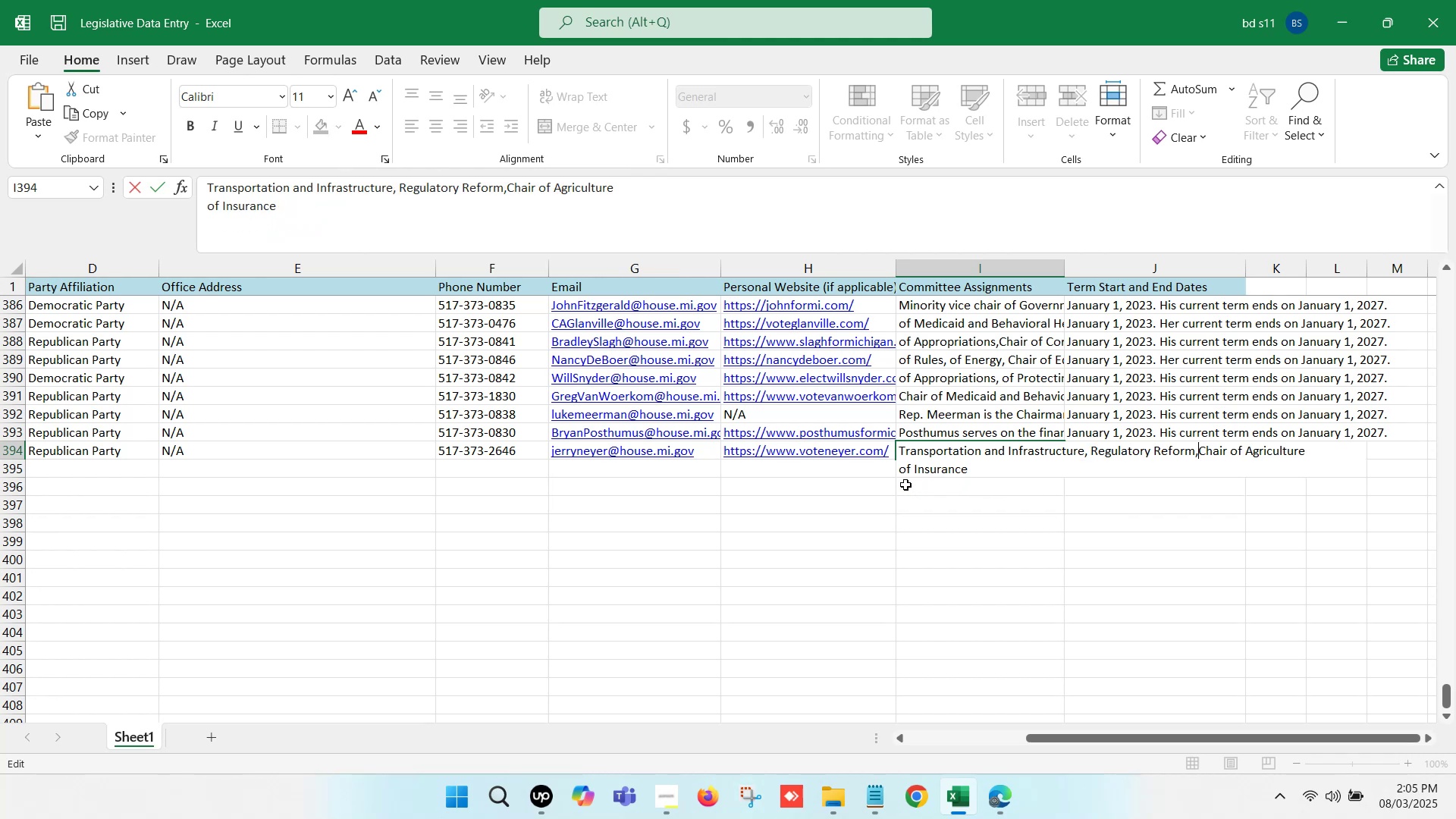 
key(Space)
 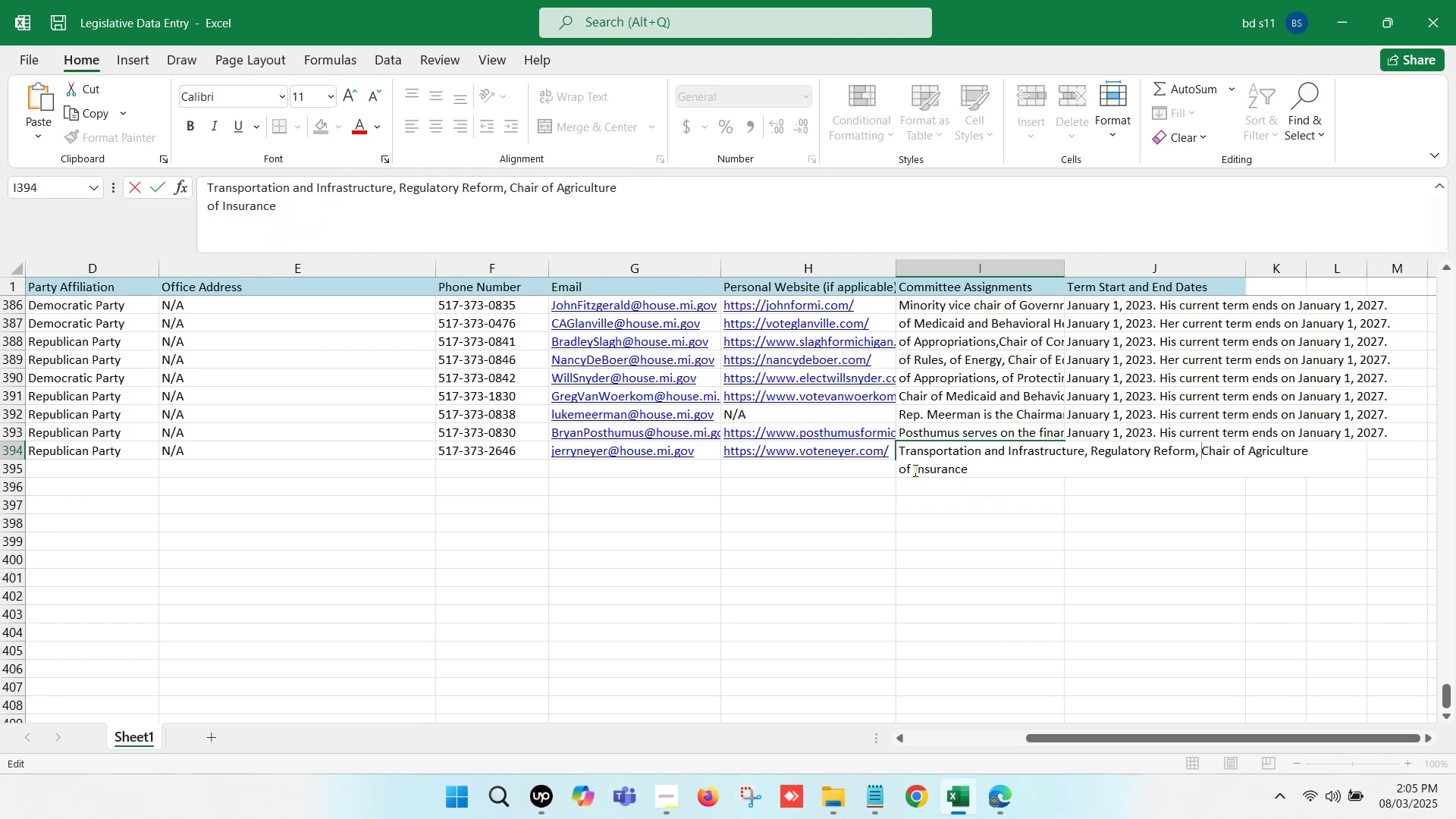 
left_click([914, 469])
 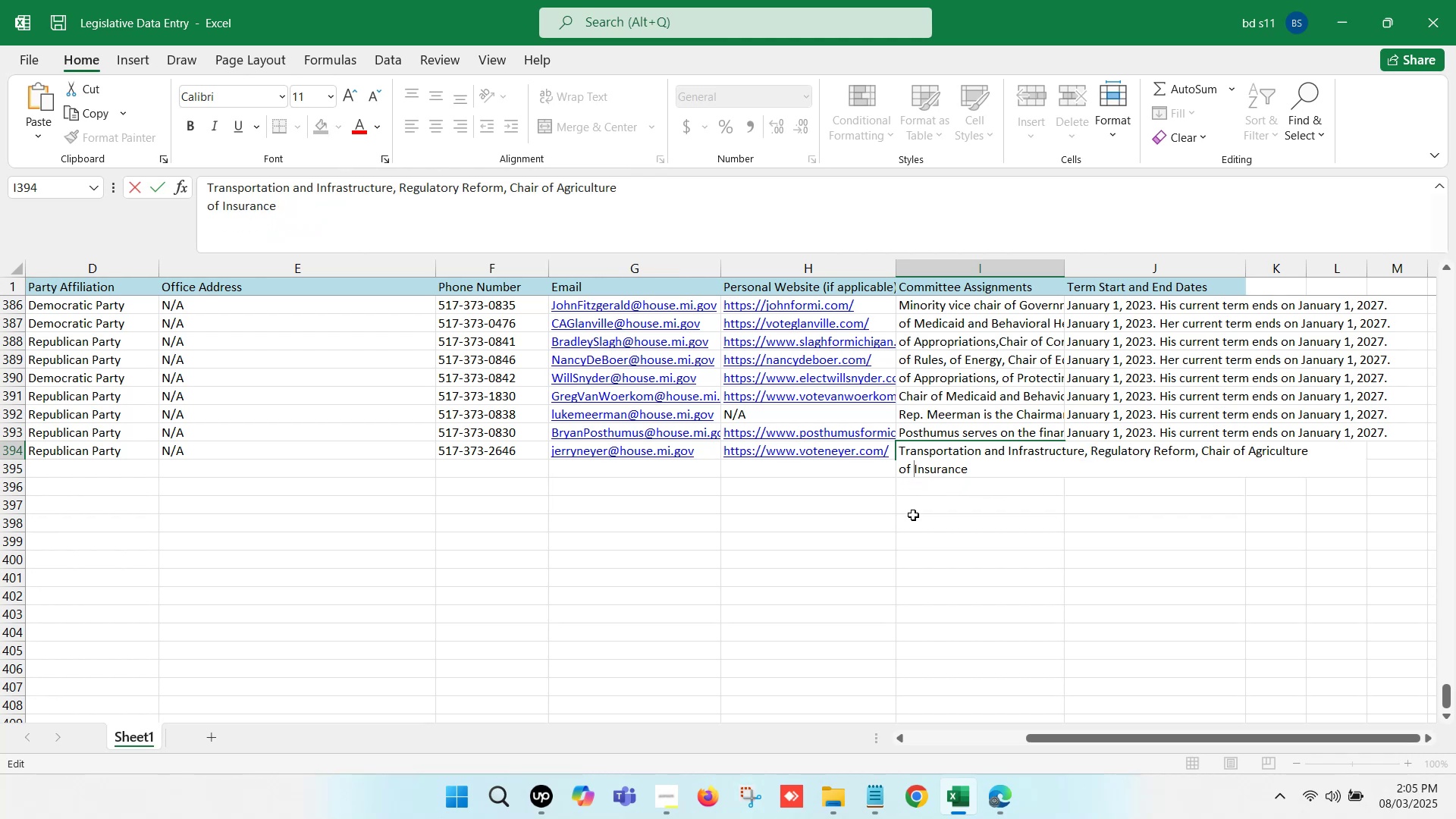 
key(Backspace)
 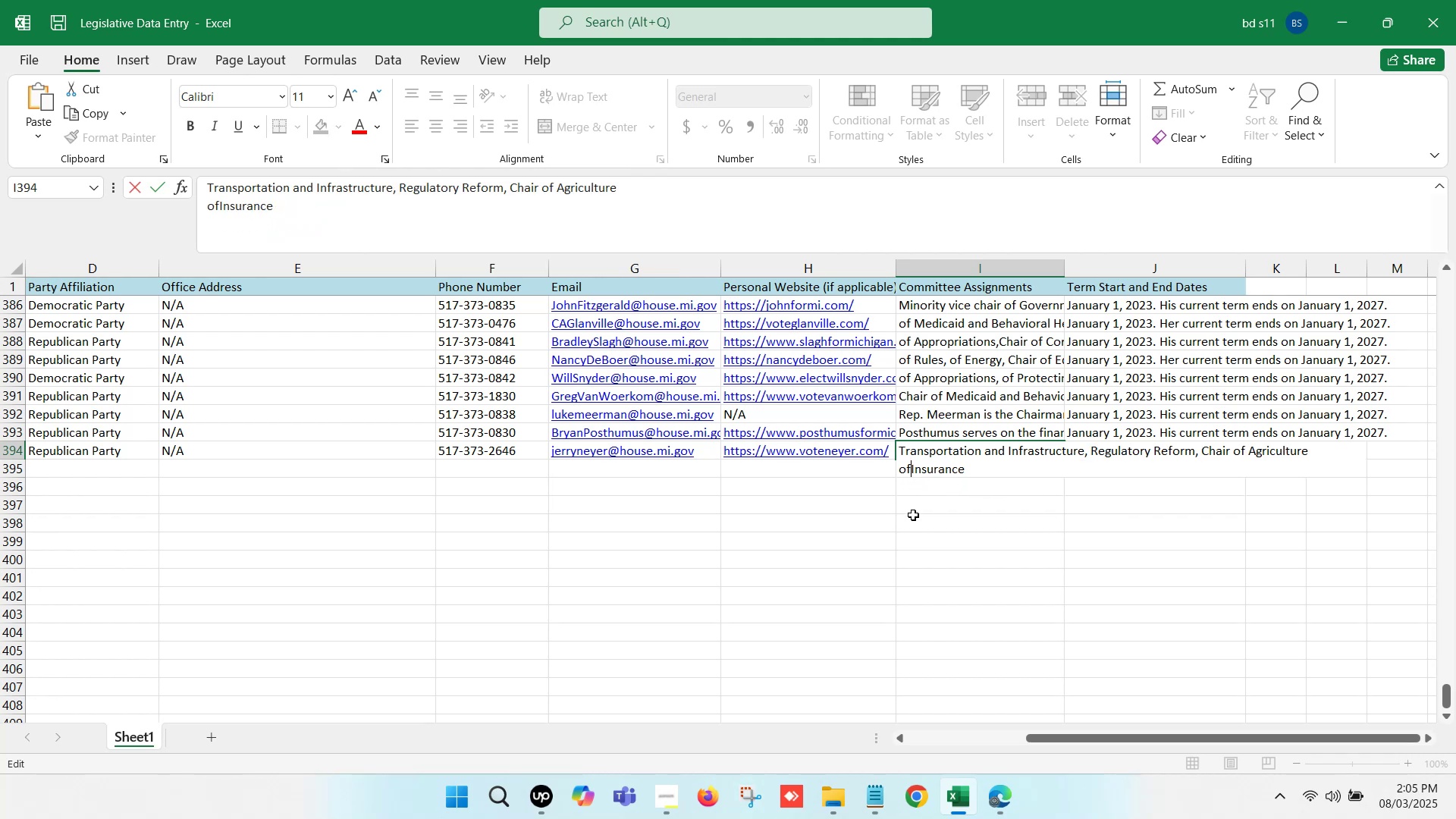 
key(Backspace)
 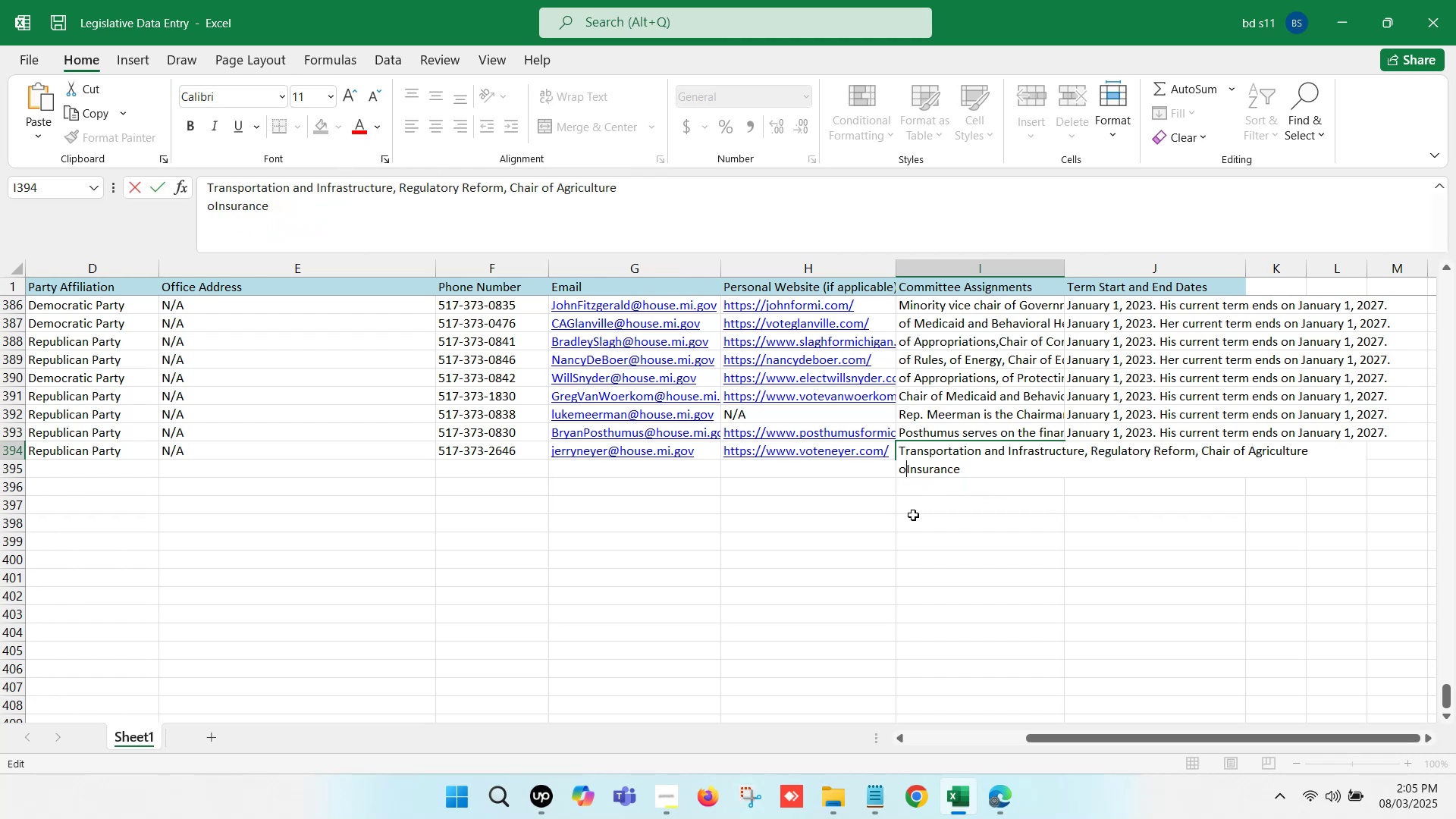 
key(Backspace)
 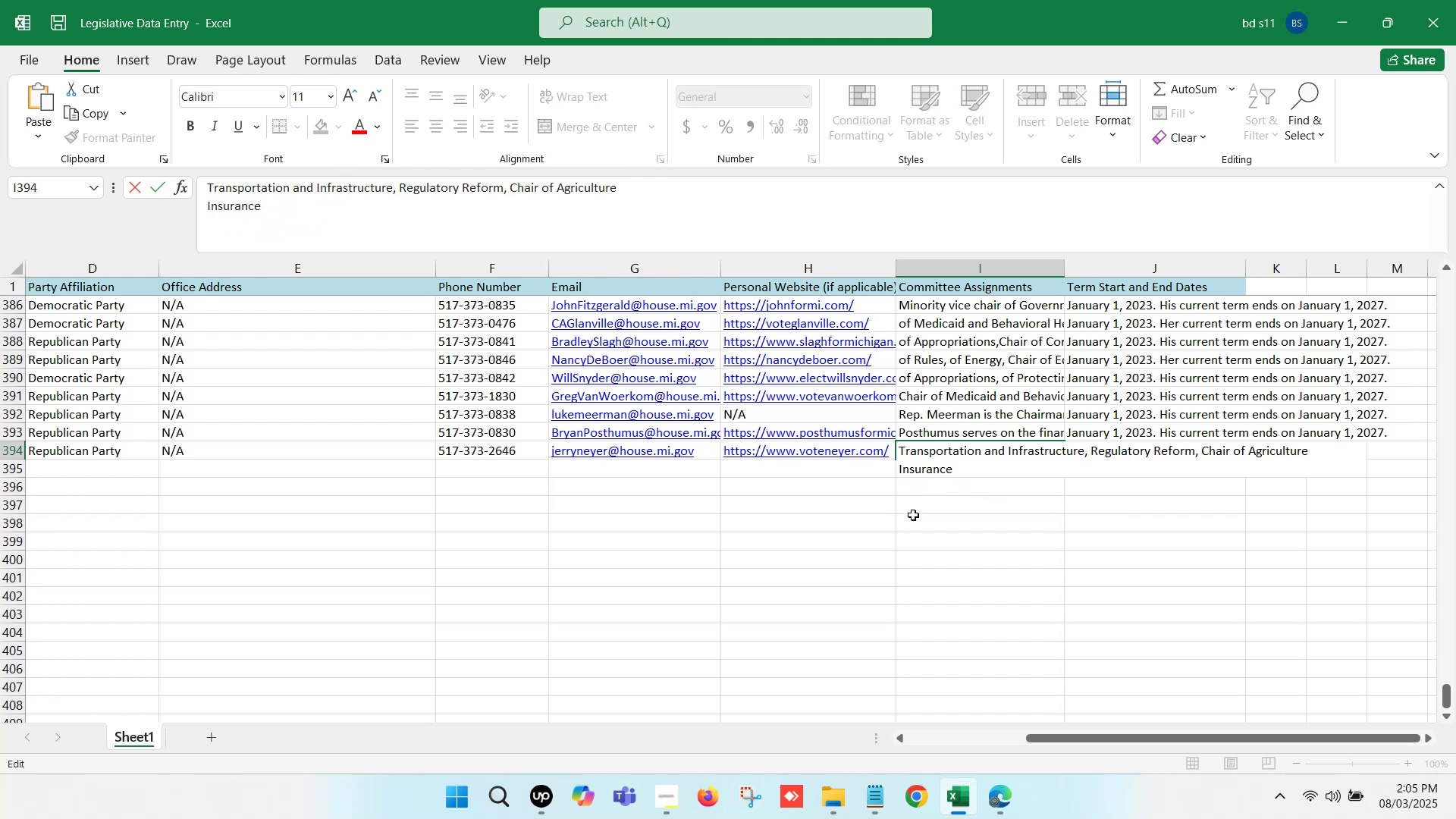 
key(Backspace)
 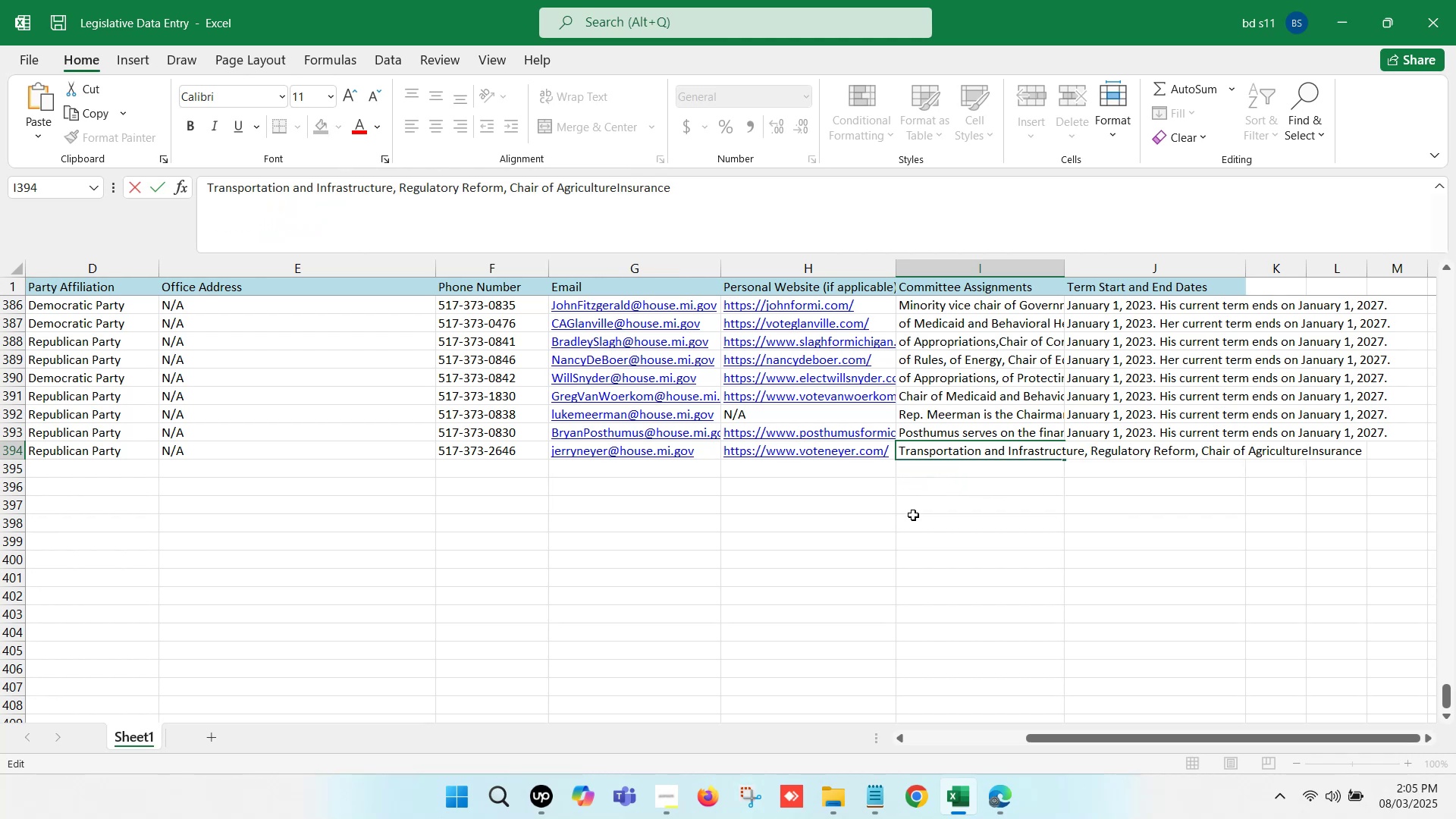 
key(Comma)
 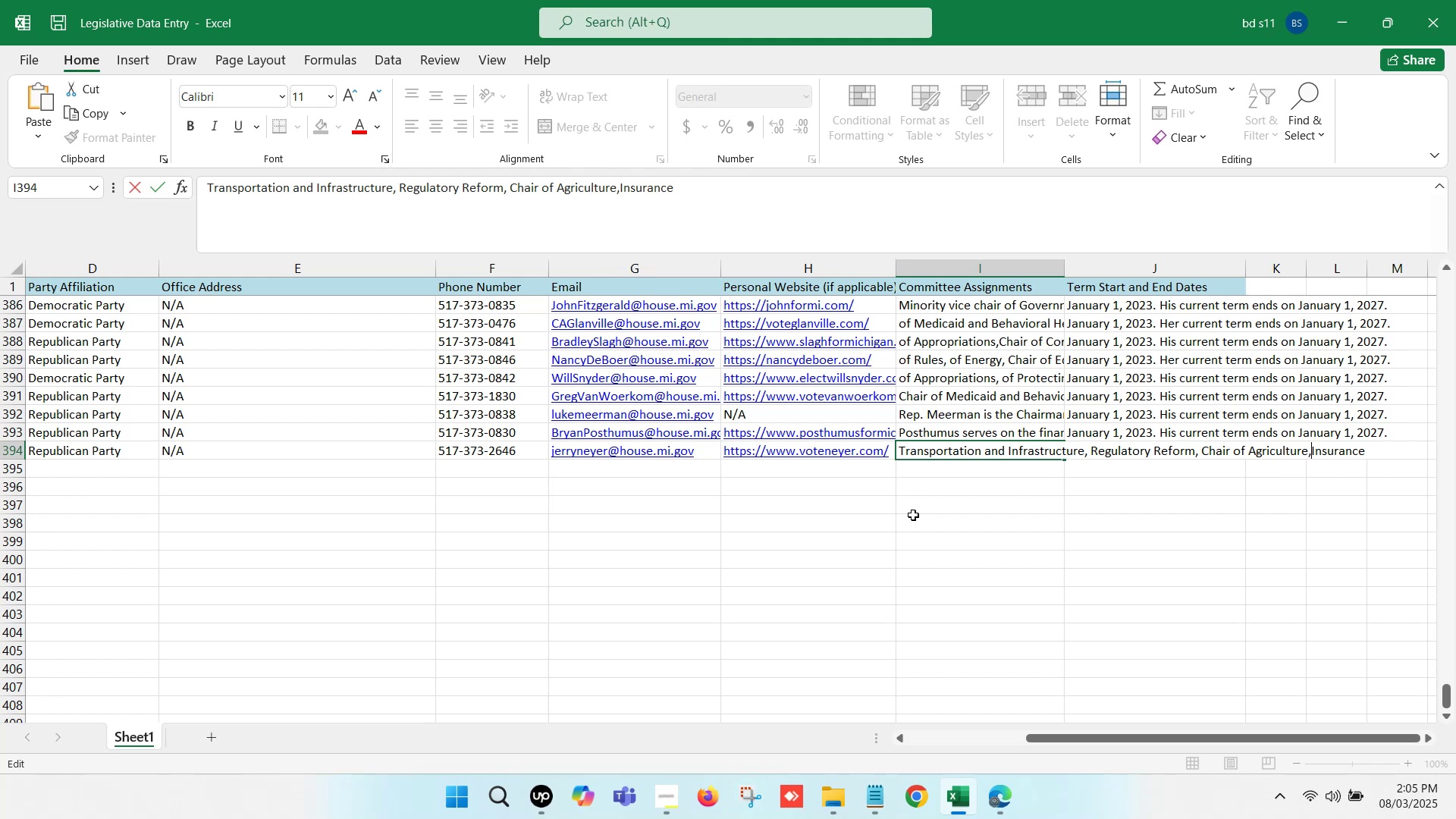 
key(Space)
 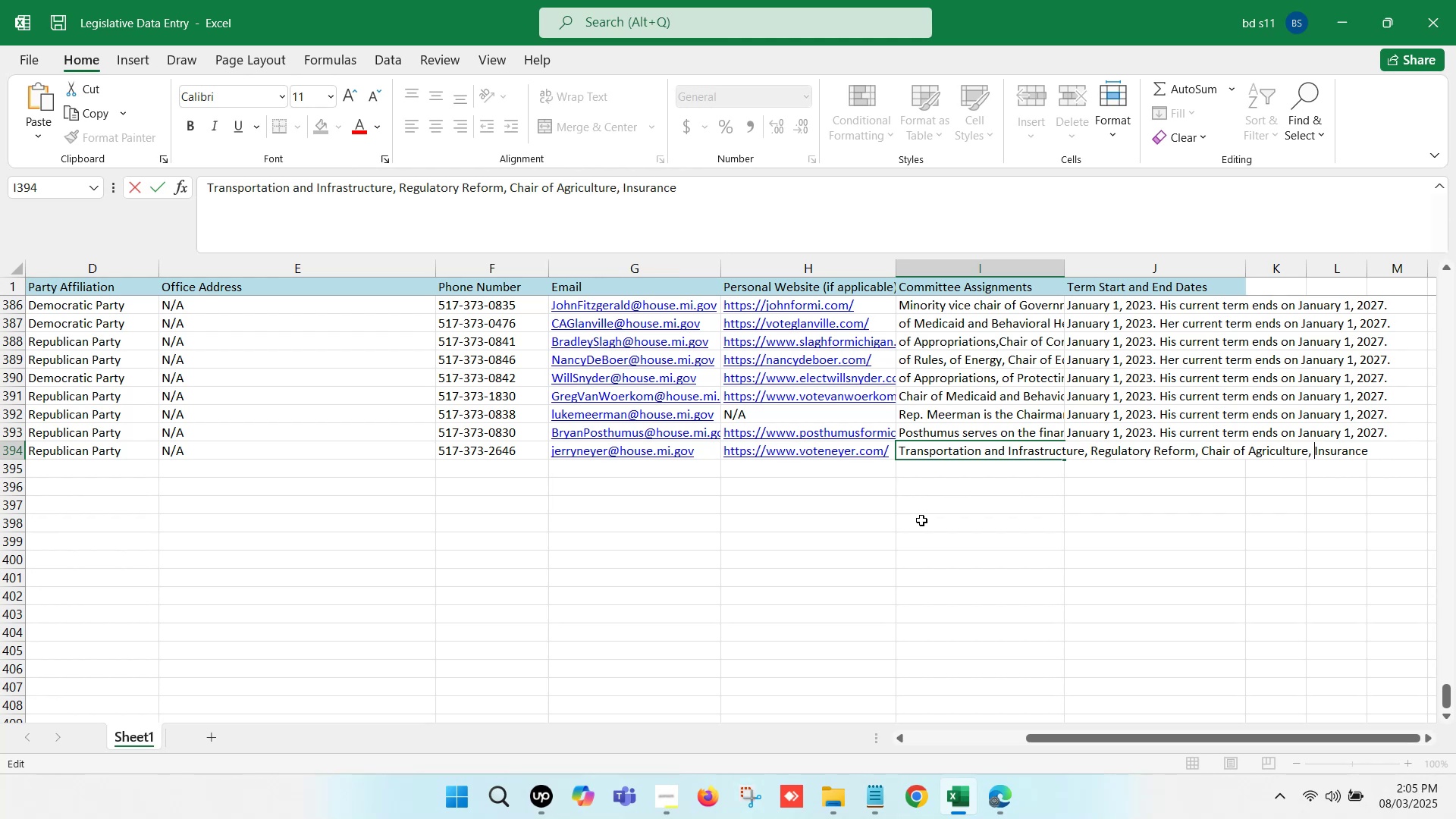 
left_click([945, 529])
 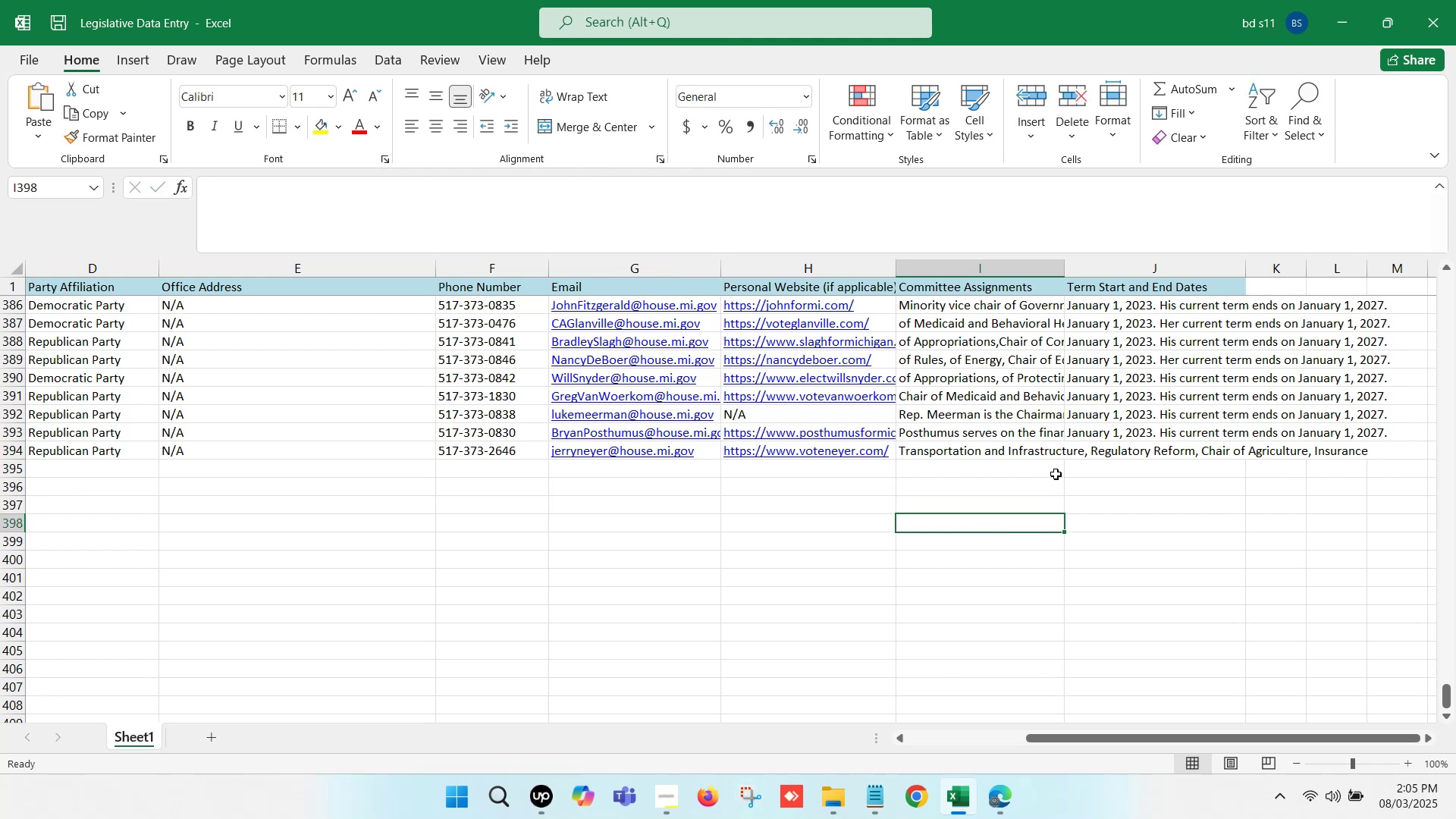 
left_click([1095, 457])
 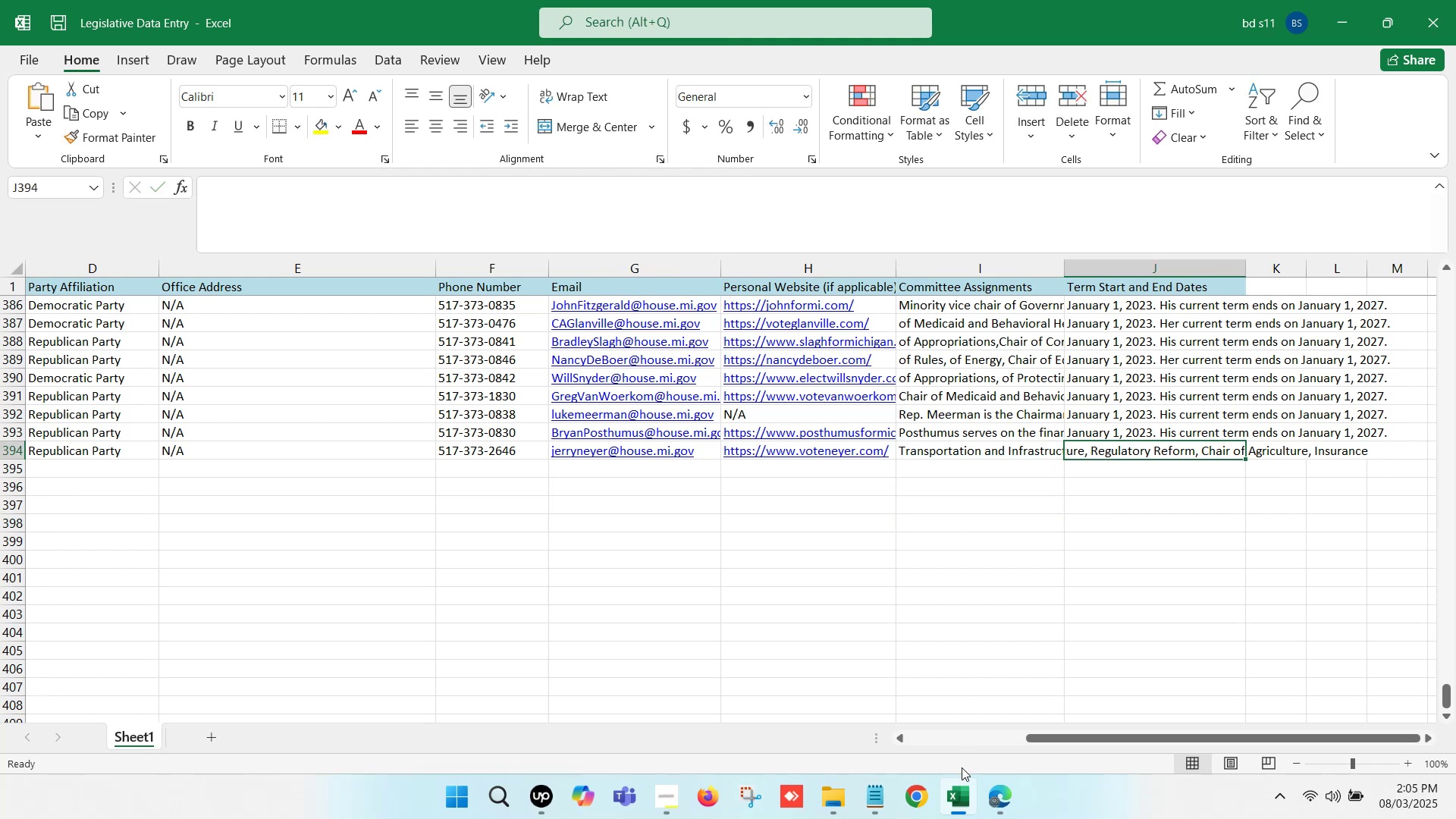 
left_click([997, 792])
 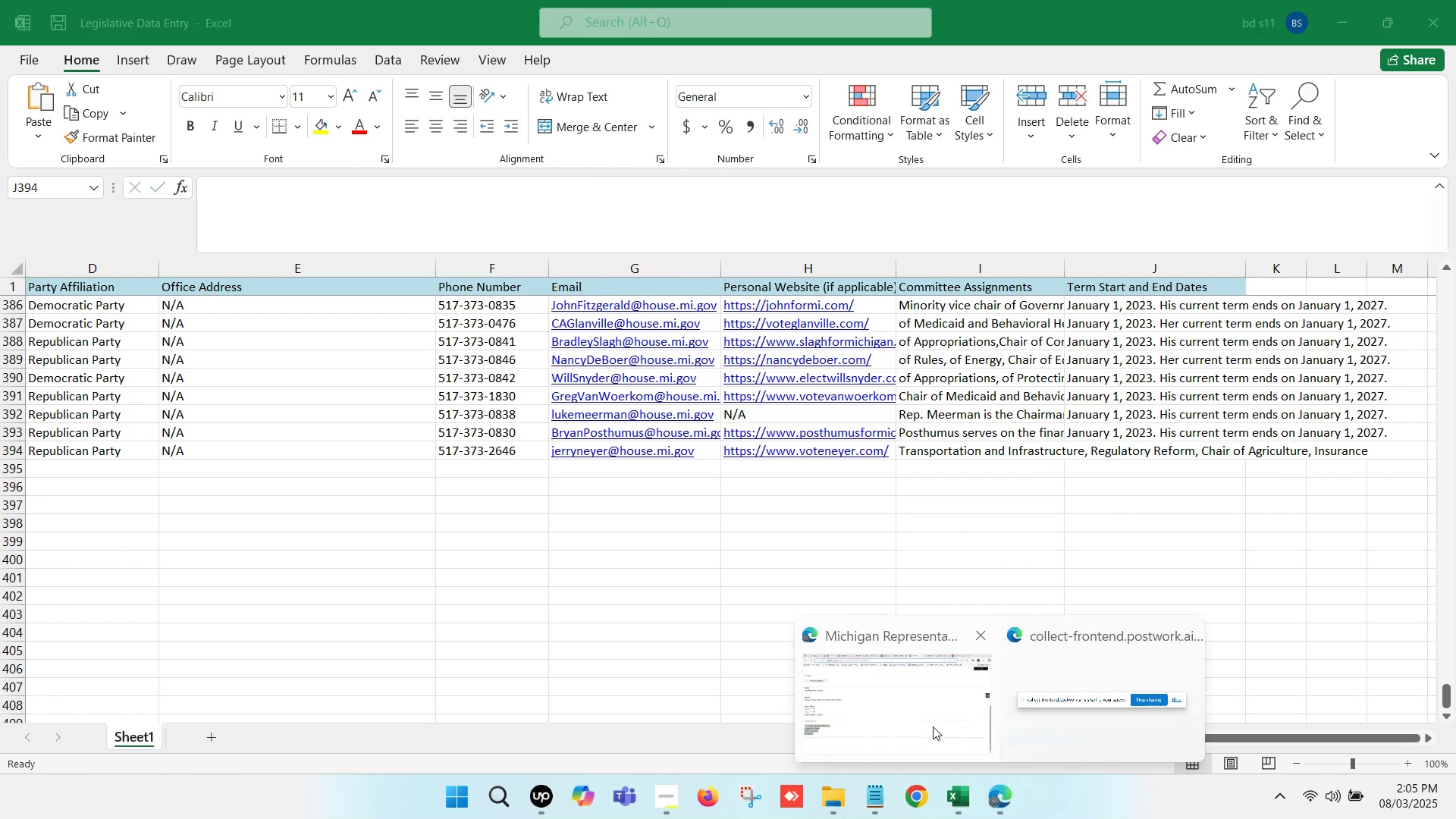 
left_click([886, 689])
 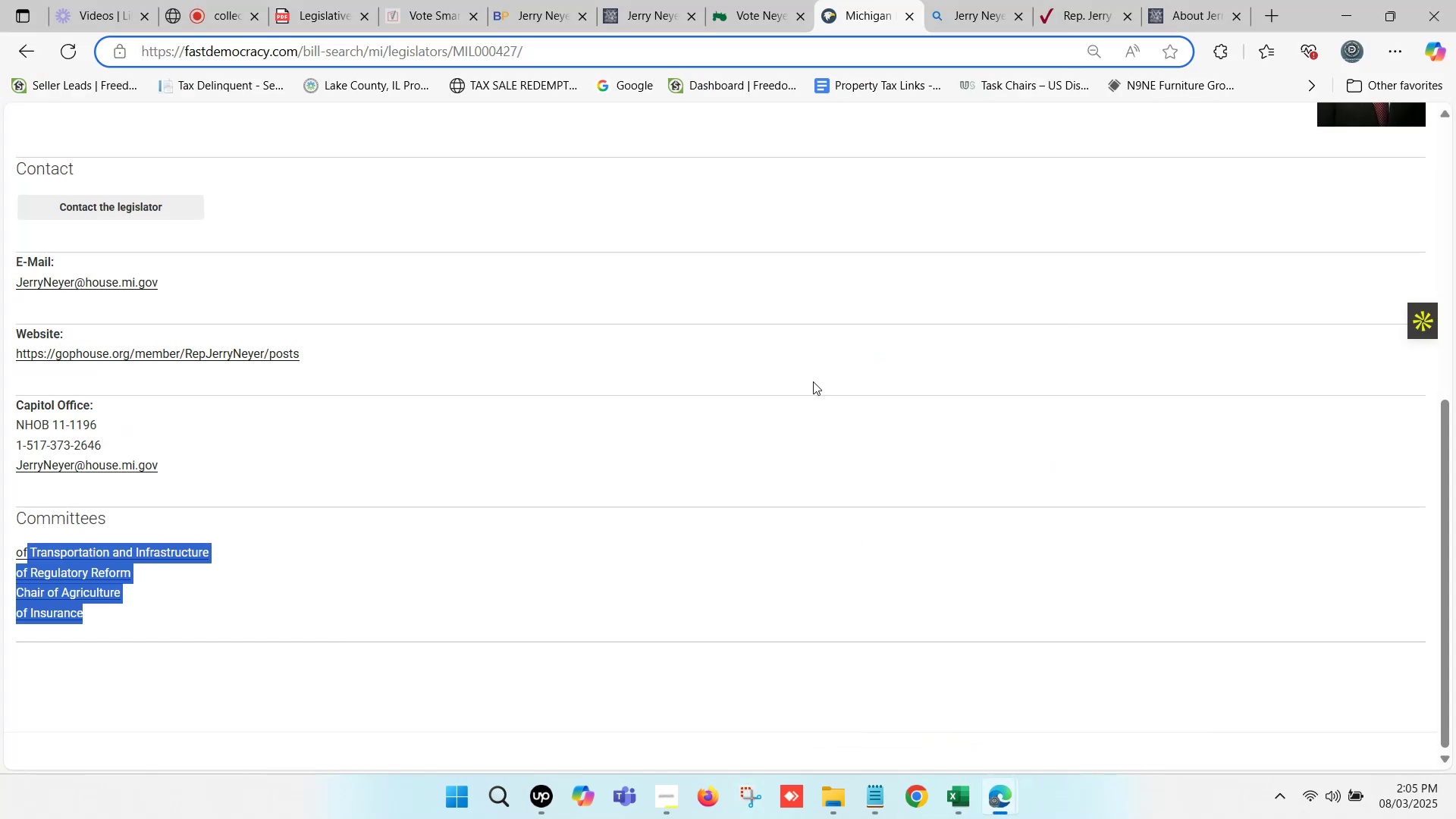 
scroll: coordinate [805, 381], scroll_direction: up, amount: 1.0
 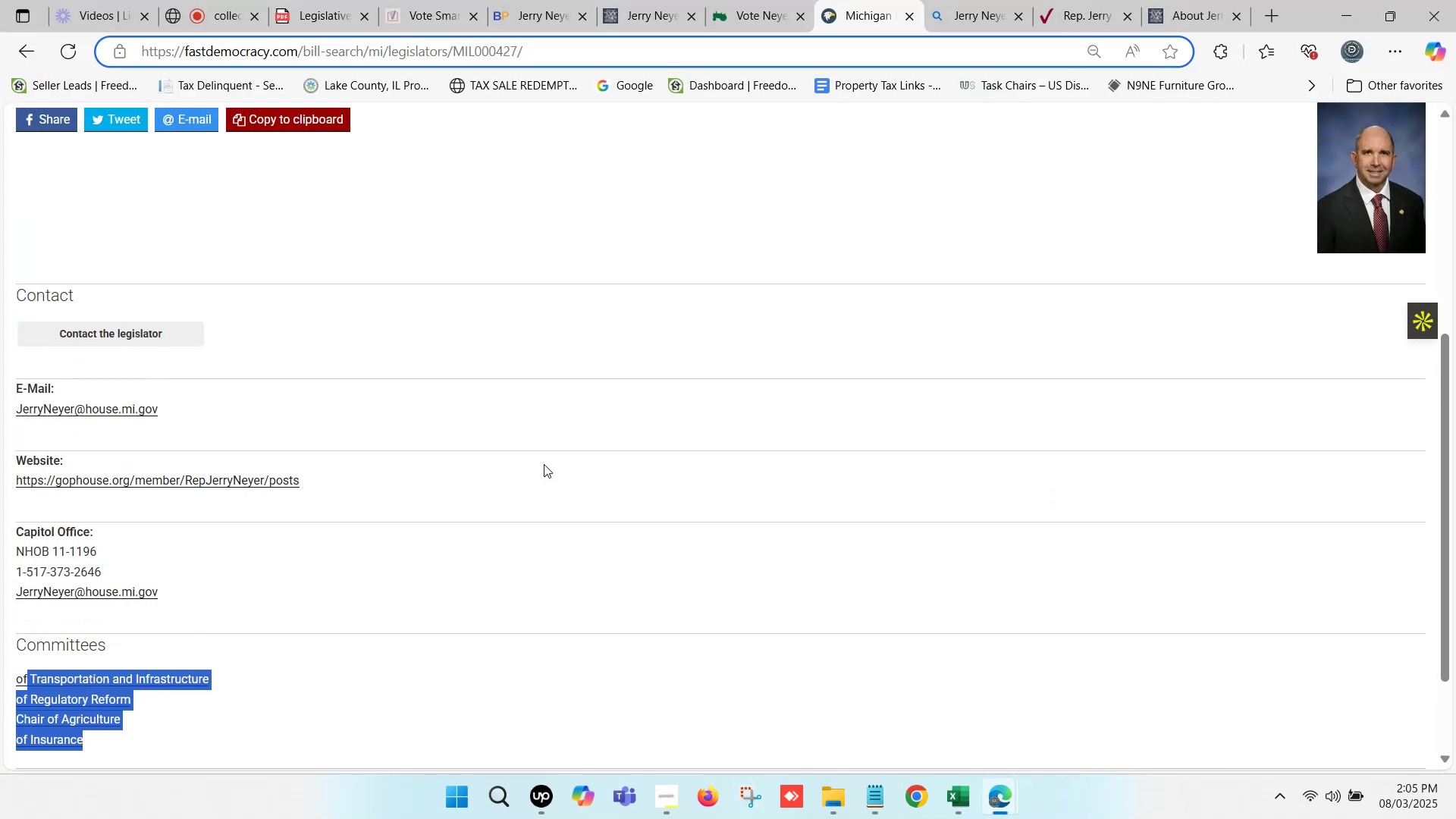 
hold_key(key=ControlLeft, duration=0.98)
left_click([105, 482])
 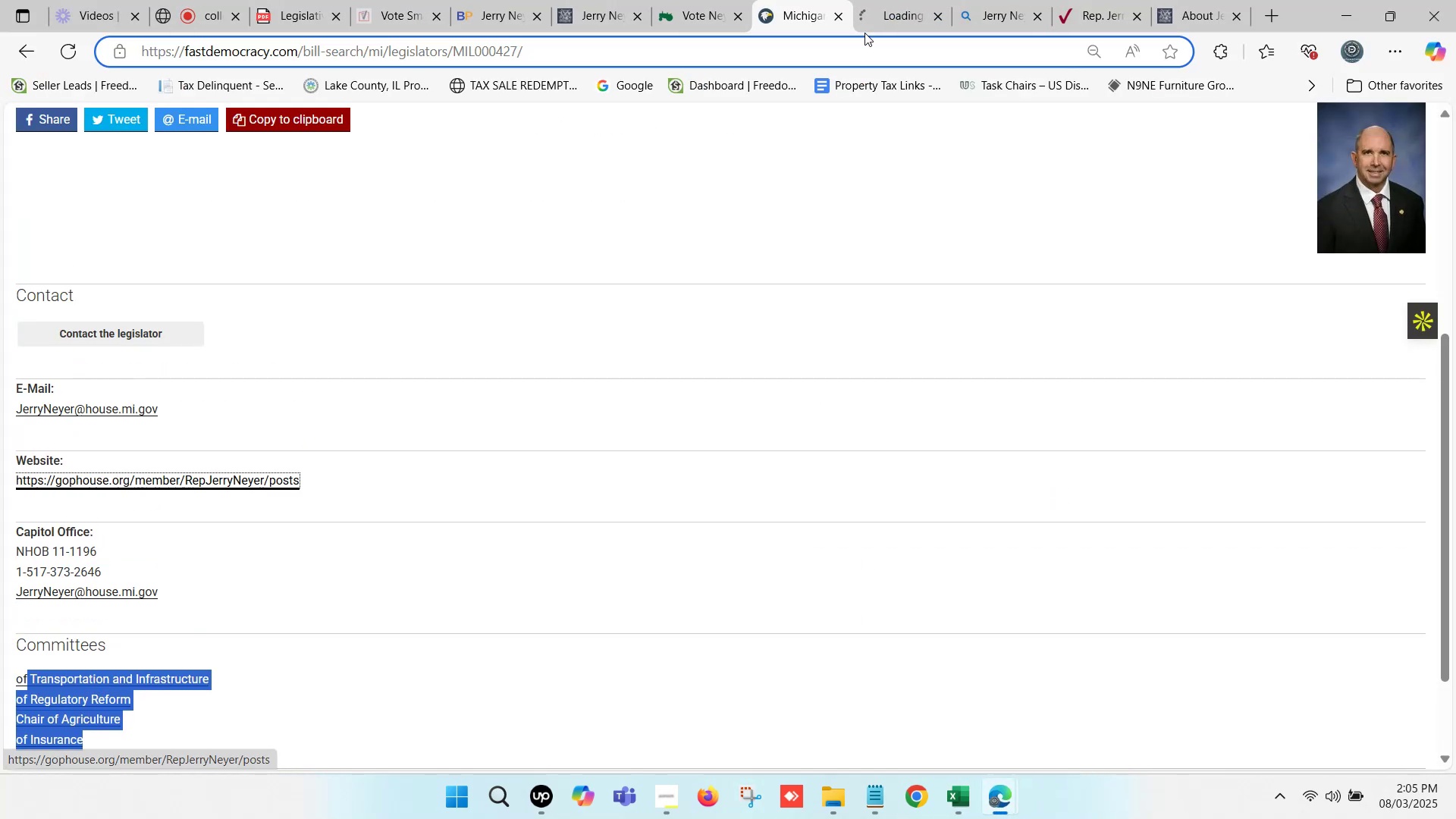 
left_click([884, 0])
 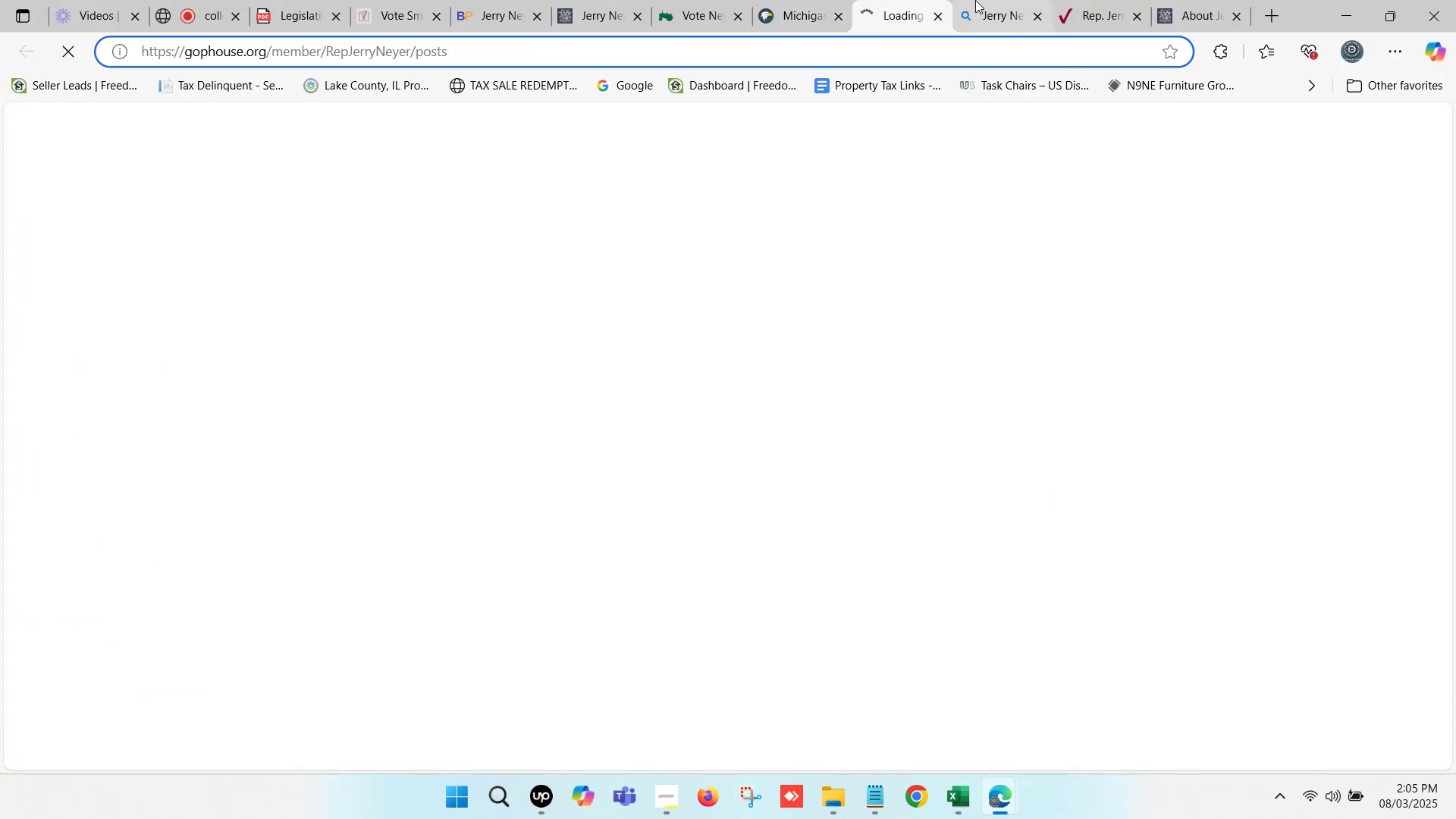 
left_click([996, 0])
 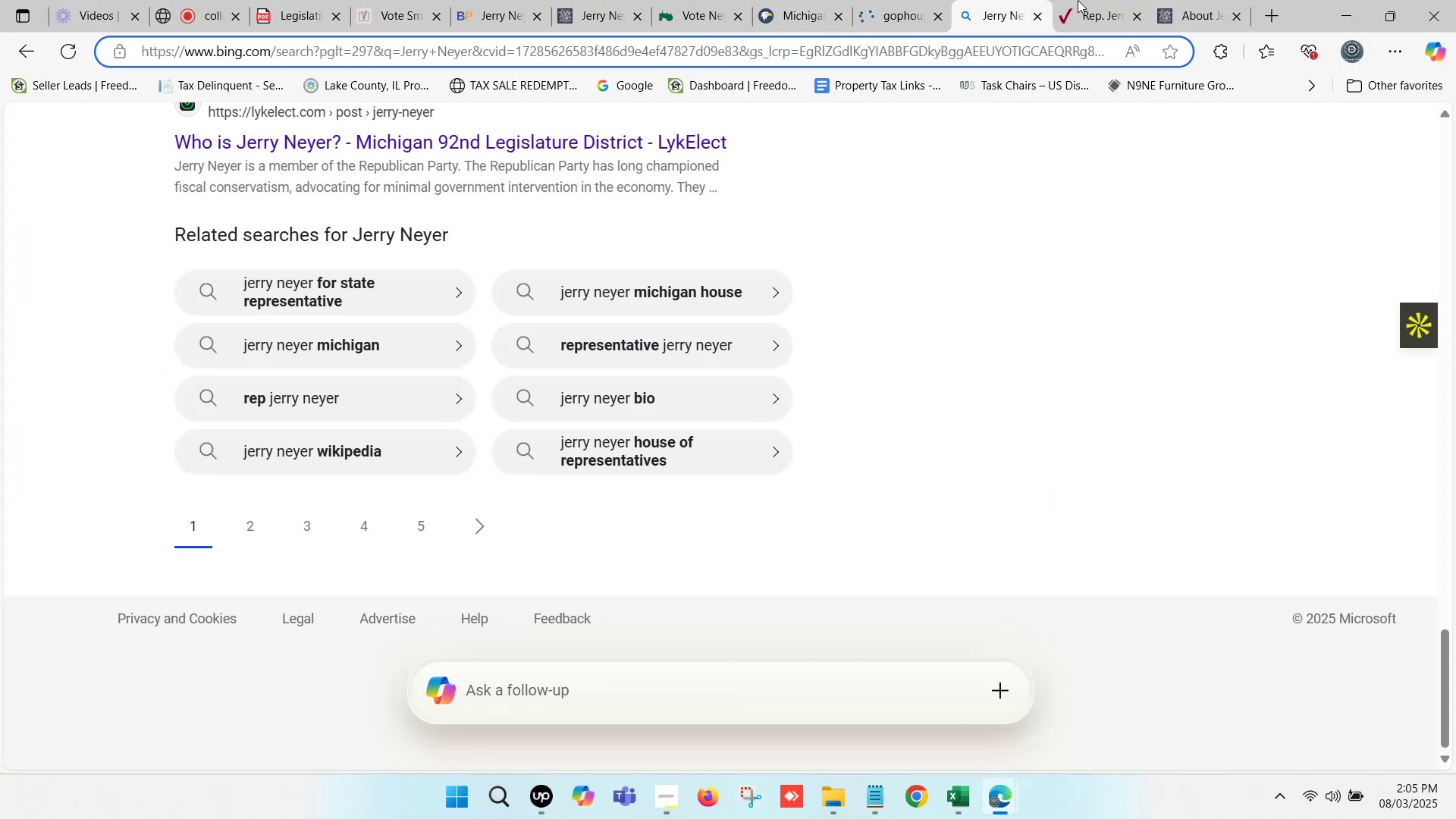 
left_click([1094, 0])
 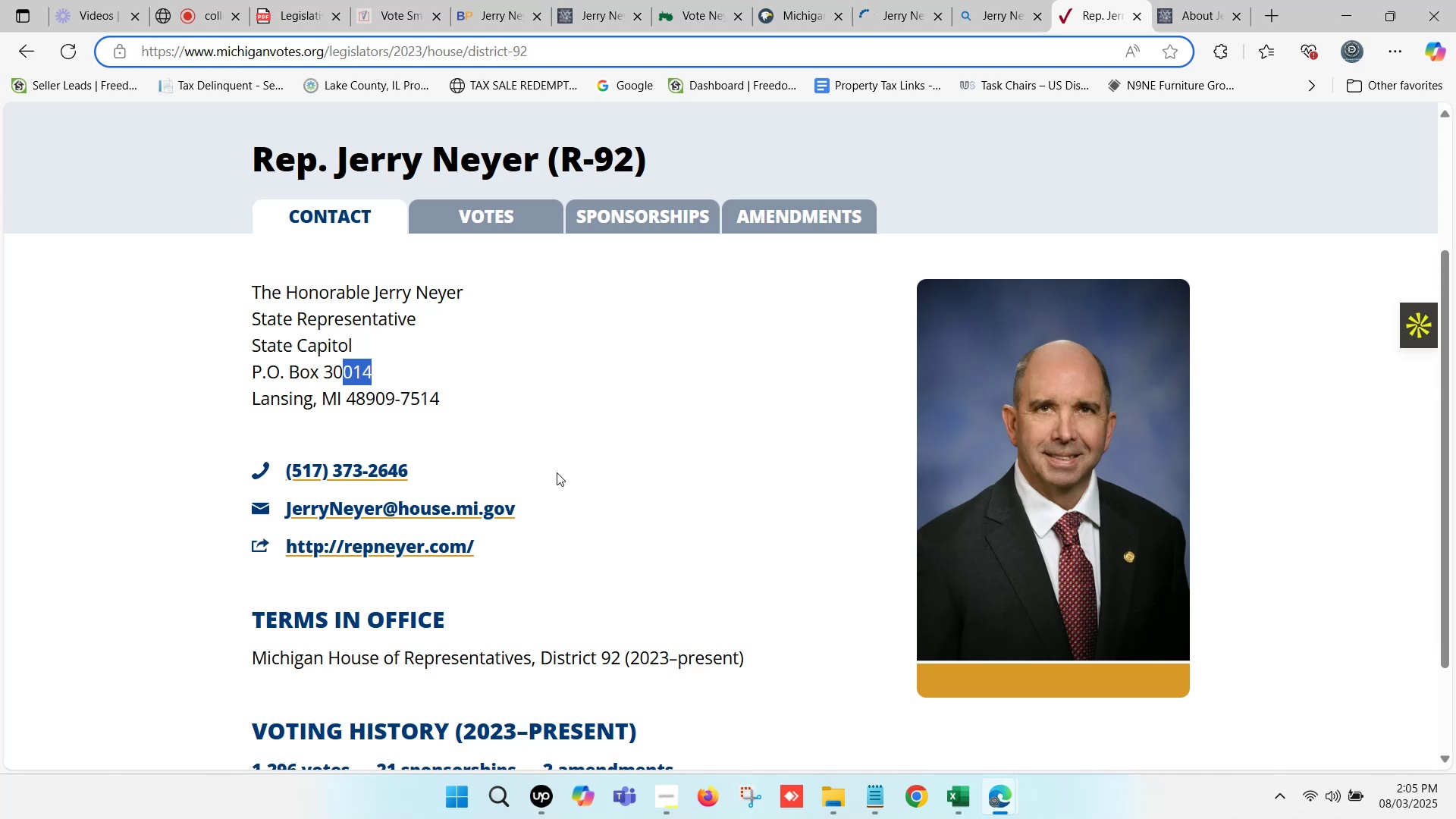 
wait(8.66)
 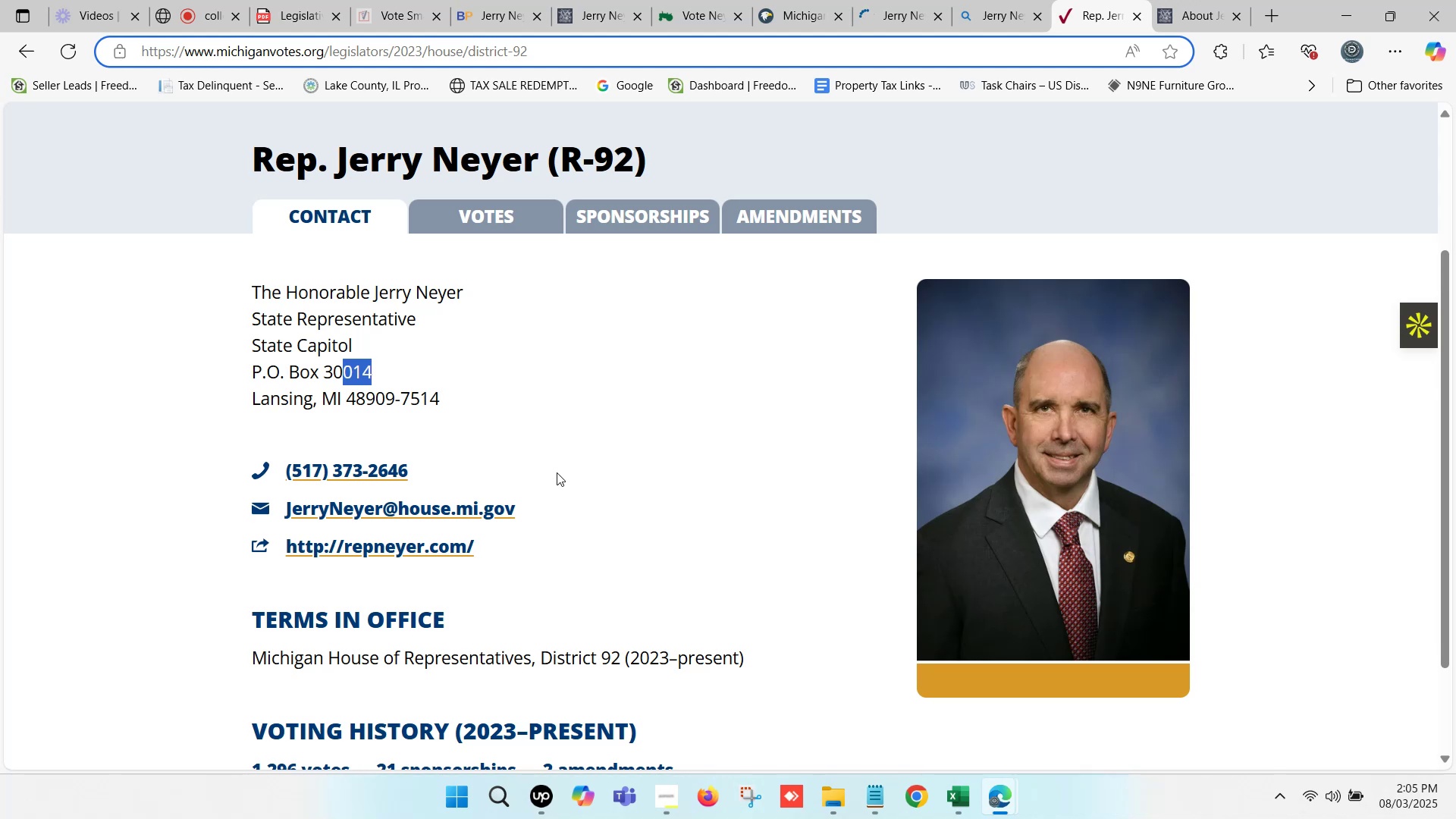 
left_click([483, 0])
 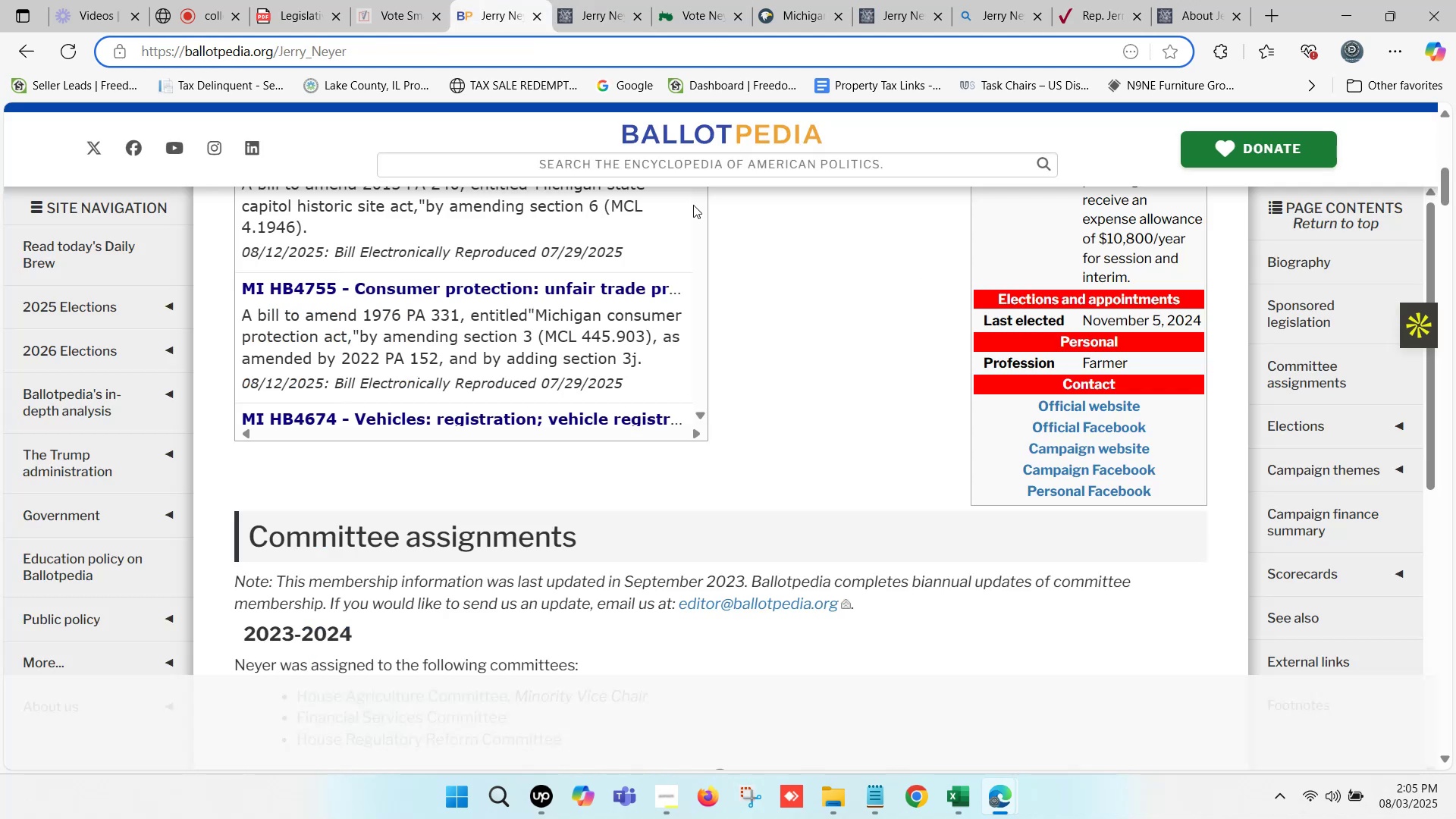 
scroll: coordinate [778, 342], scroll_direction: up, amount: 7.0
 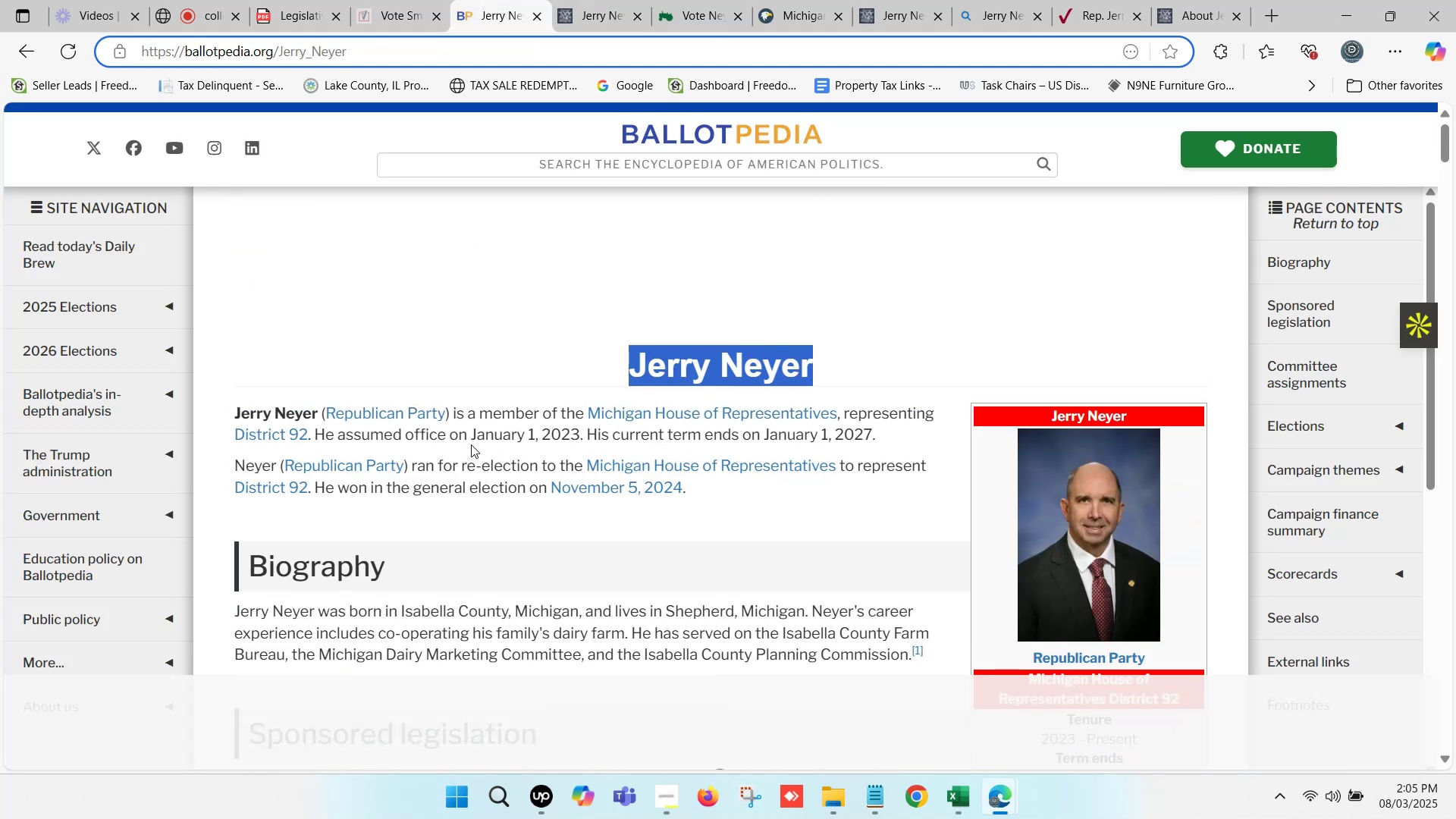 
left_click_drag(start_coordinate=[470, 433], to_coordinate=[868, 432])
 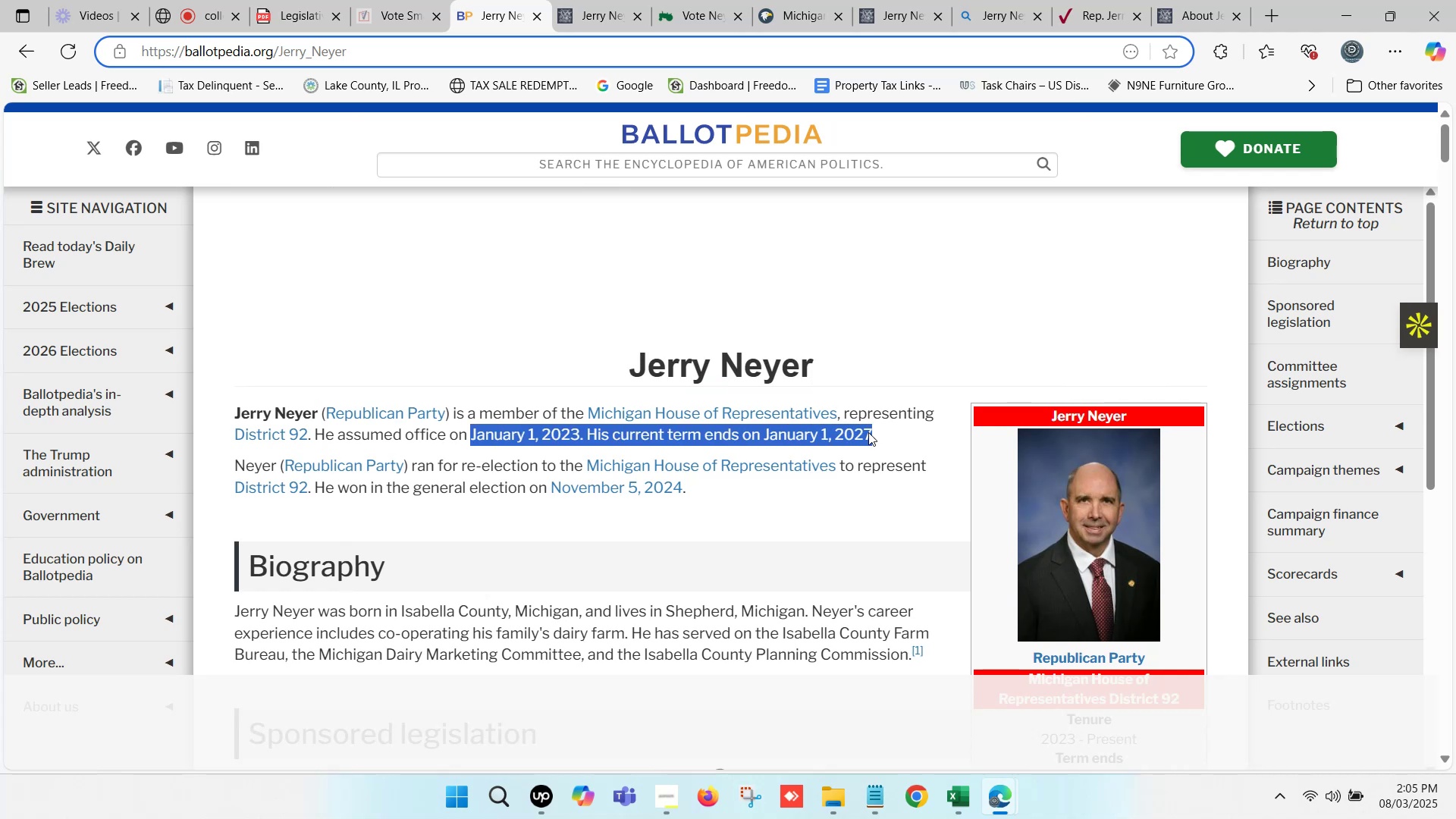 
key(Control+C)
 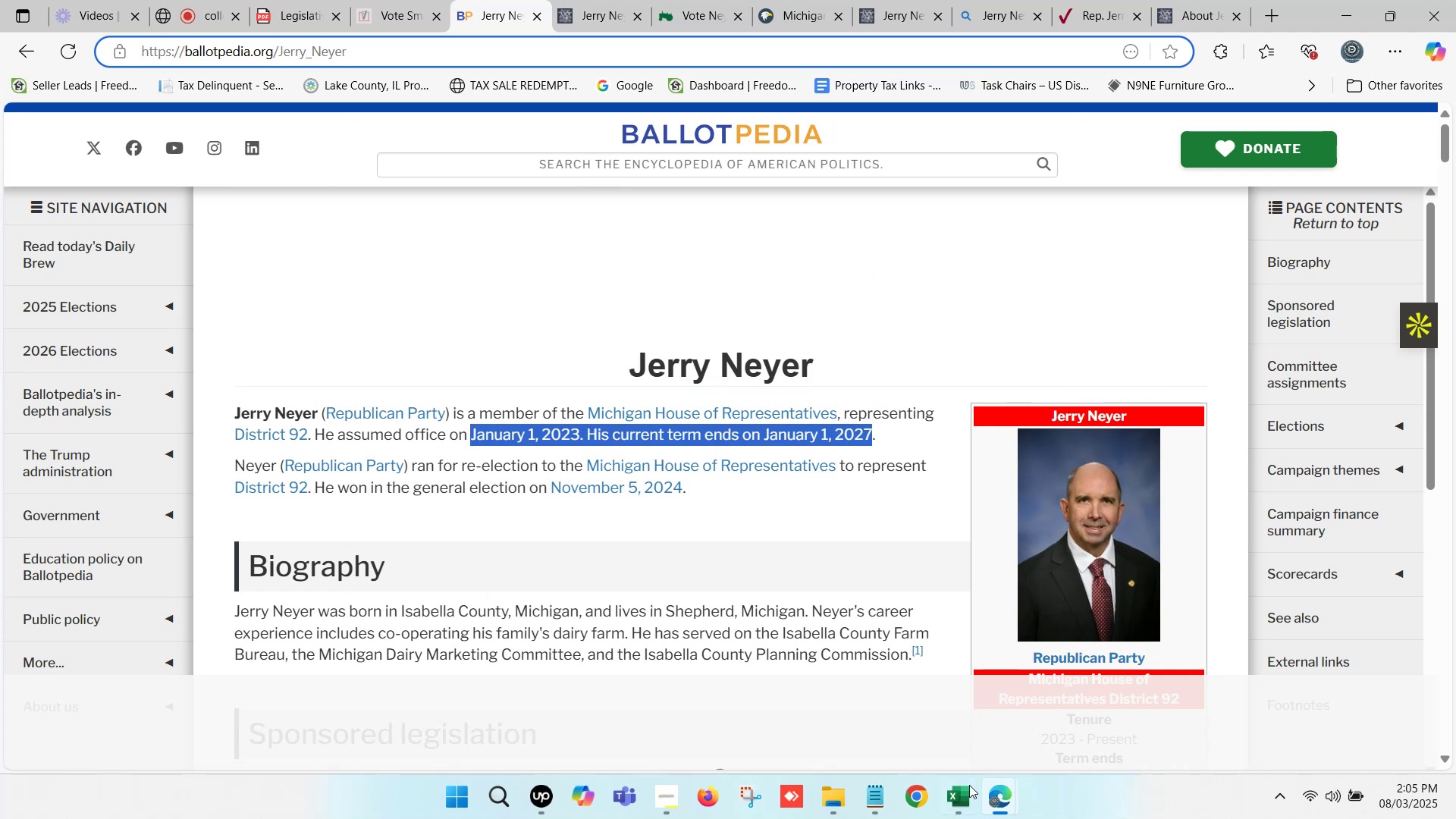 
left_click([968, 792])
 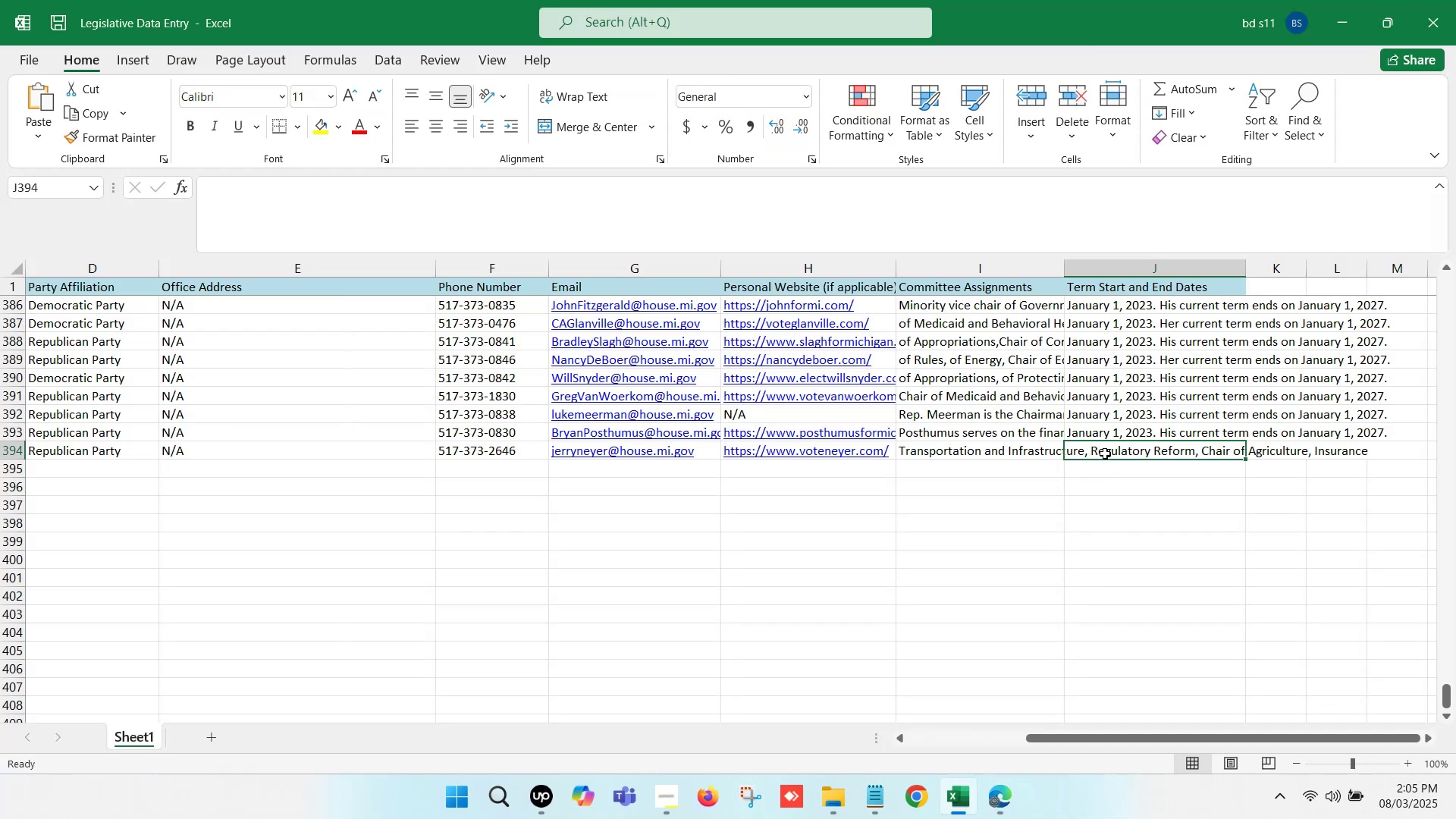 
double_click([1105, 451])
 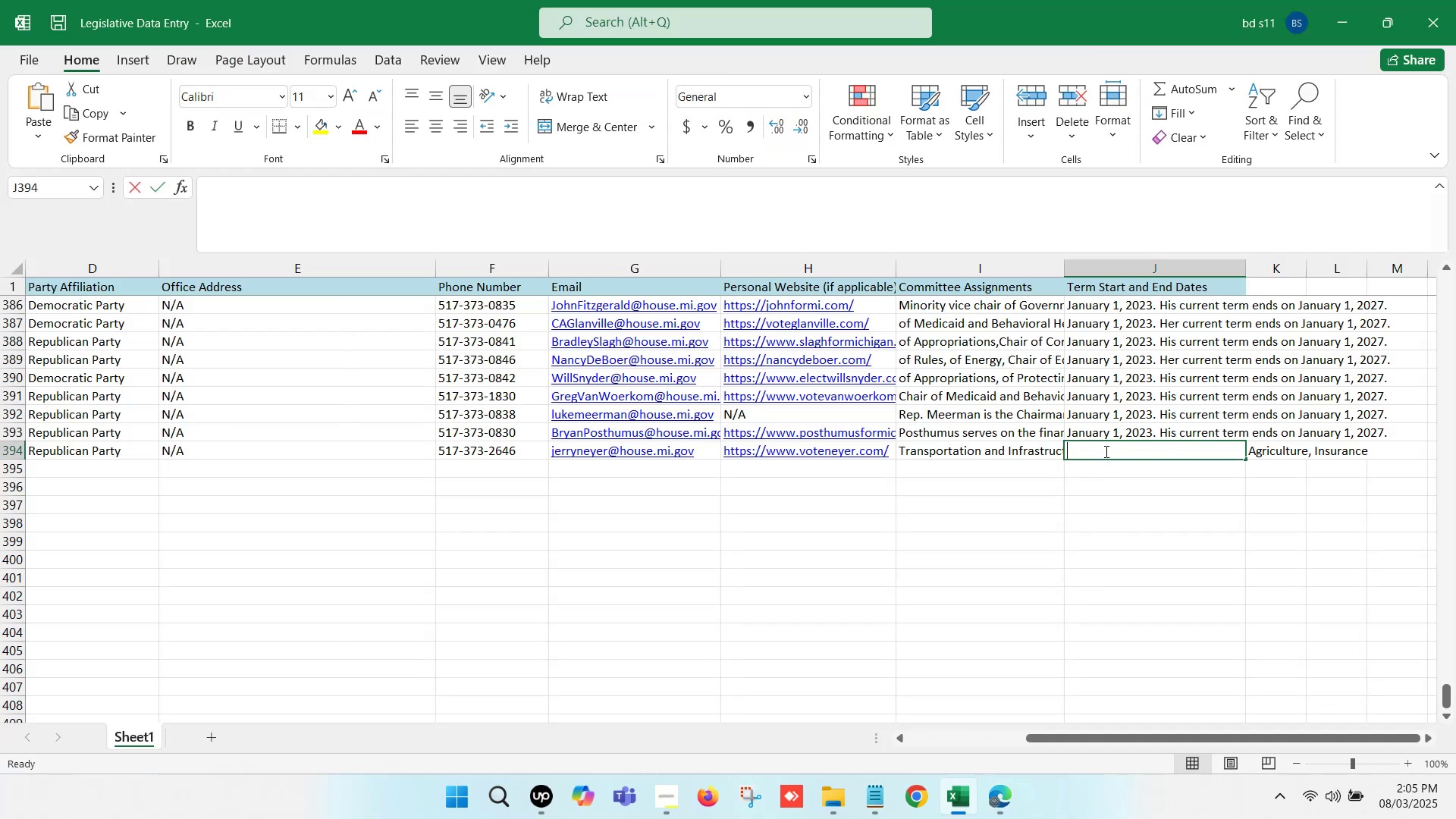 
key(Control+ControlLeft)
 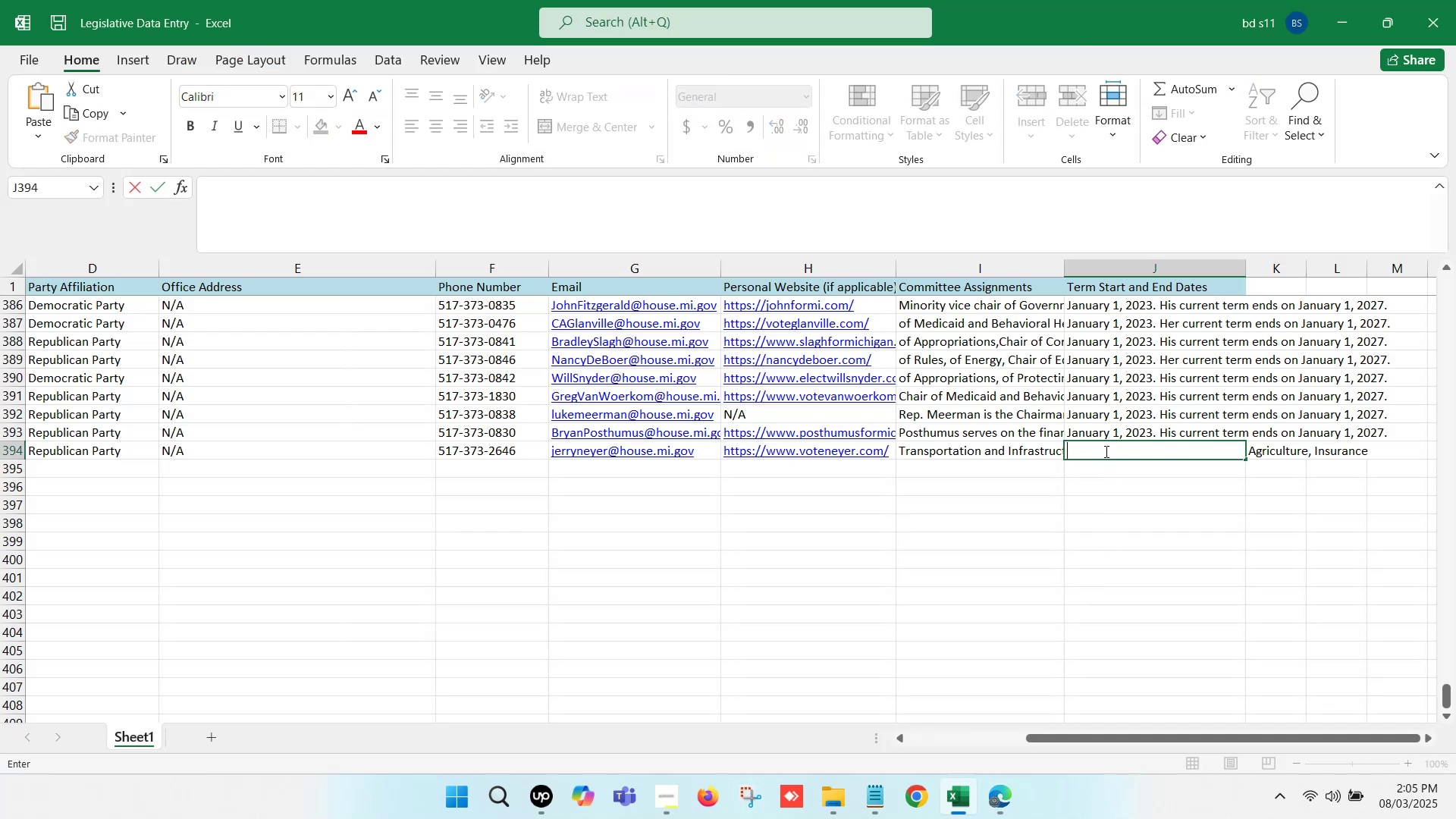 
key(Control+V)
 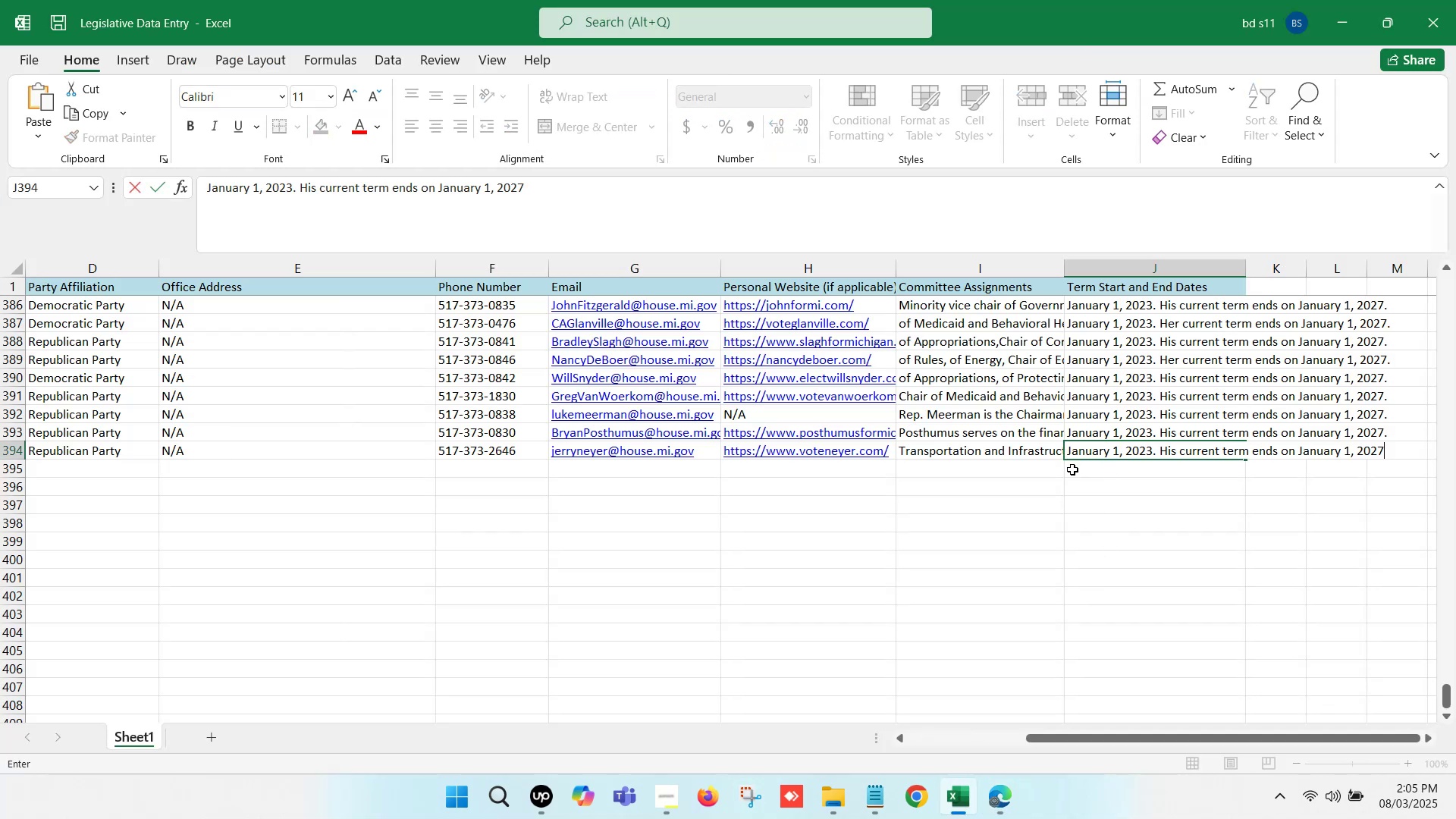 
left_click([1069, 477])
 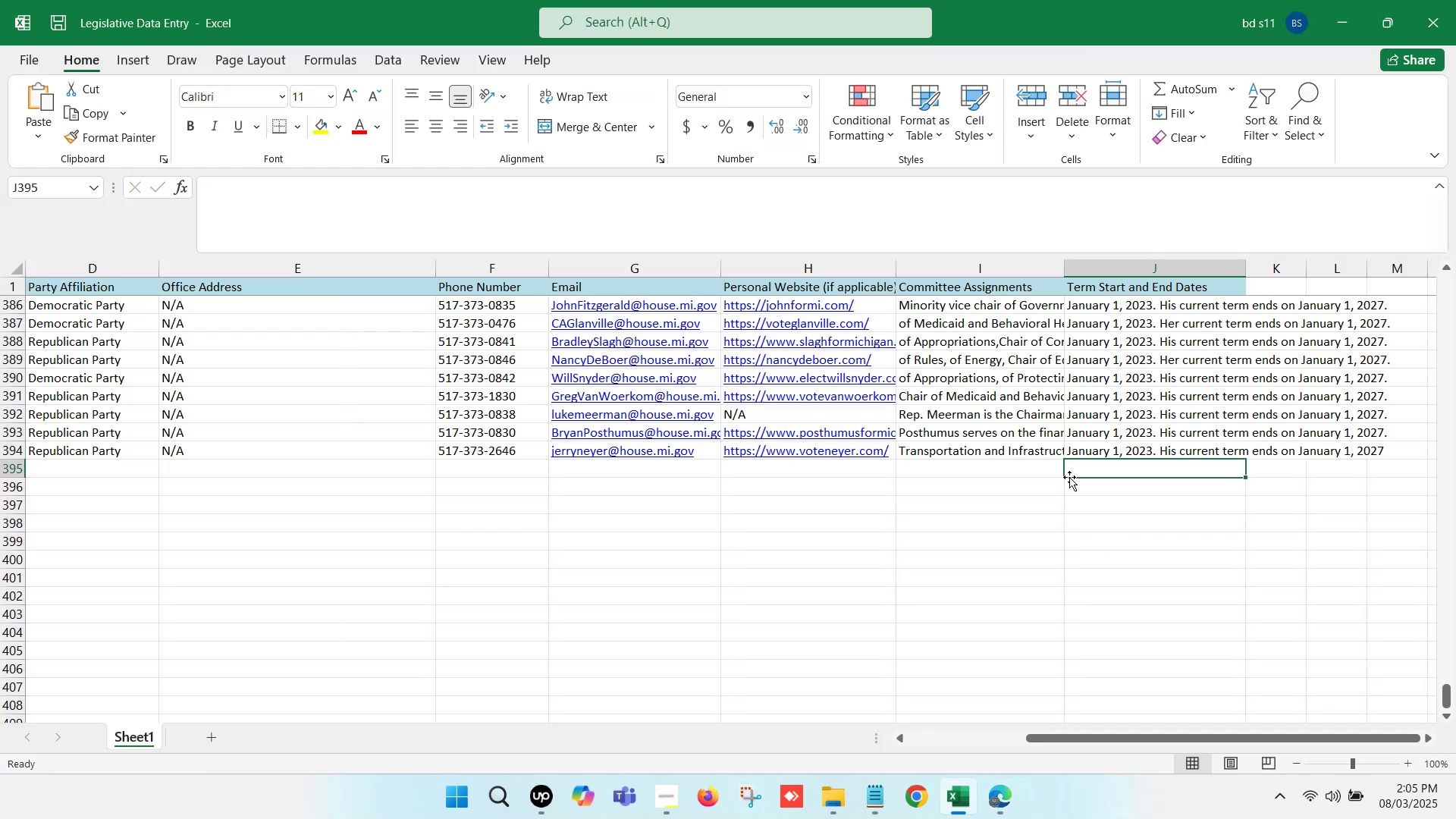 
key(Control+S)
 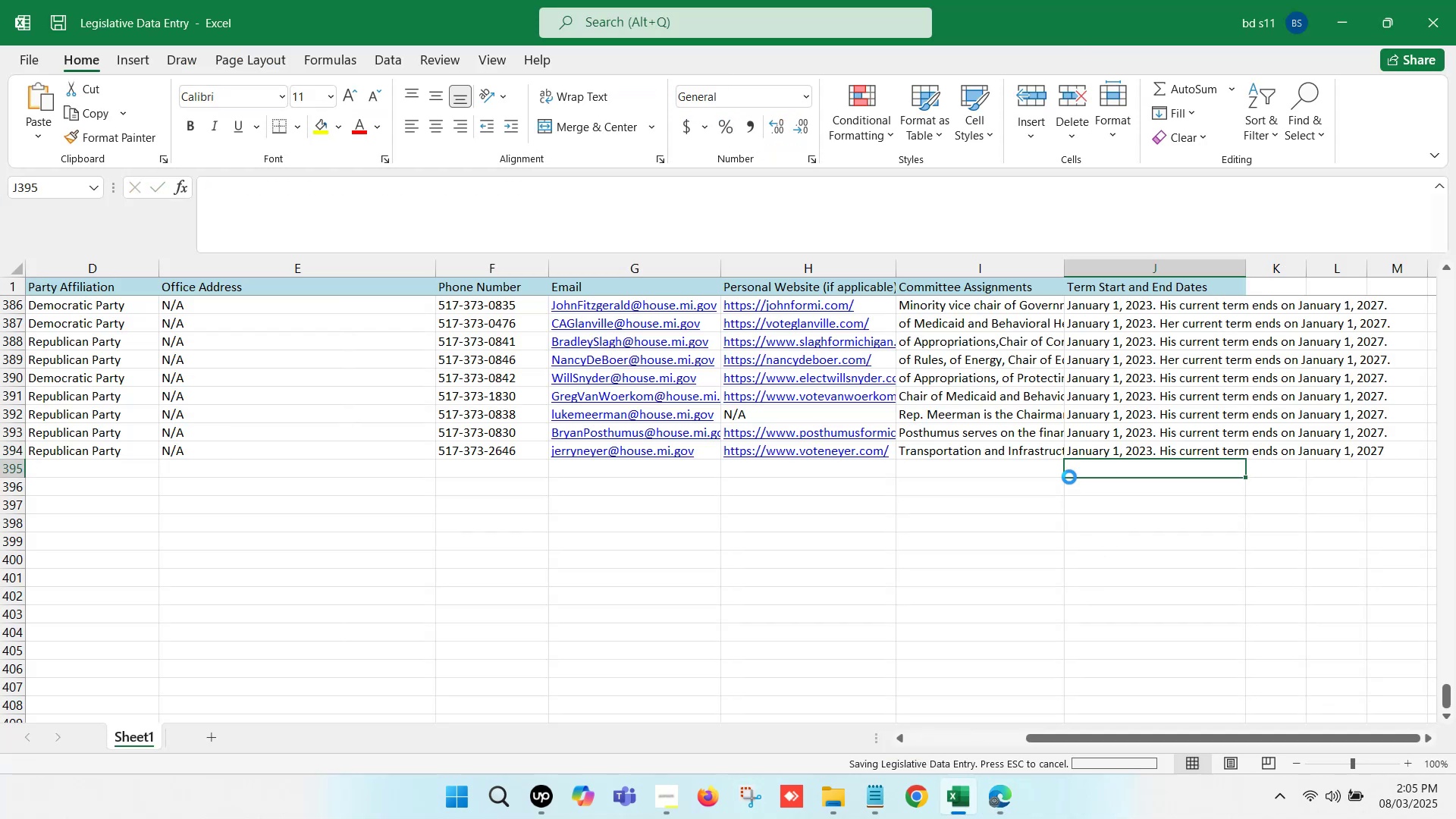 
left_click([968, 478])
 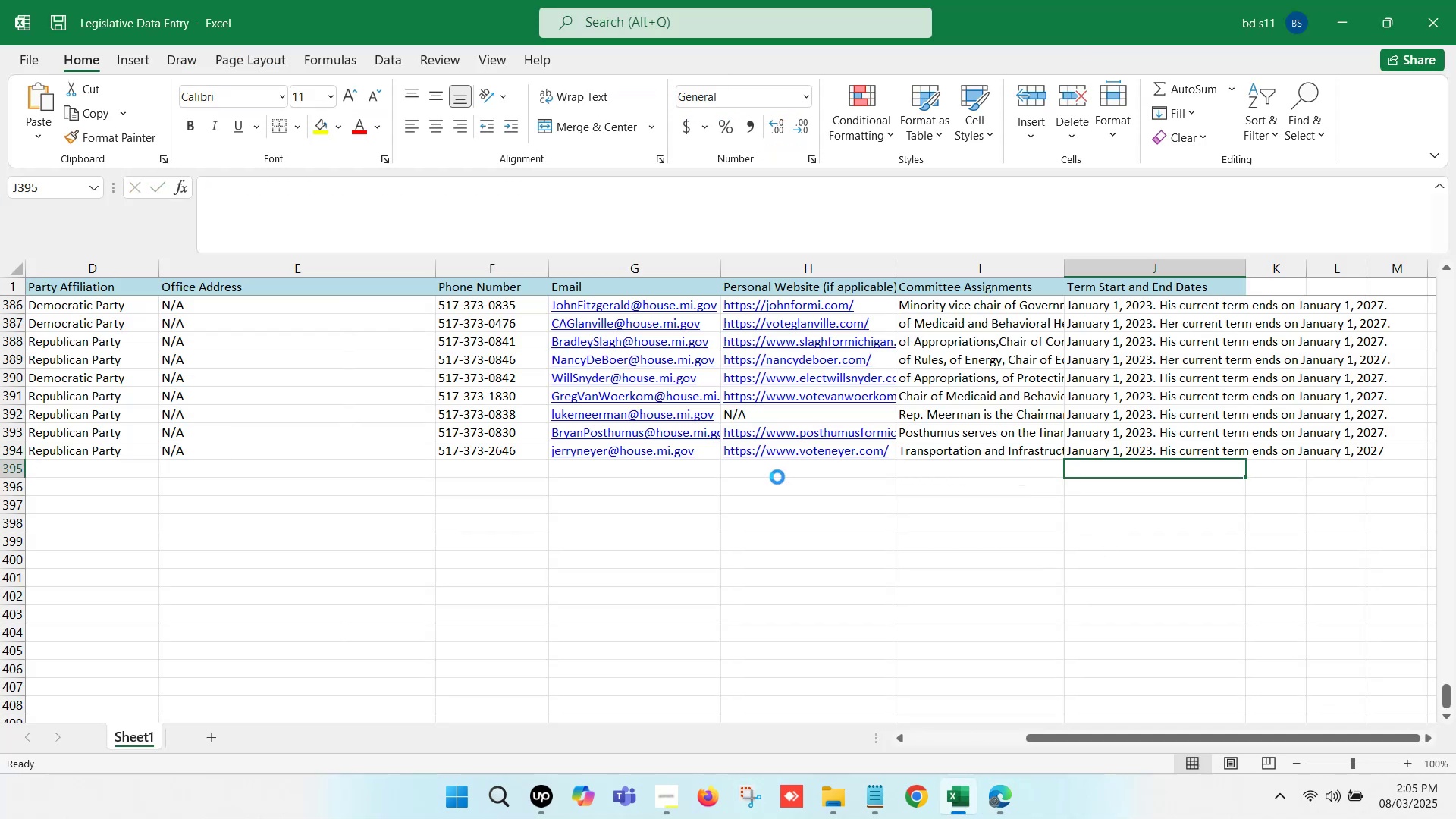 
left_click([772, 476])
 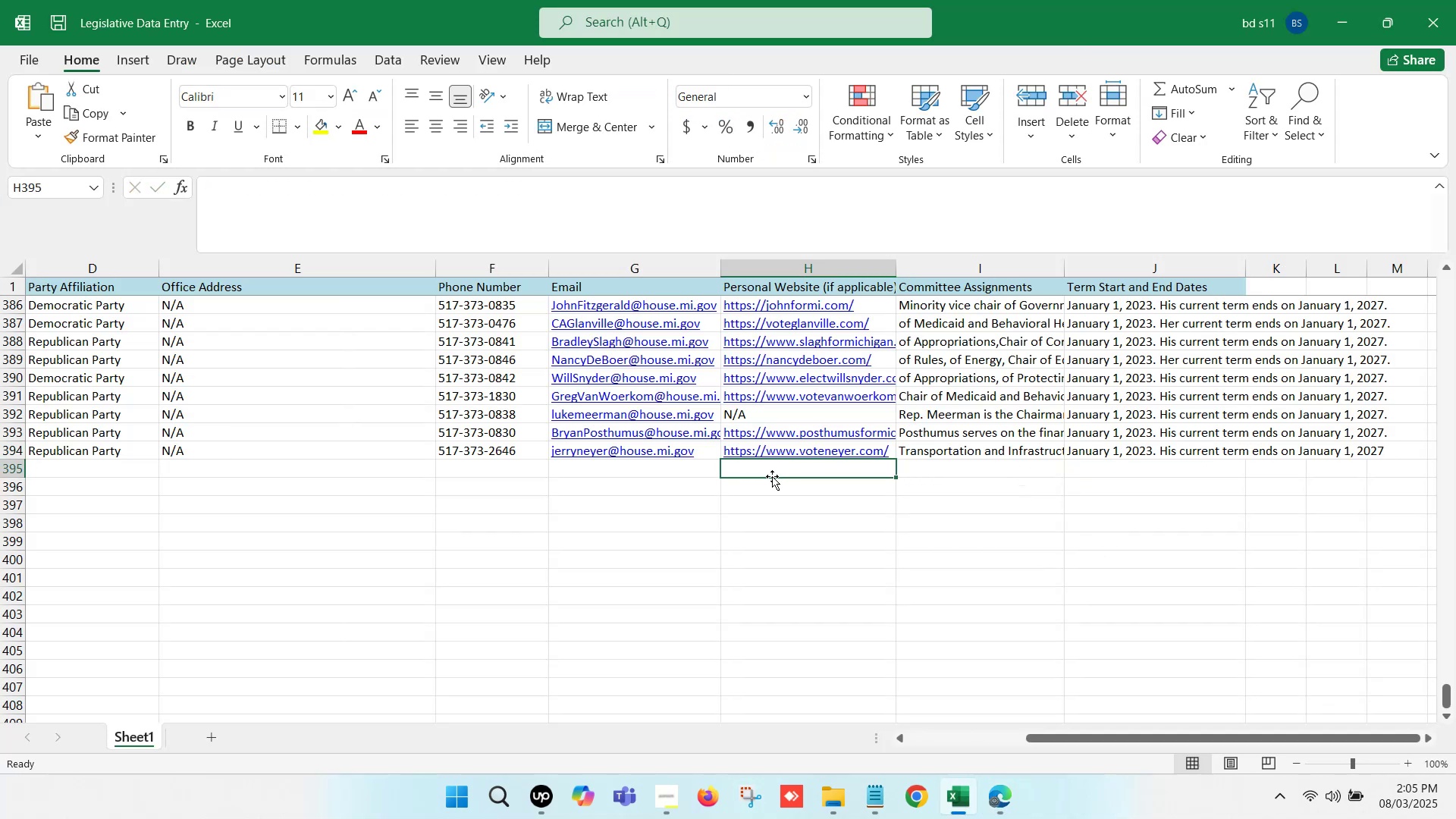 
hold_key(key=ArrowLeft, duration=1.09)
 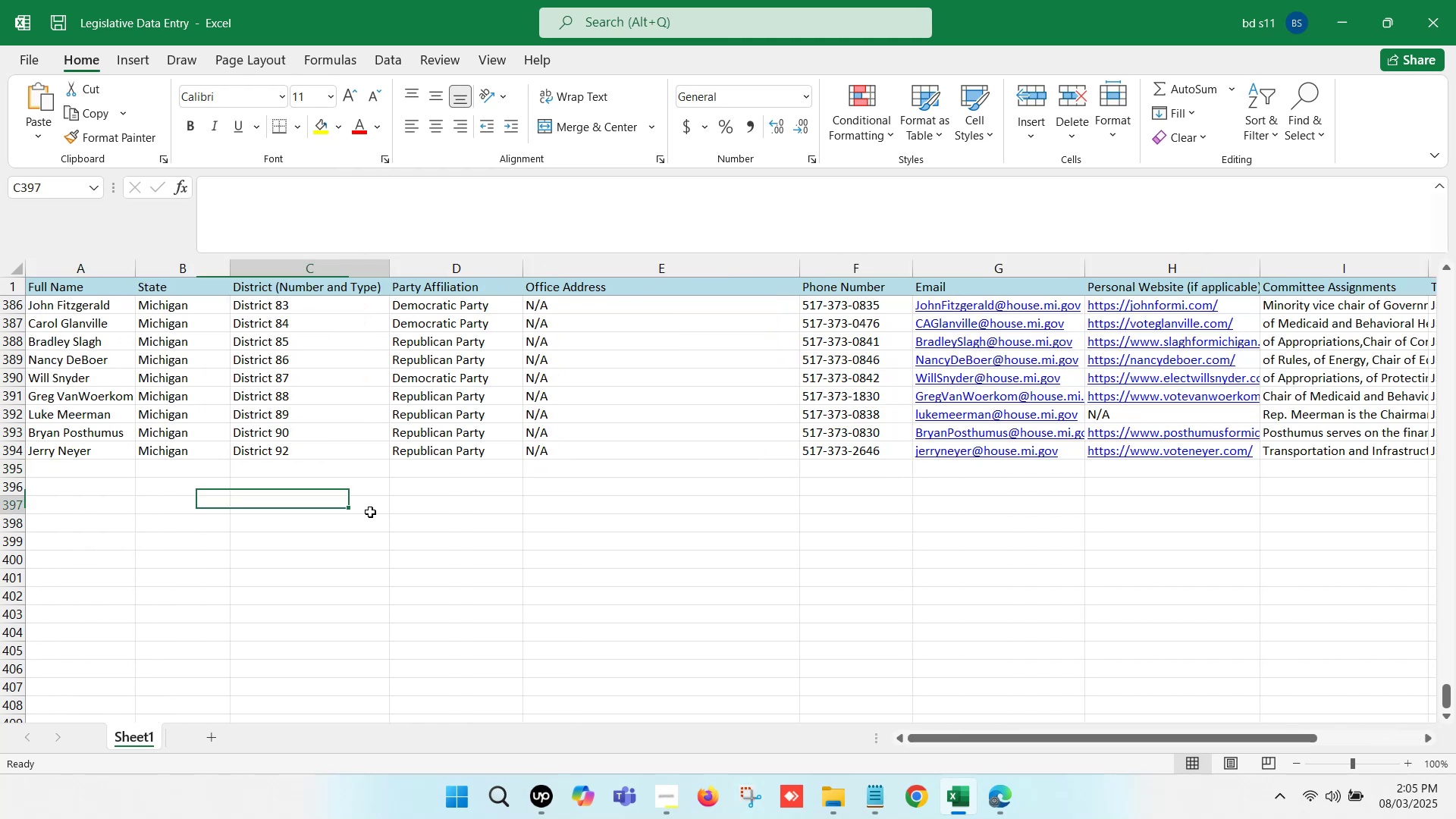 
left_click([370, 512])
 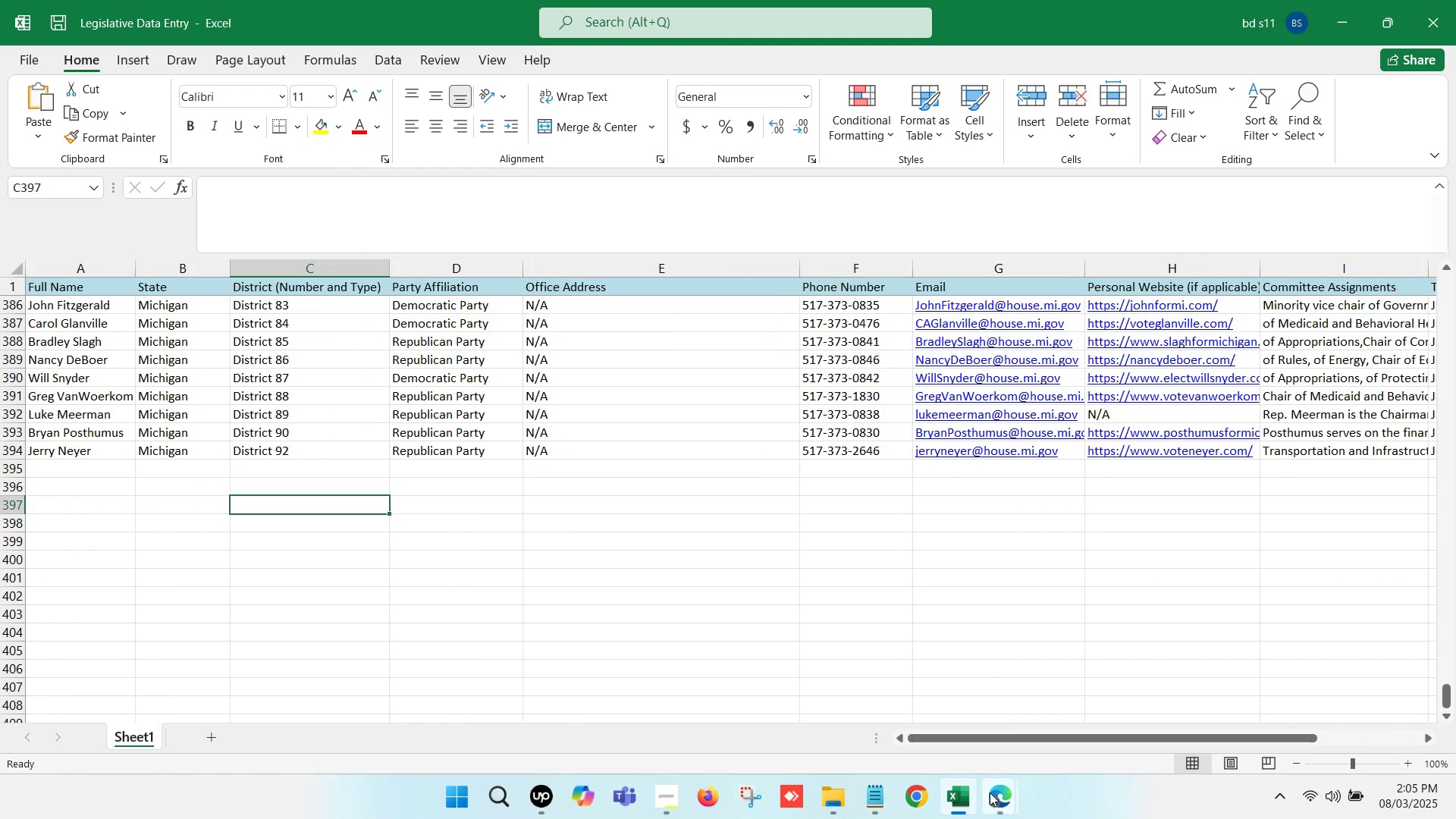 
left_click([900, 707])
 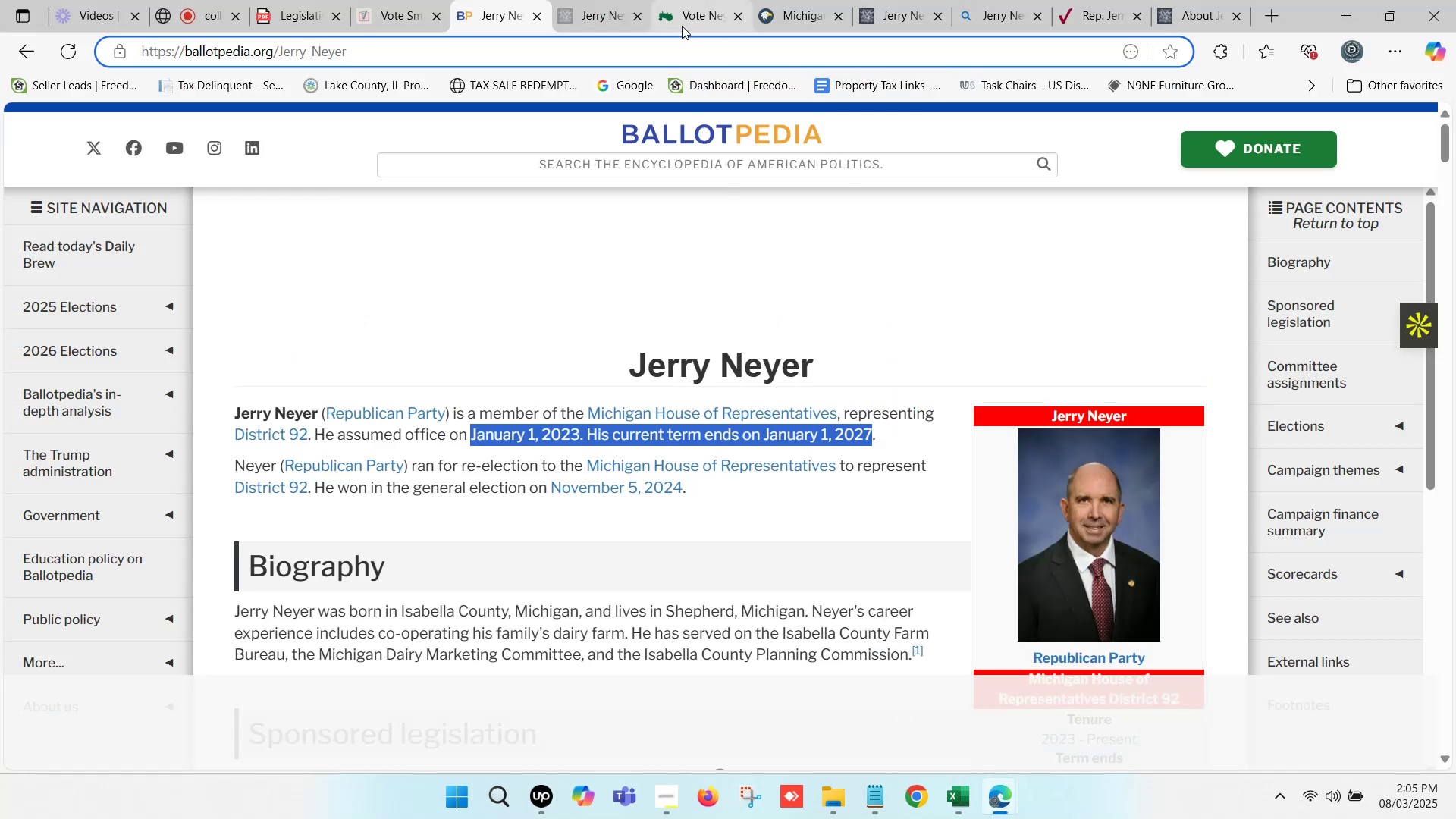 
left_click([623, 0])
 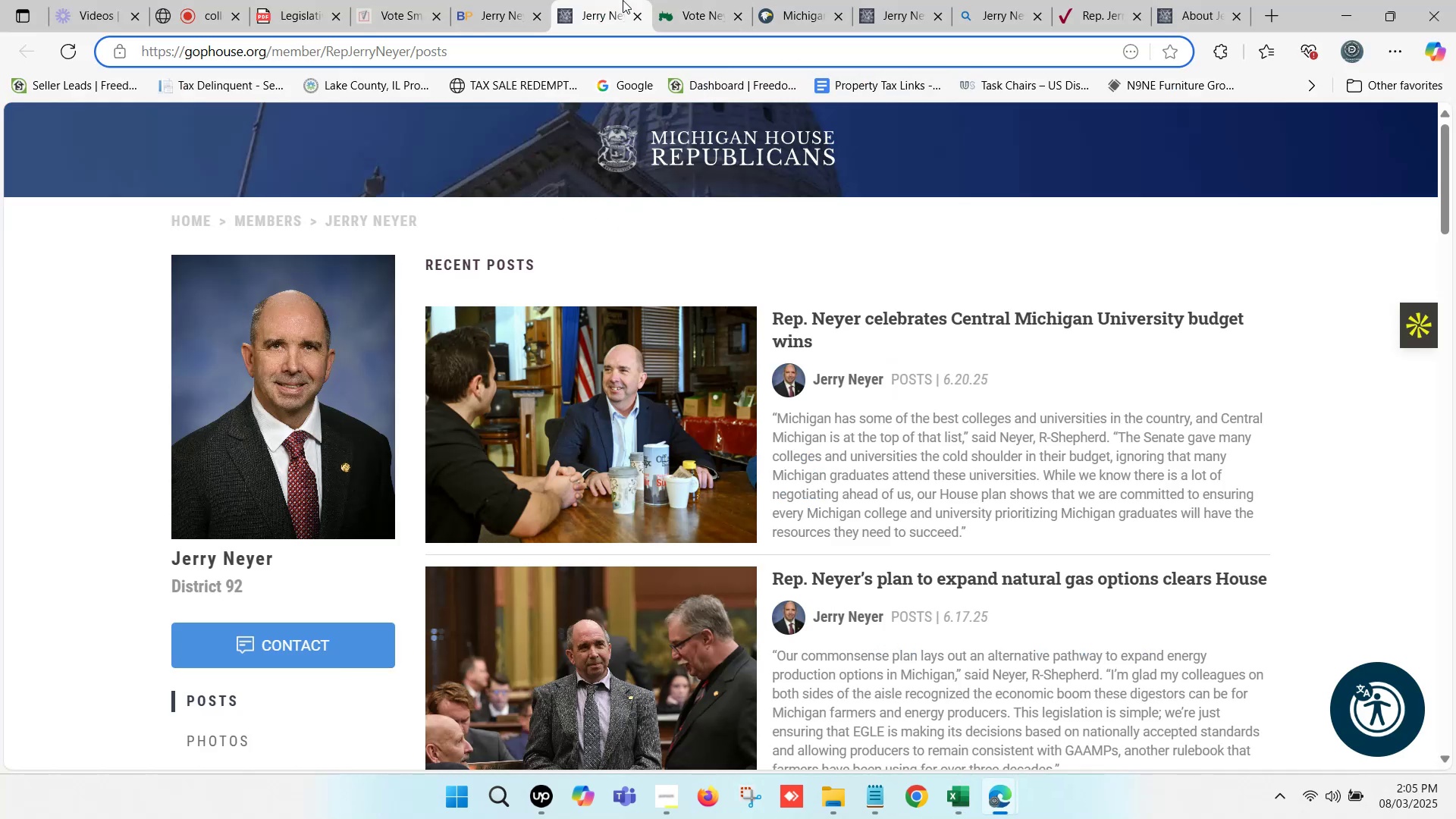 
left_click([623, 0])
 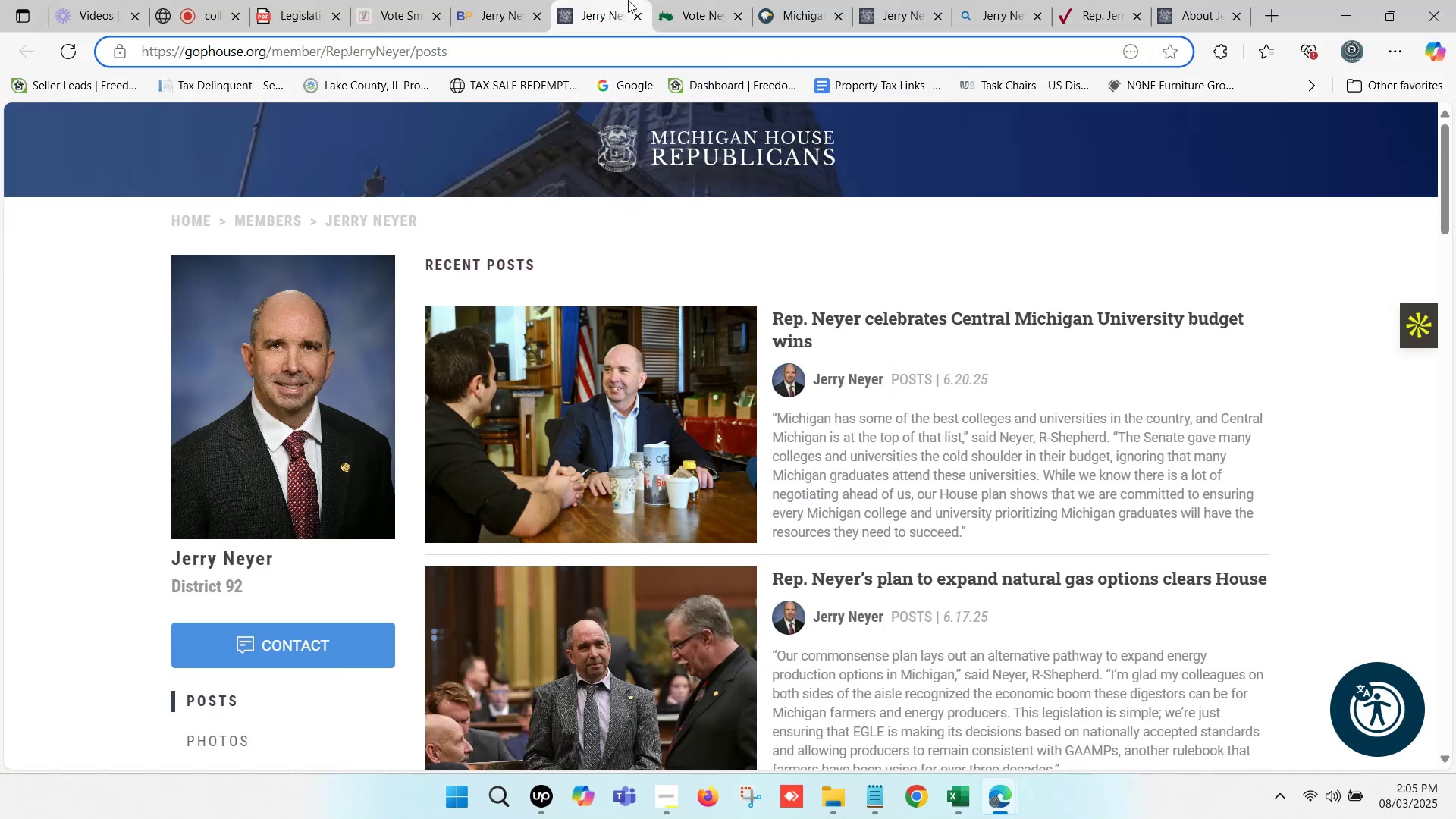 
left_click([721, 0])
 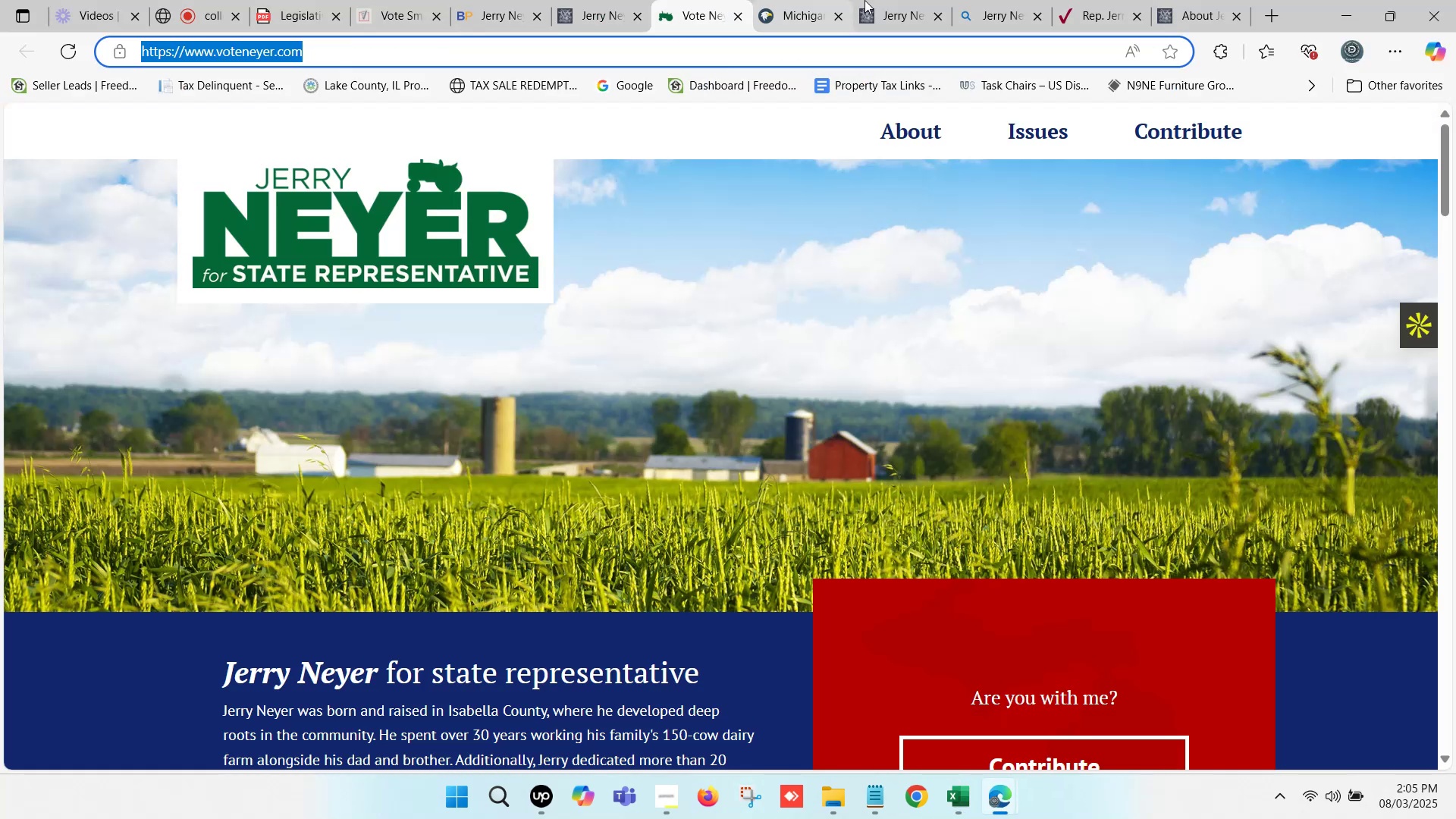 
left_click([864, 0])
 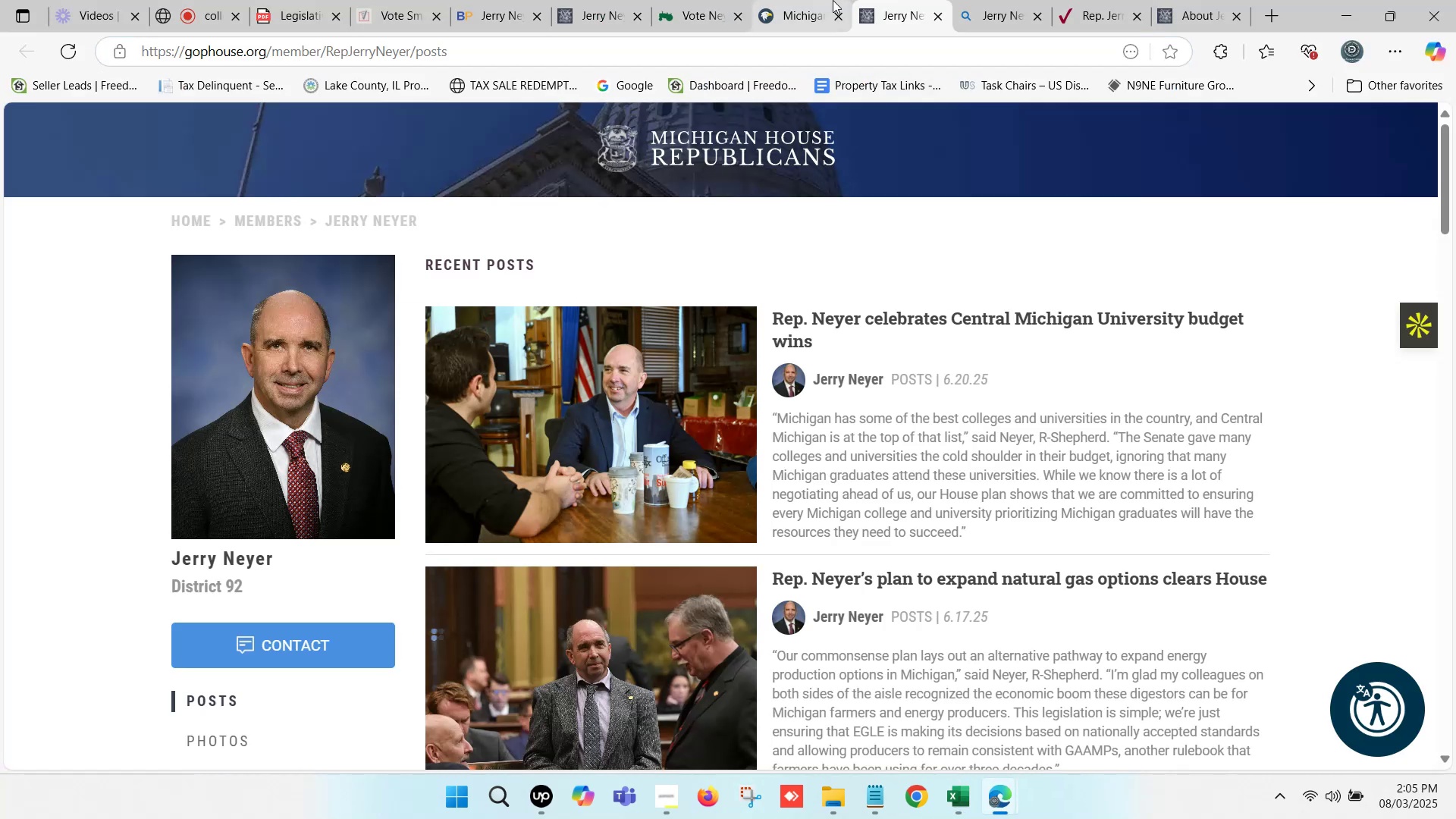 
left_click([833, 0])
 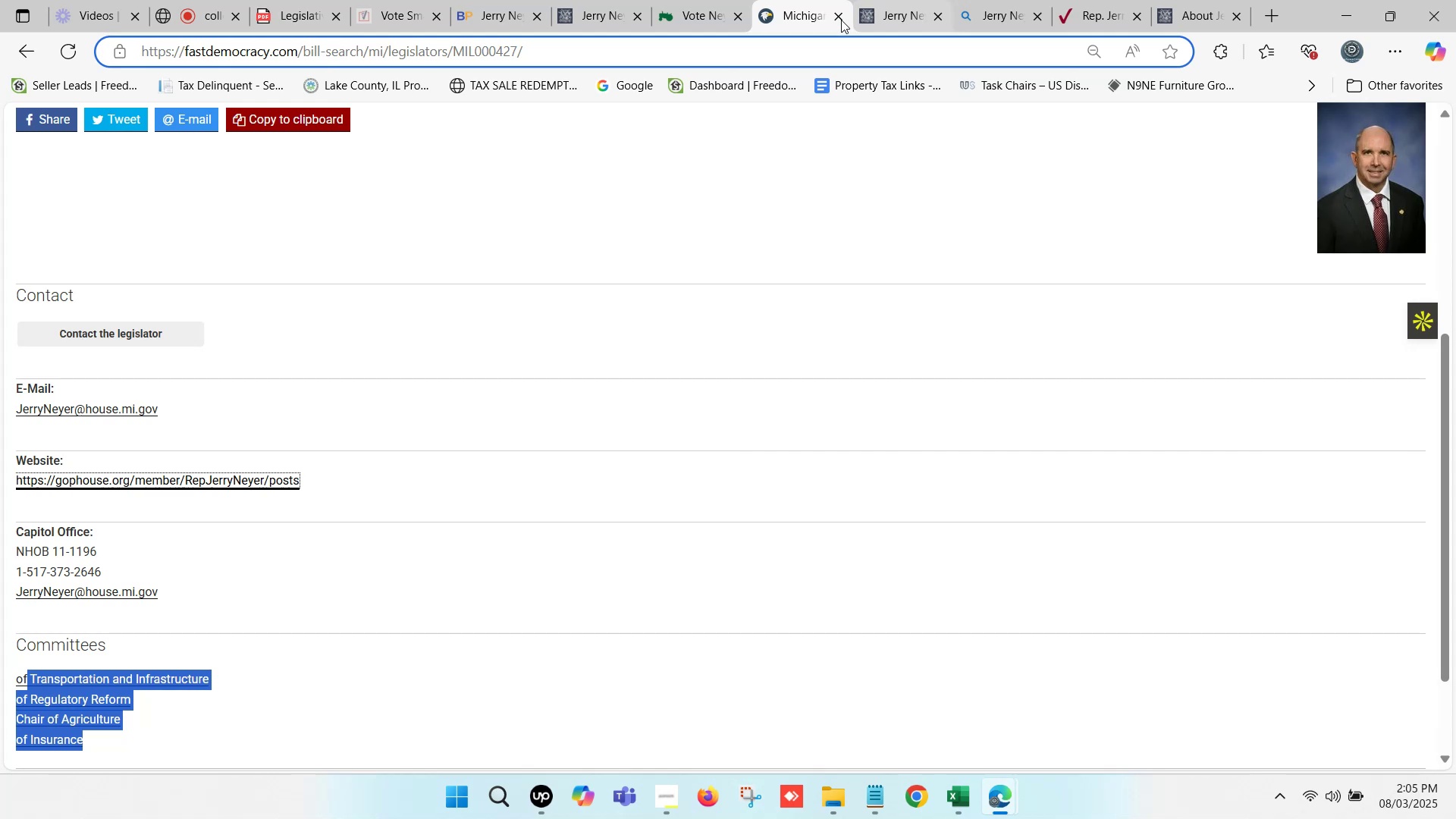 
left_click([841, 20])
 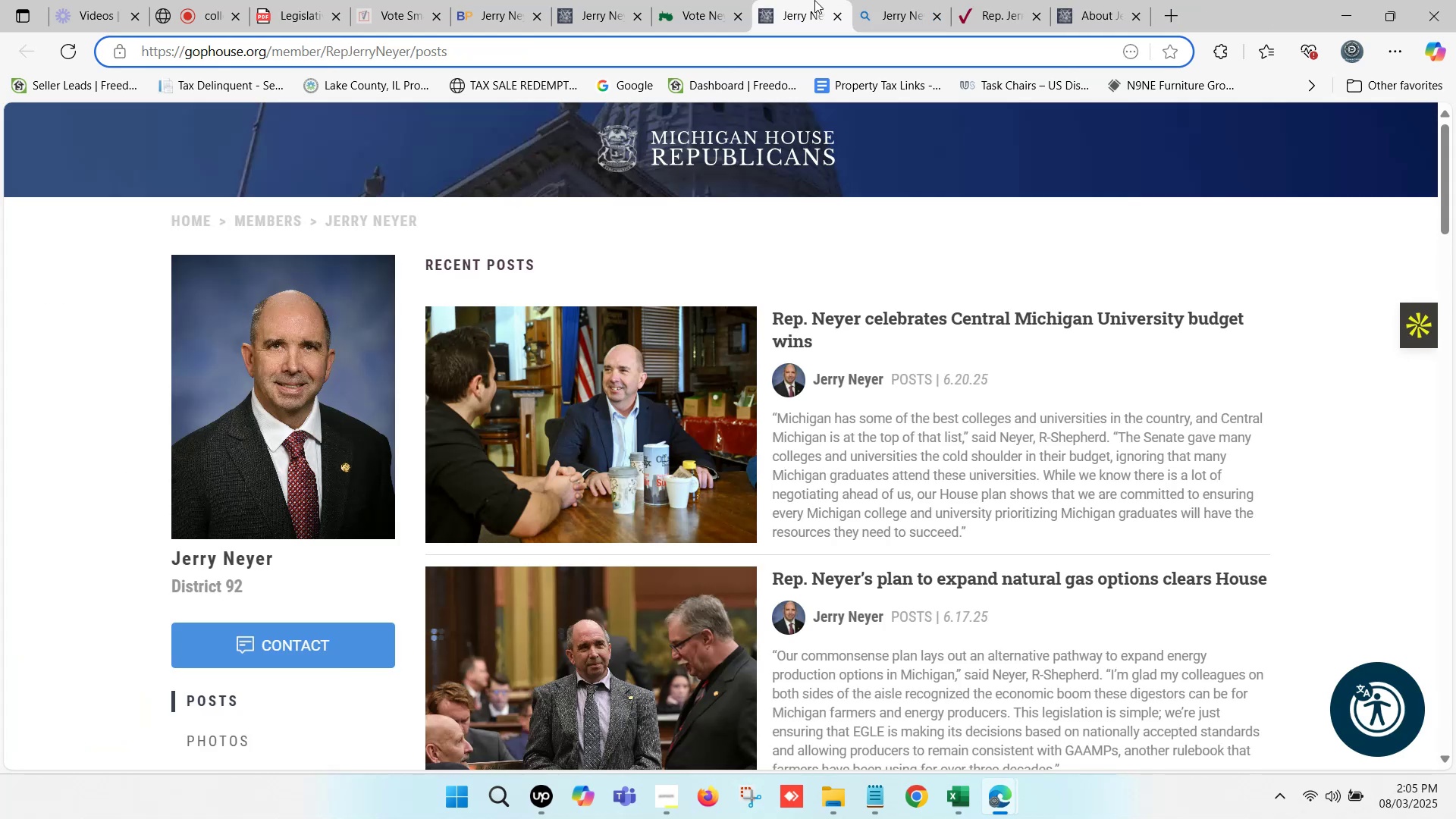 
left_click([812, 0])
 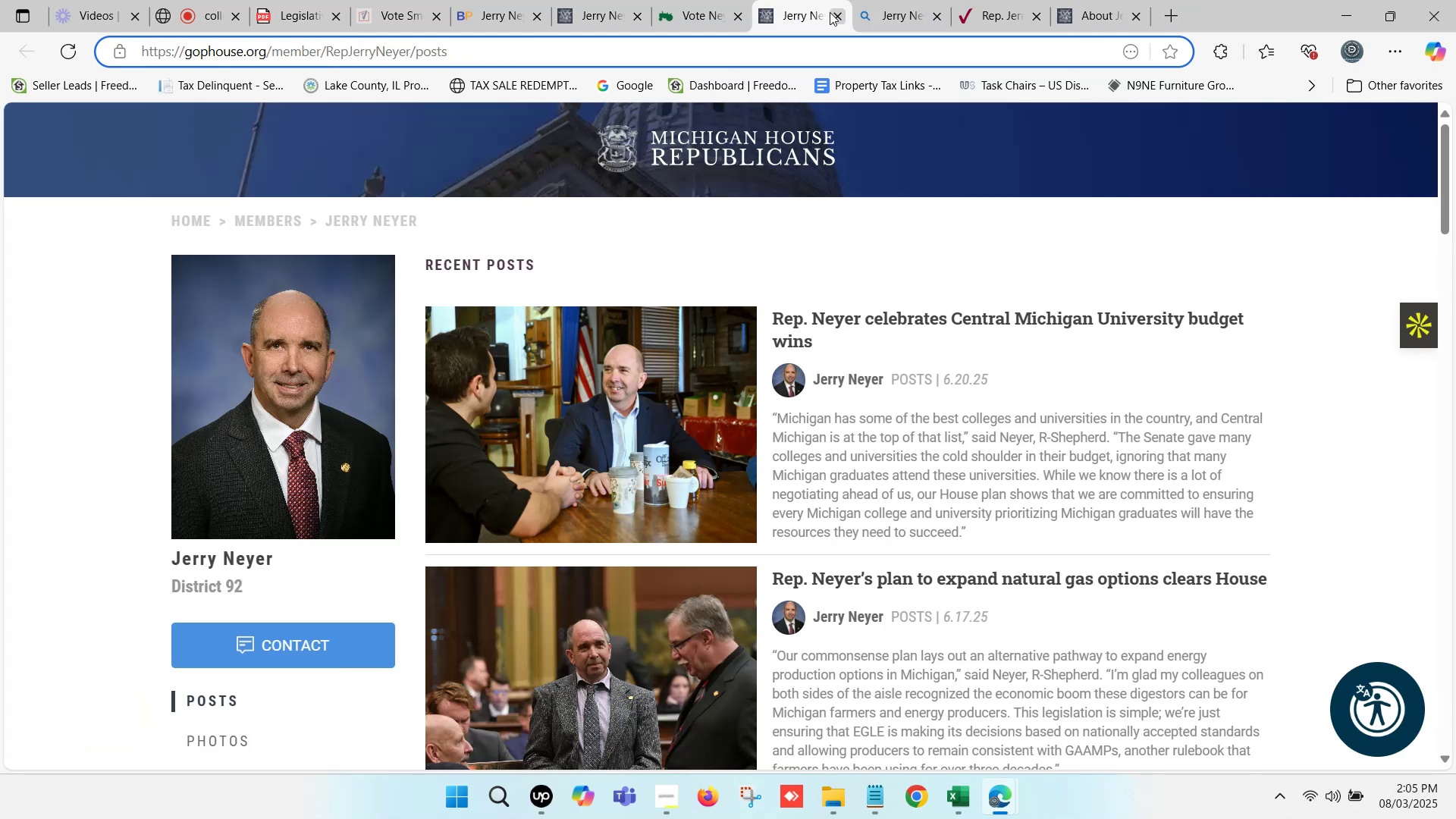 
left_click([831, 12])
 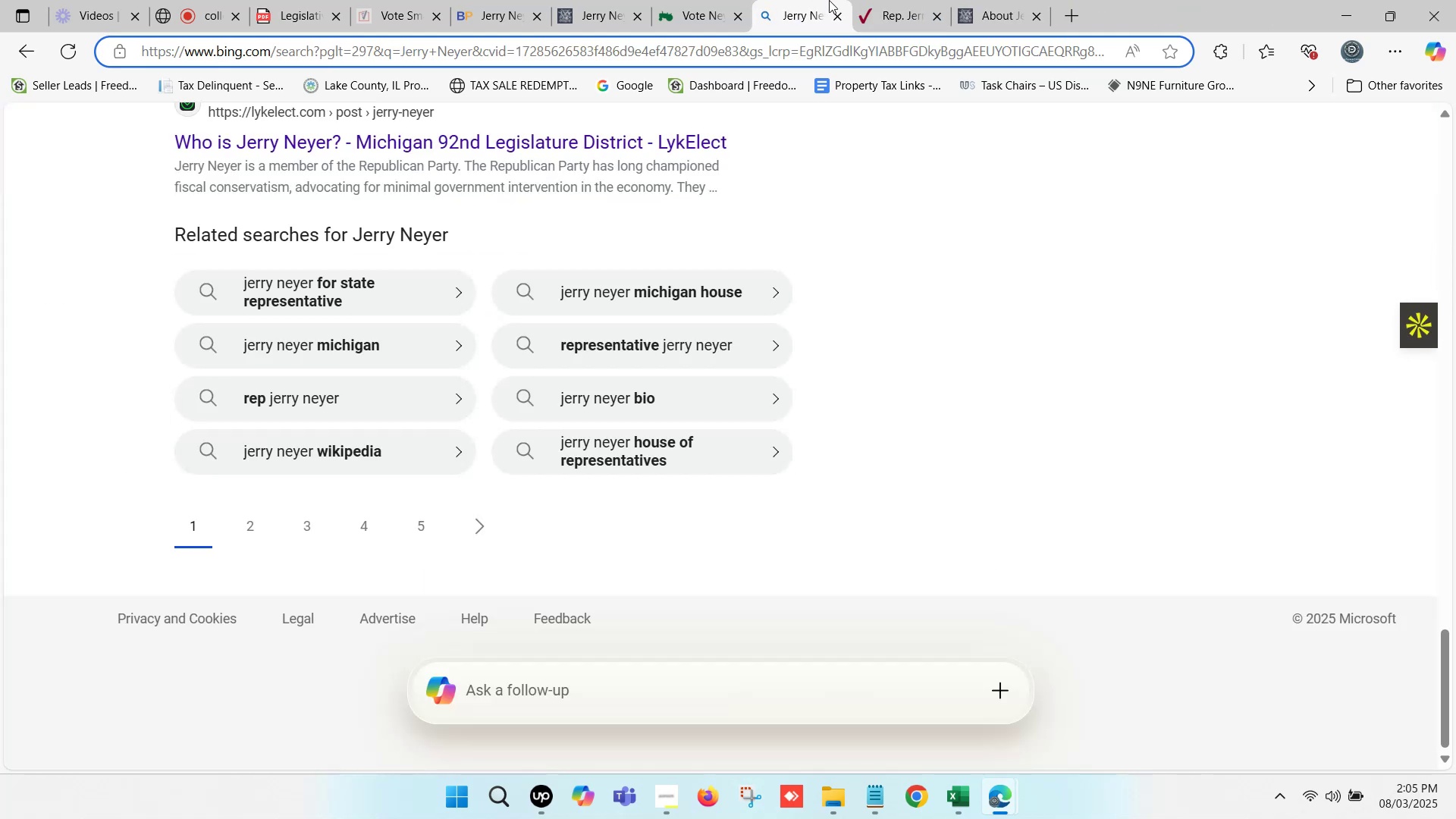 
left_click([812, 0])
 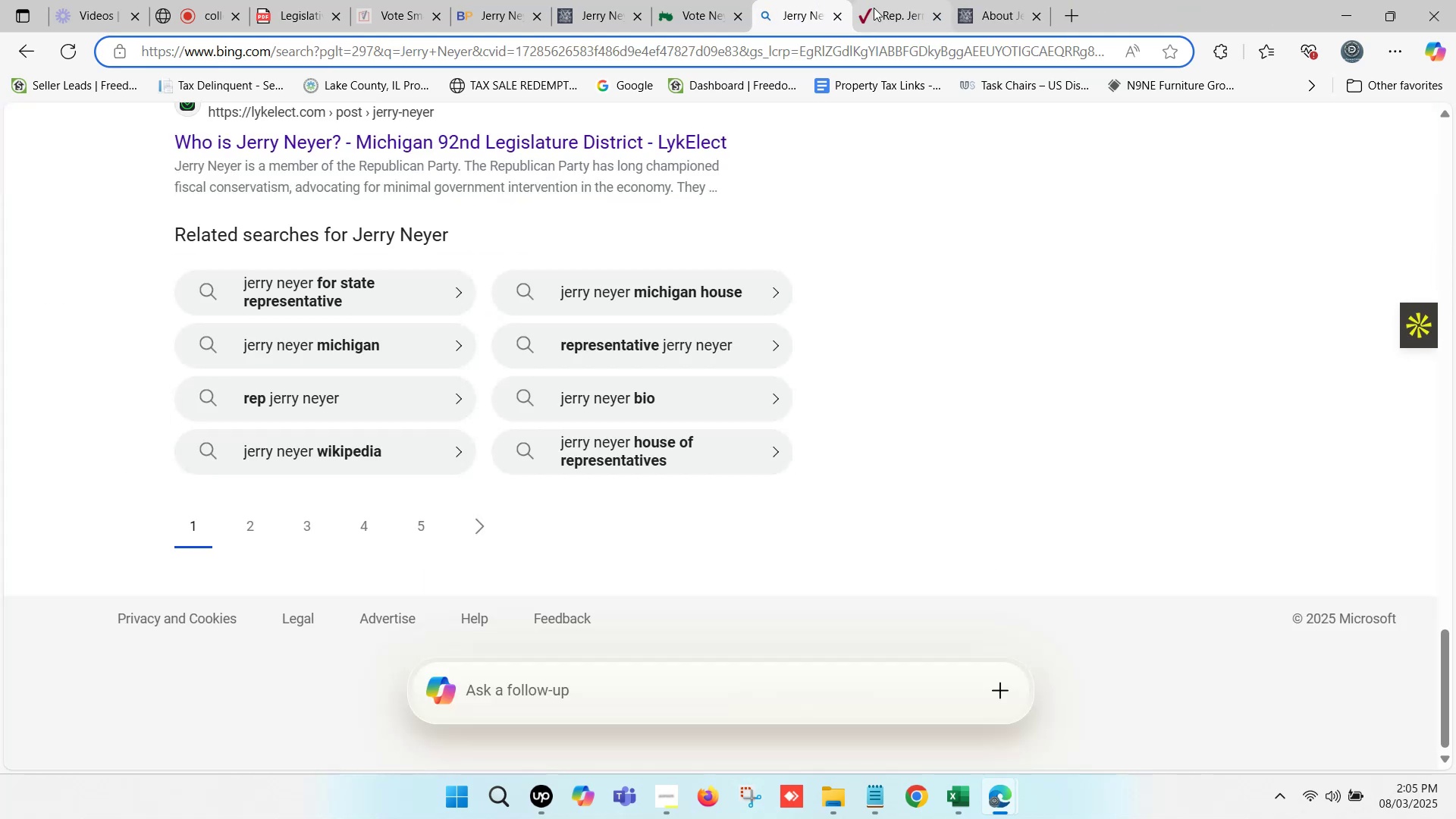 
left_click([893, 5])
 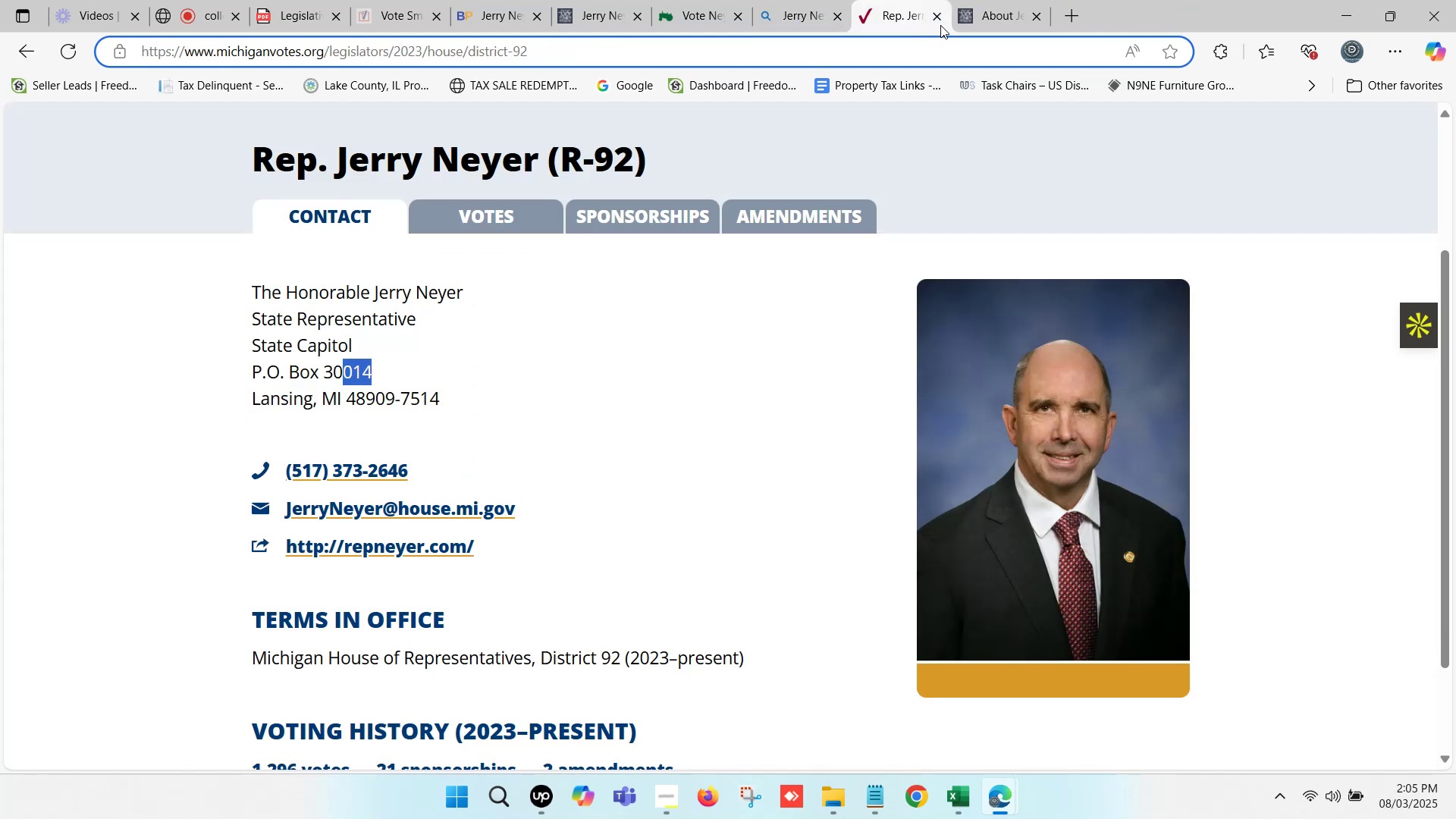 
scroll: coordinate [885, 347], scroll_direction: up, amount: 12.0
 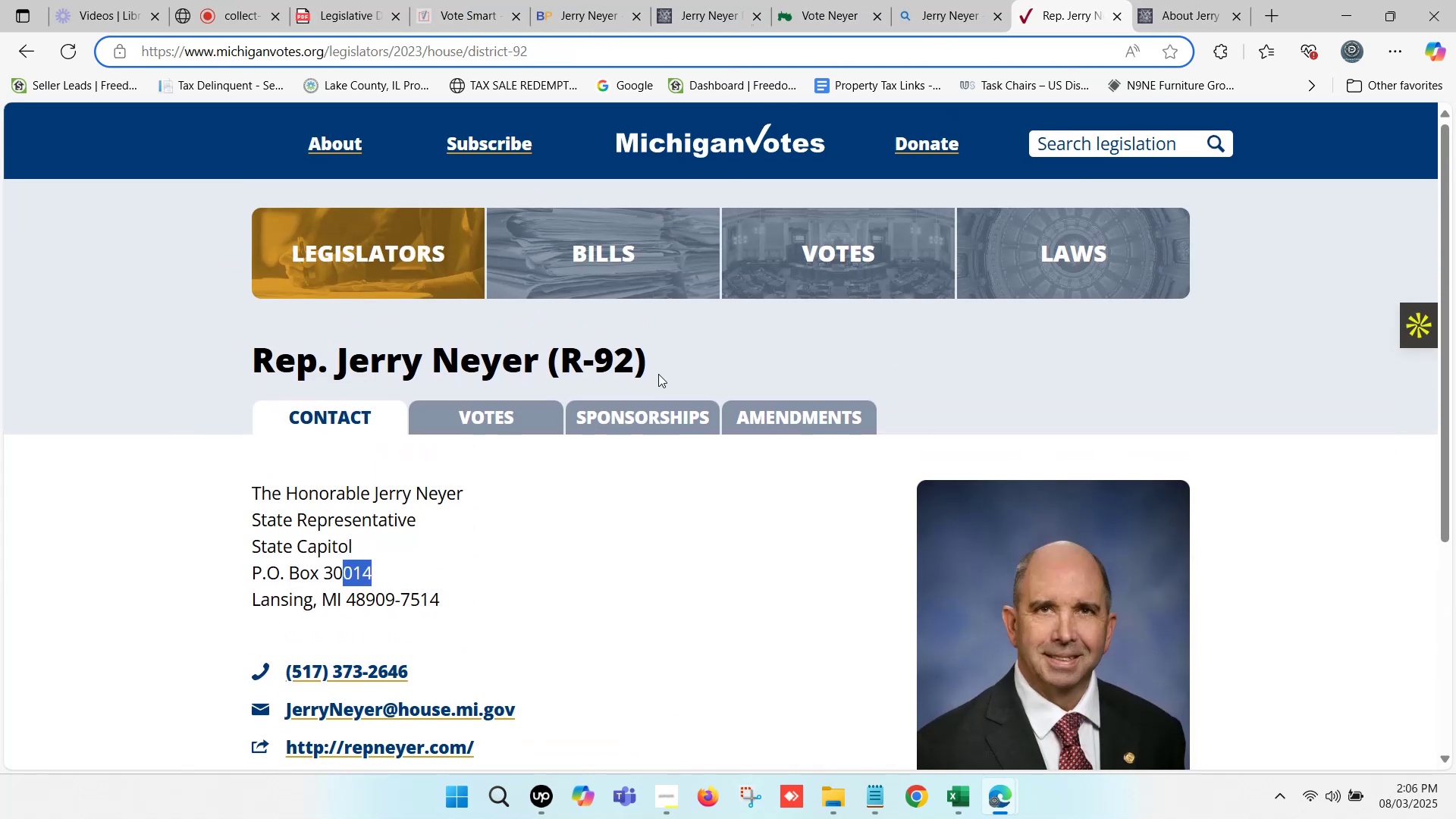 
scroll: coordinate [660, 364], scroll_direction: down, amount: 2.0
 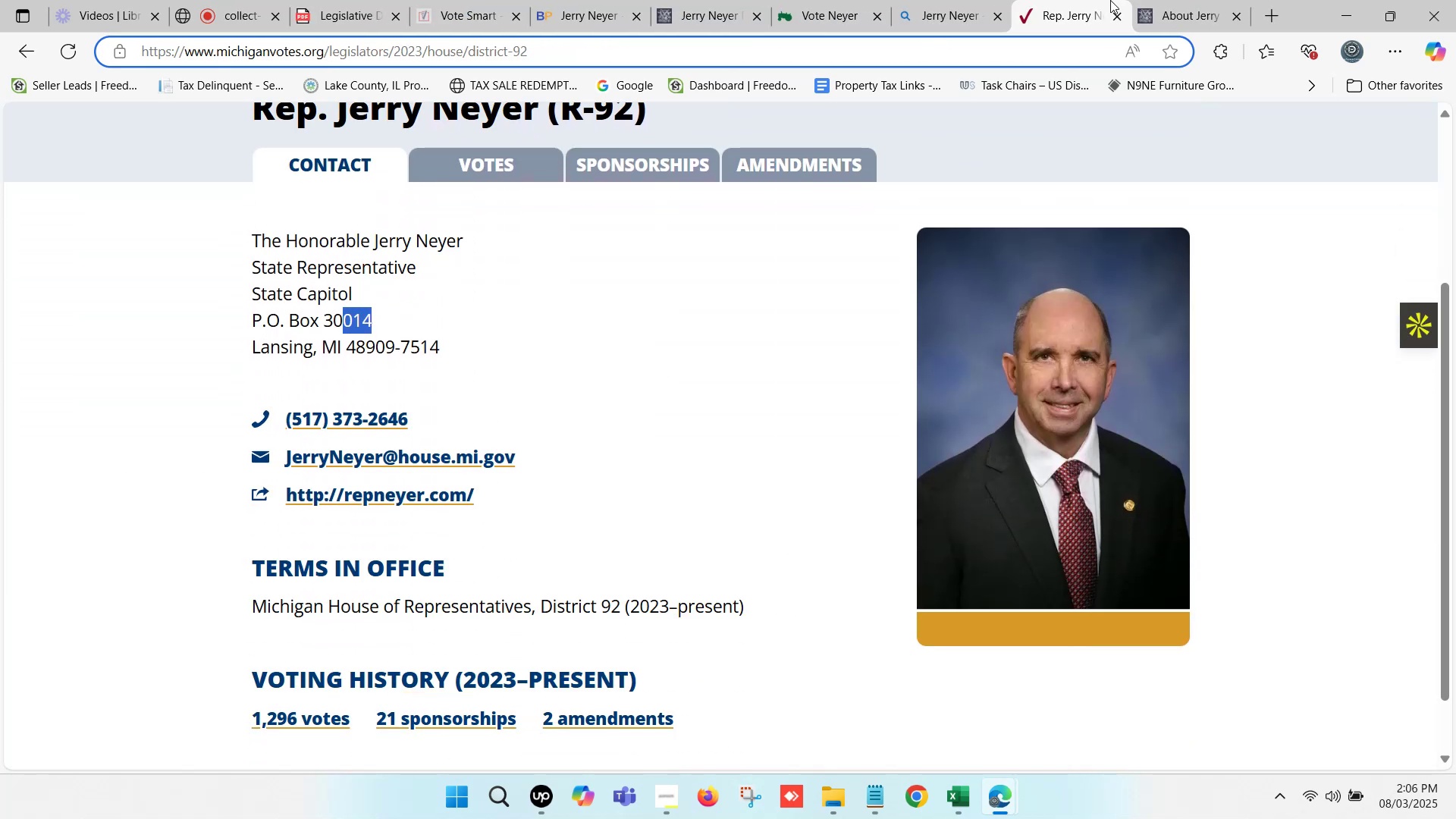 
left_click([1116, 20])
 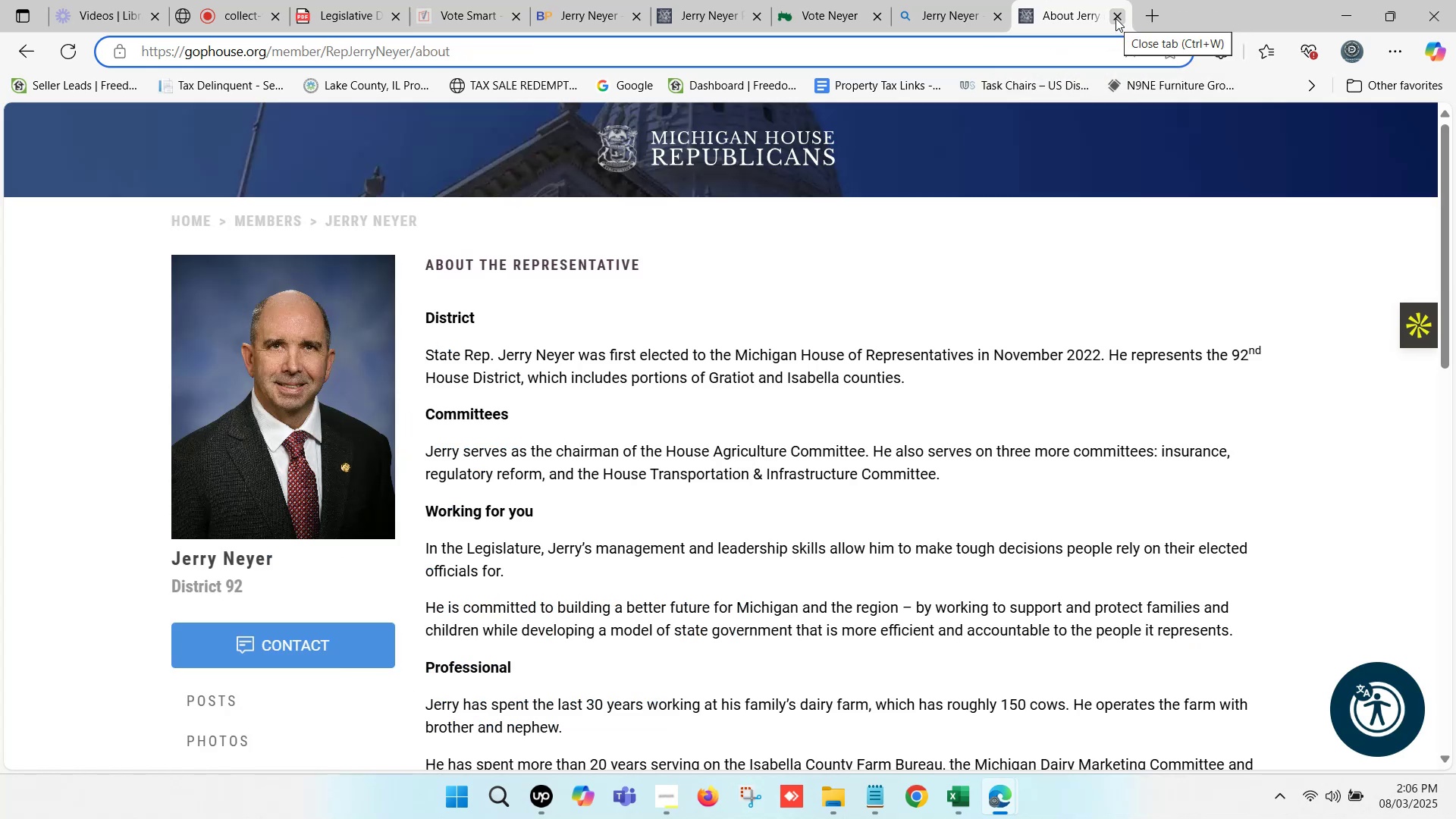 
scroll: coordinate [748, 380], scroll_direction: down, amount: 6.0
 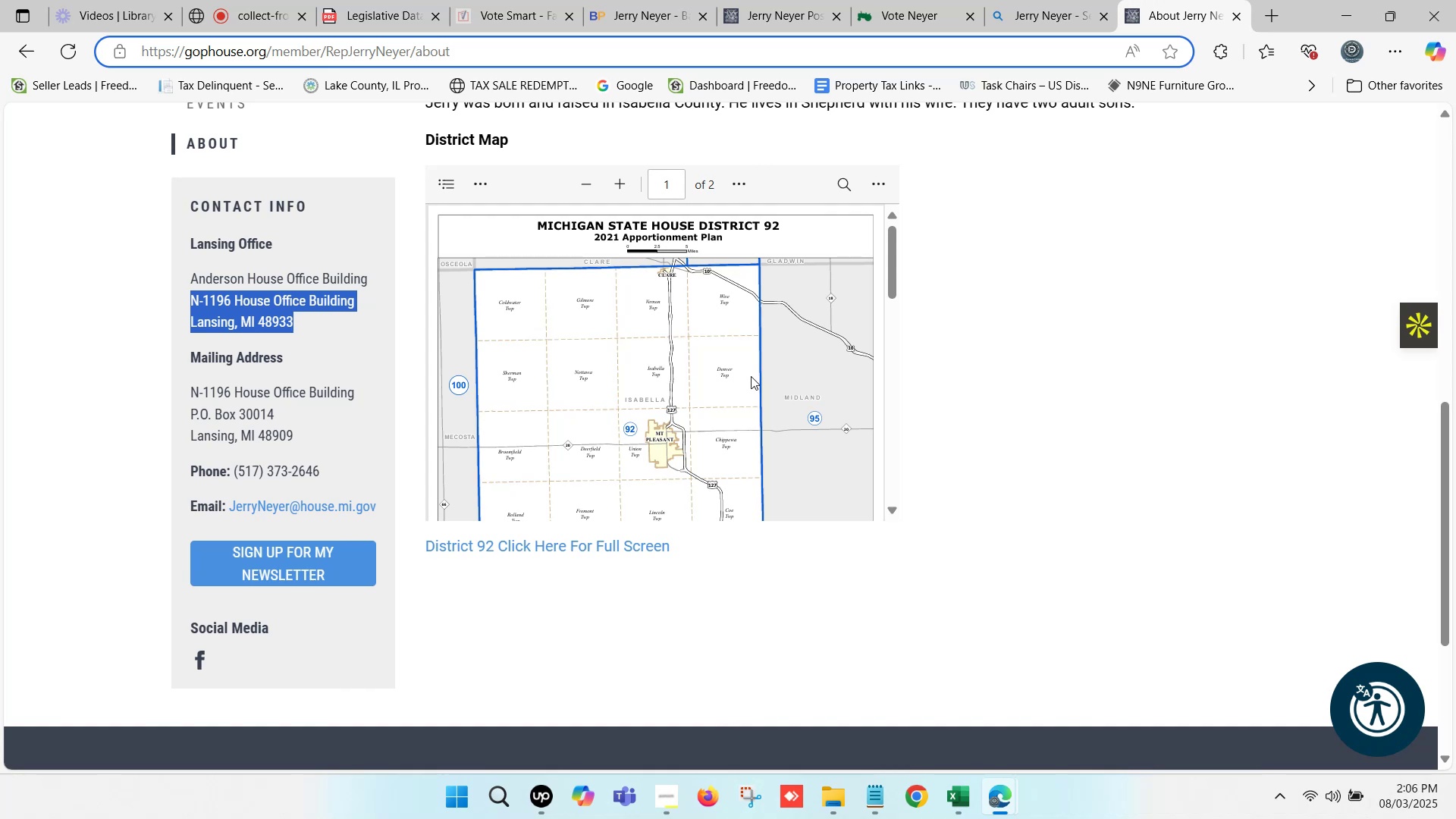 
wait(9.65)
 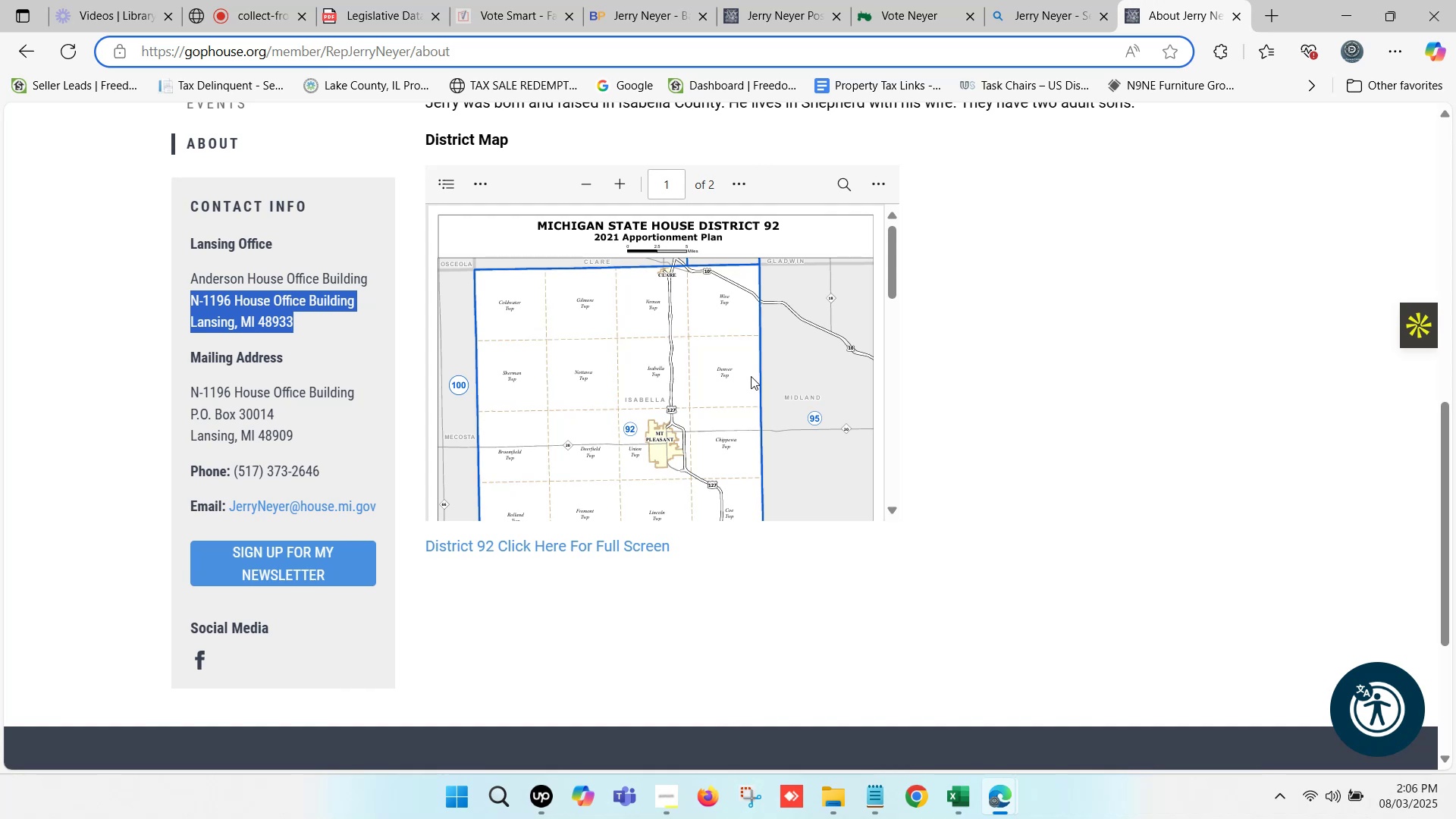 
scroll: coordinate [752, 376], scroll_direction: down, amount: 1.0
 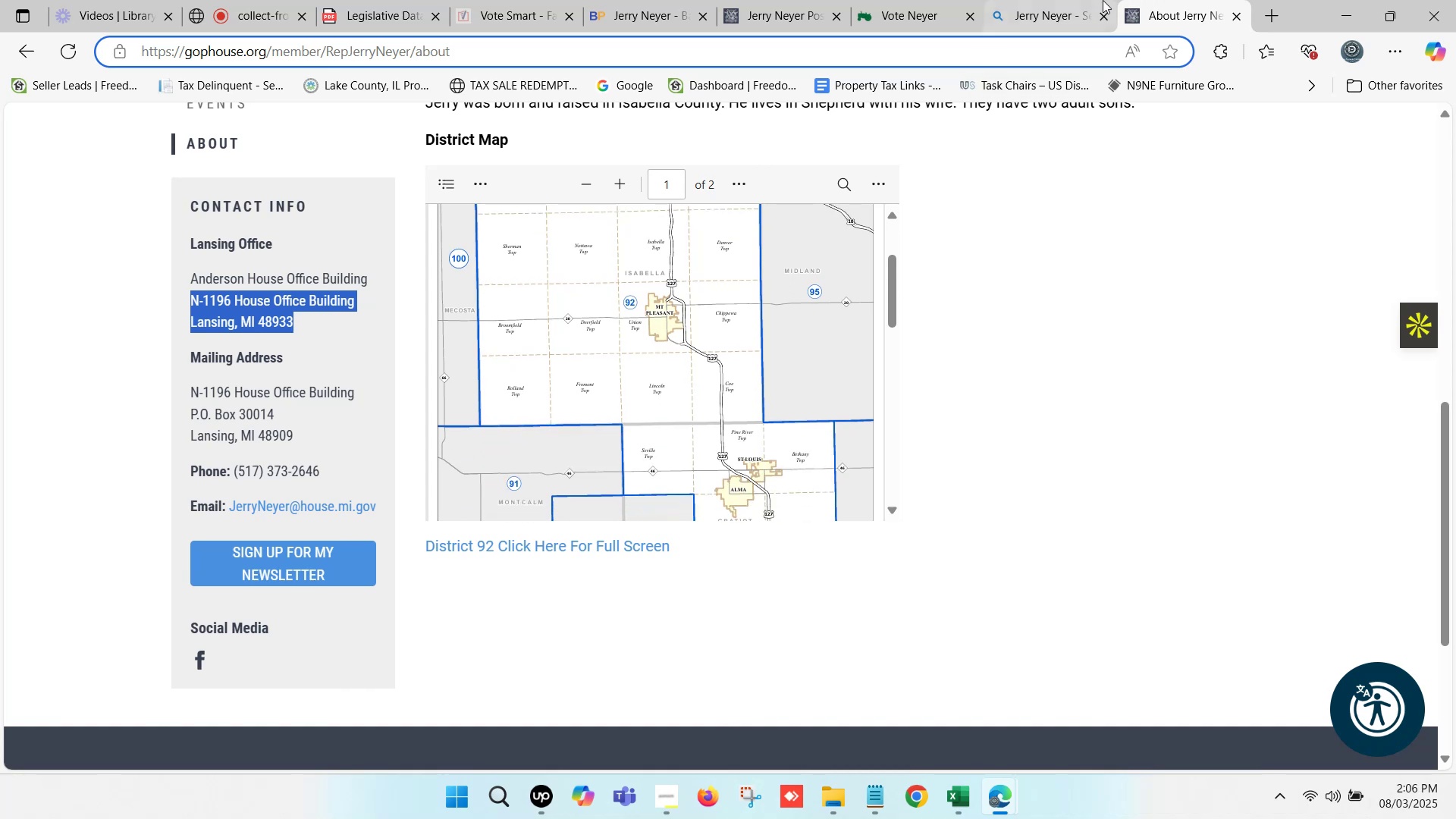 
left_click([1100, 0])
 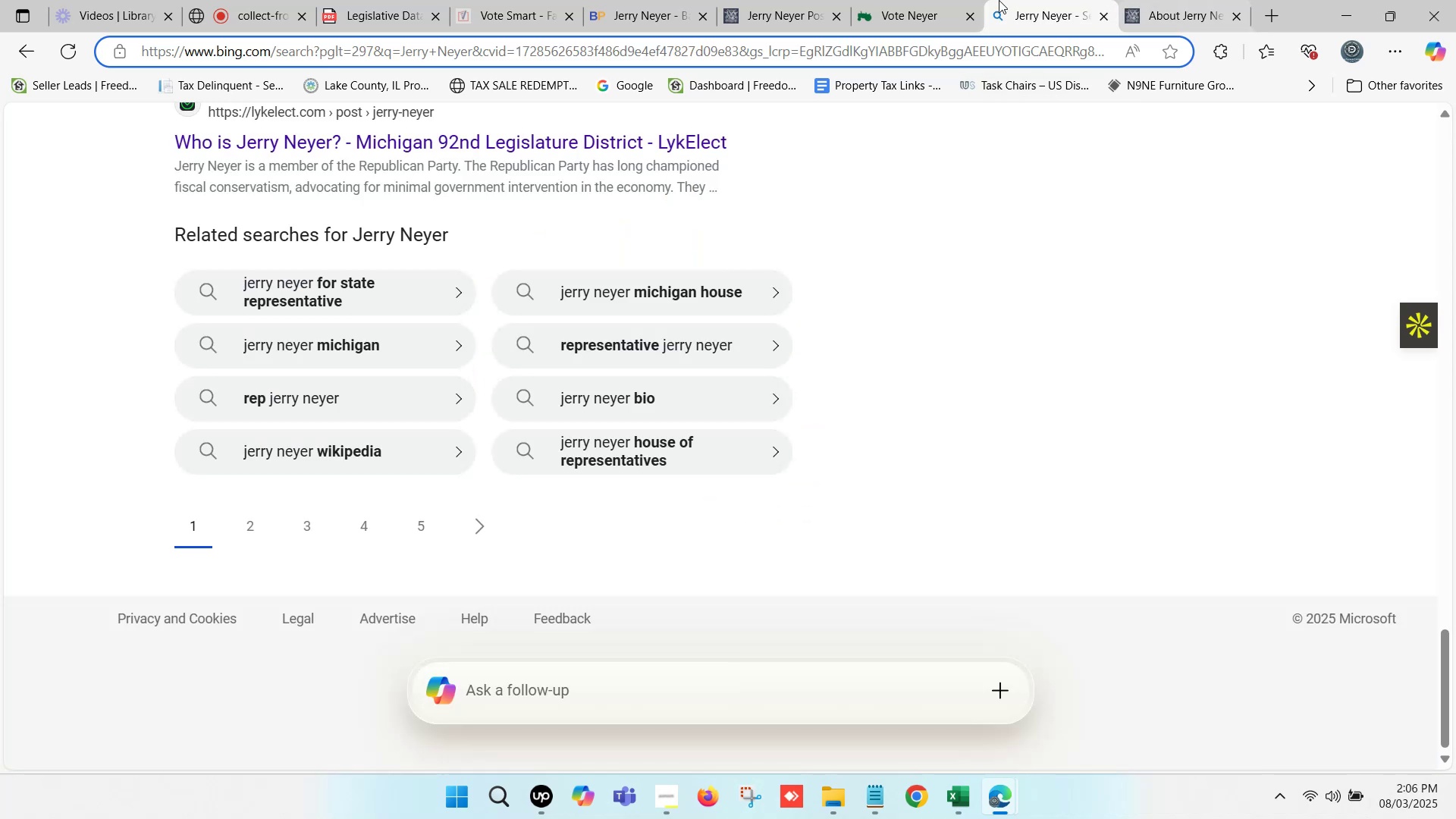 
left_click([937, 0])
 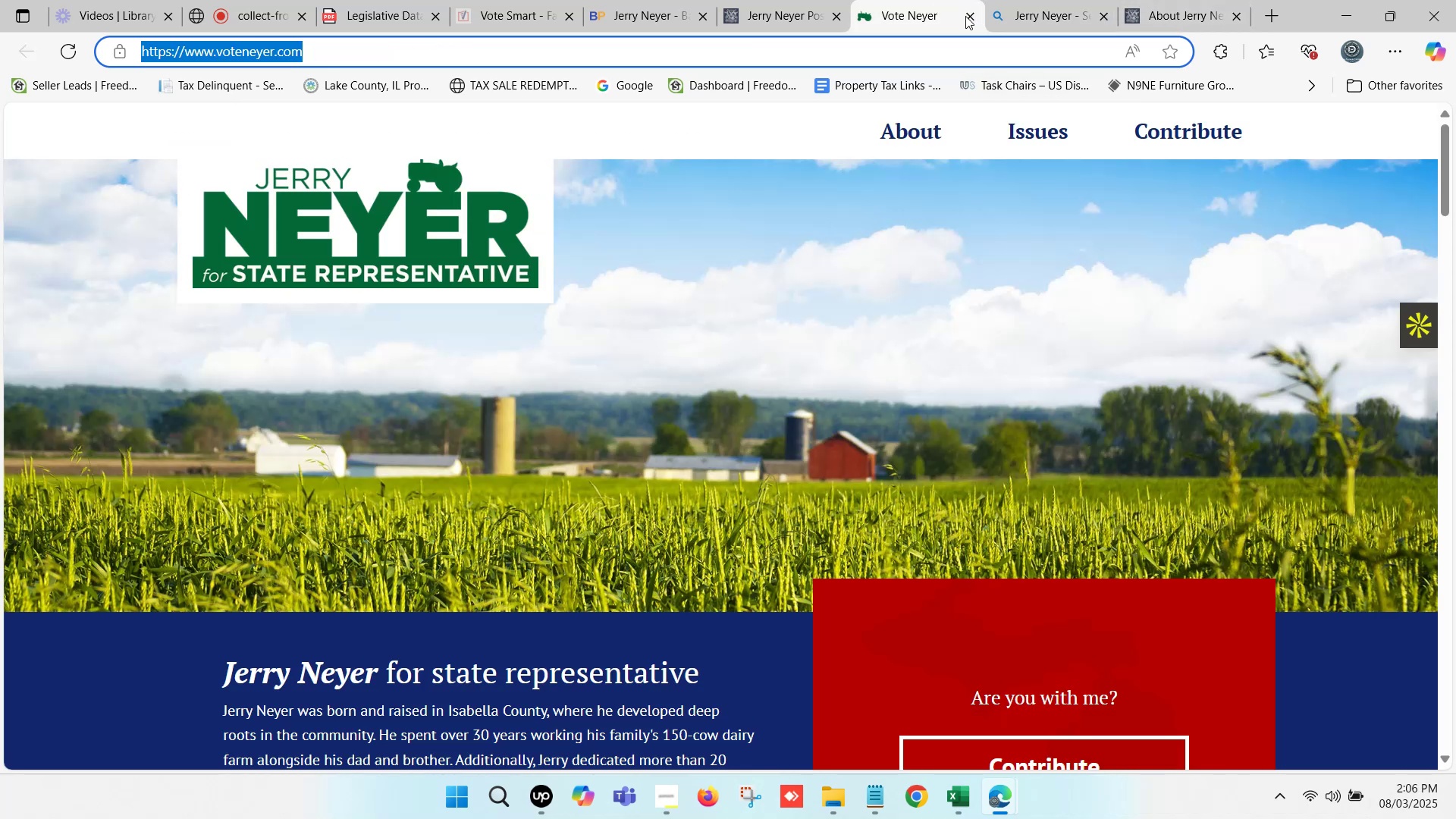 
left_click([978, 19])
 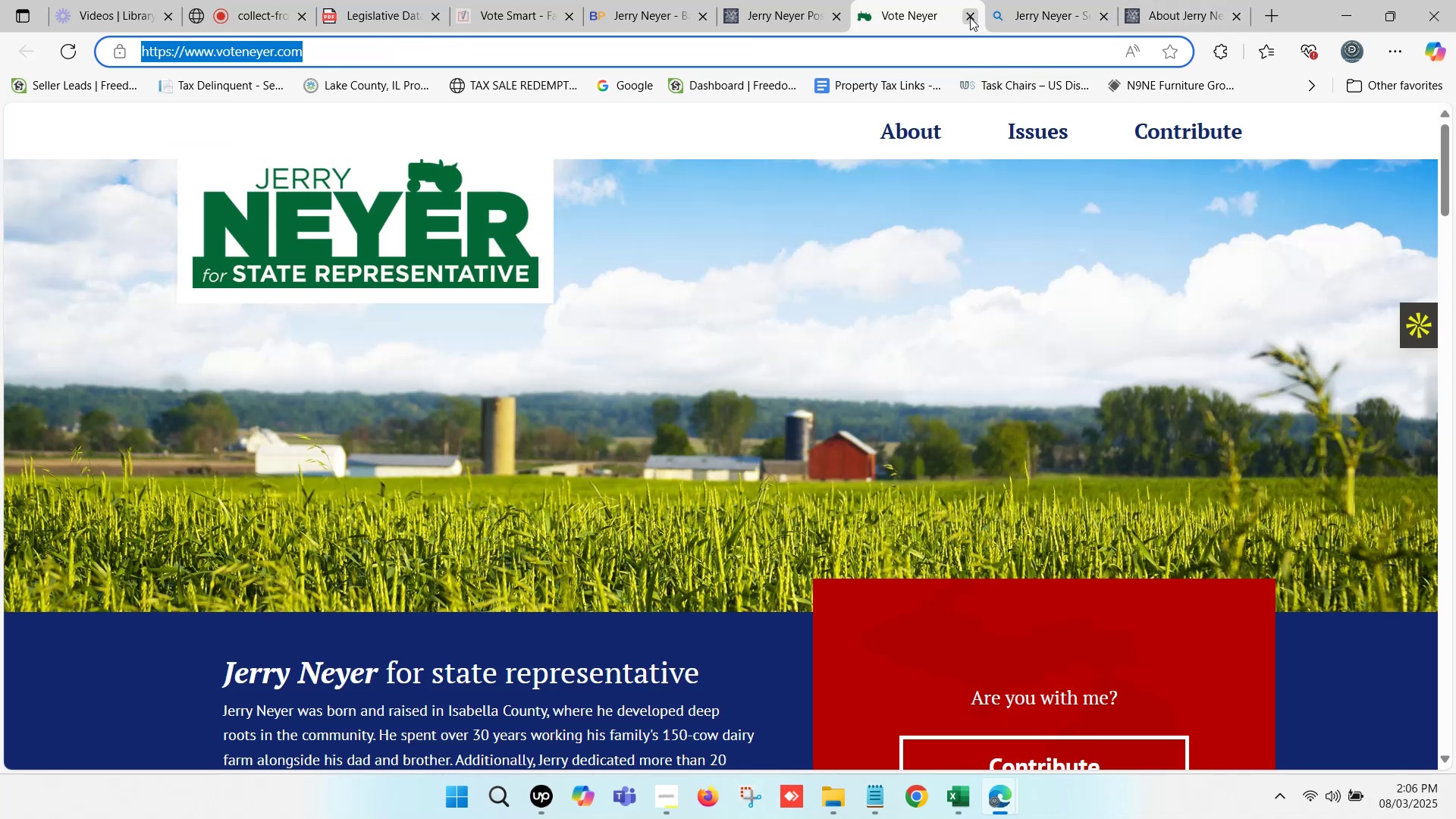 
left_click([965, 17])
 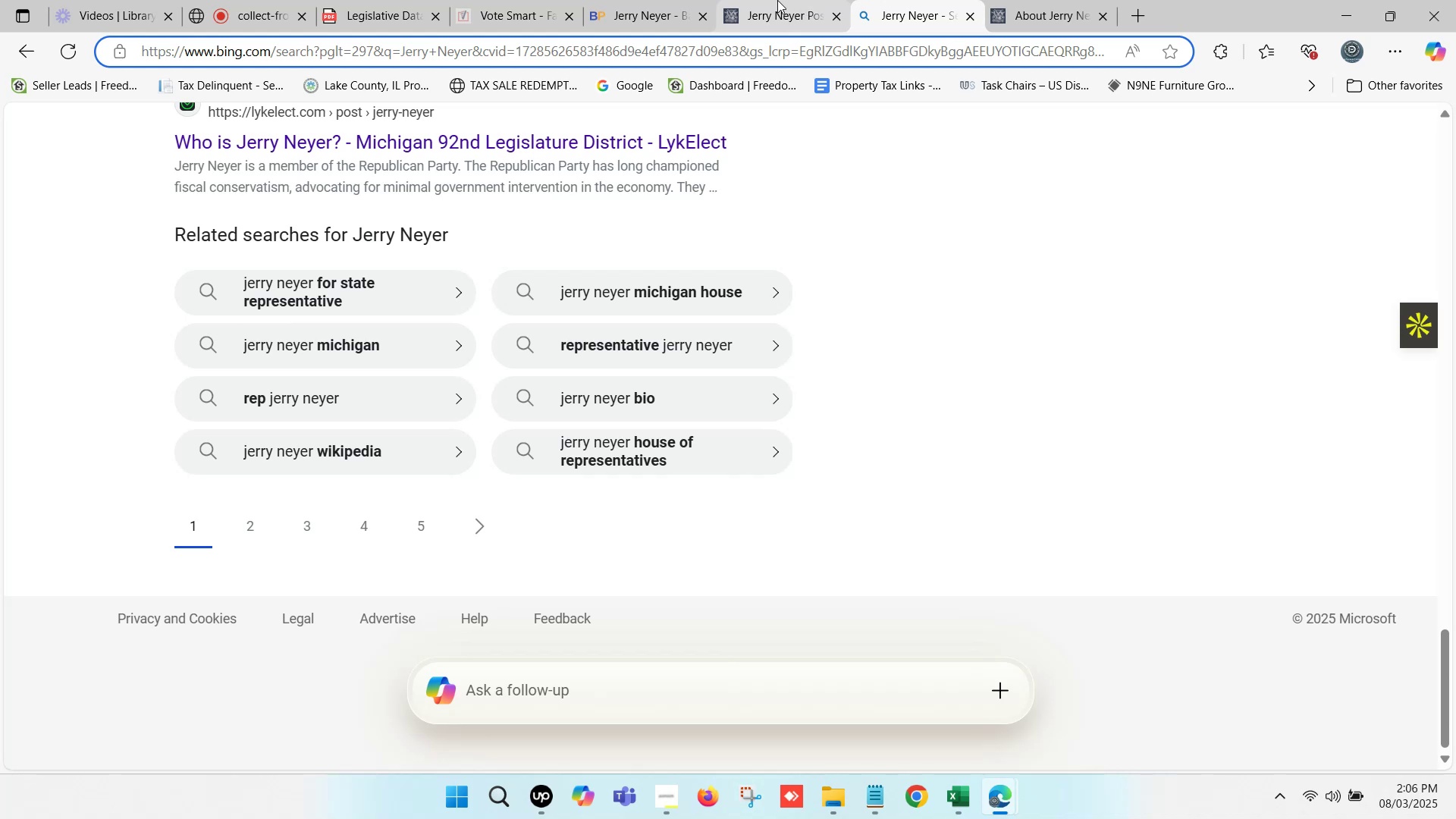 
left_click([774, 0])
 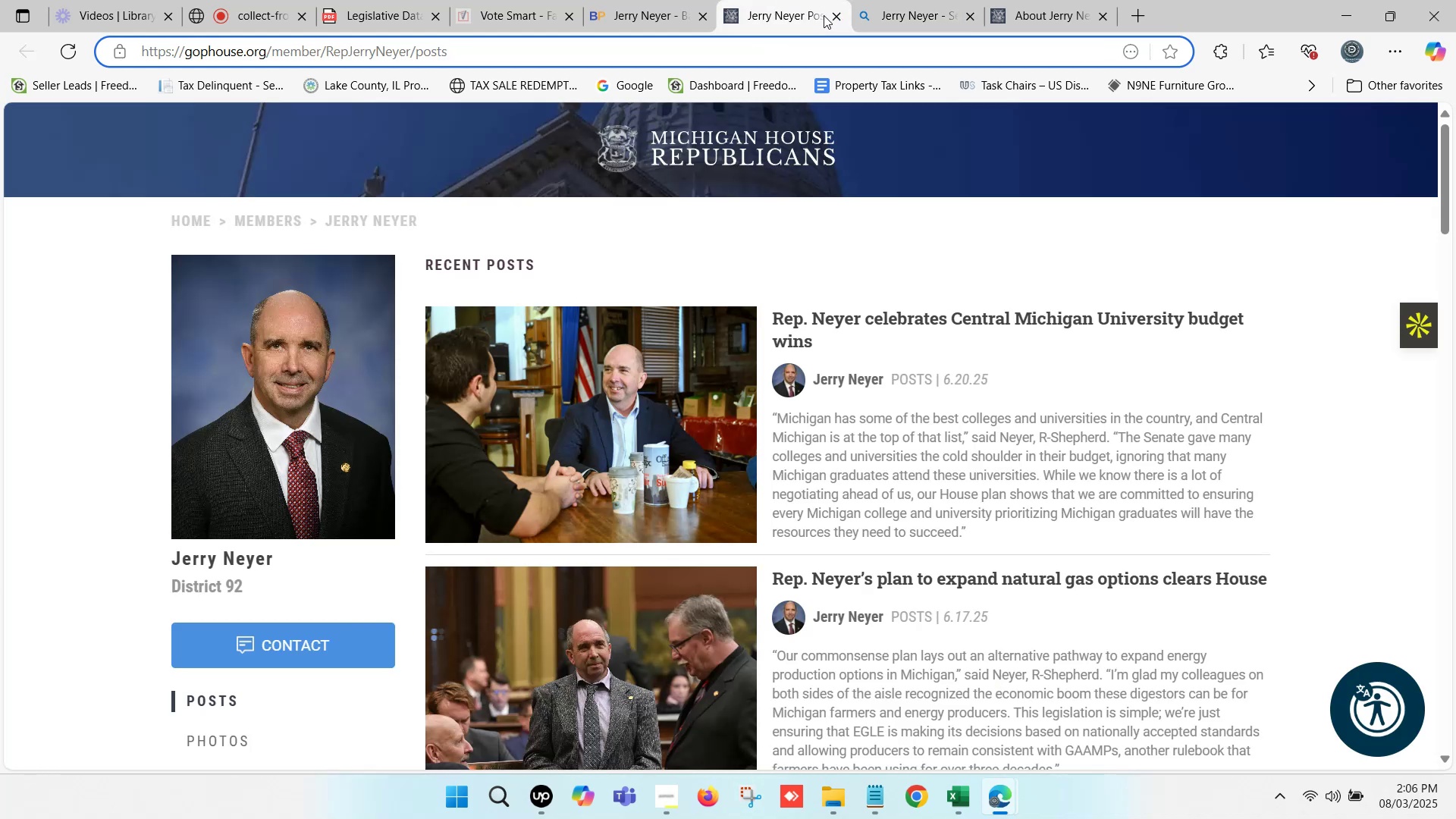 
left_click([836, 15])
 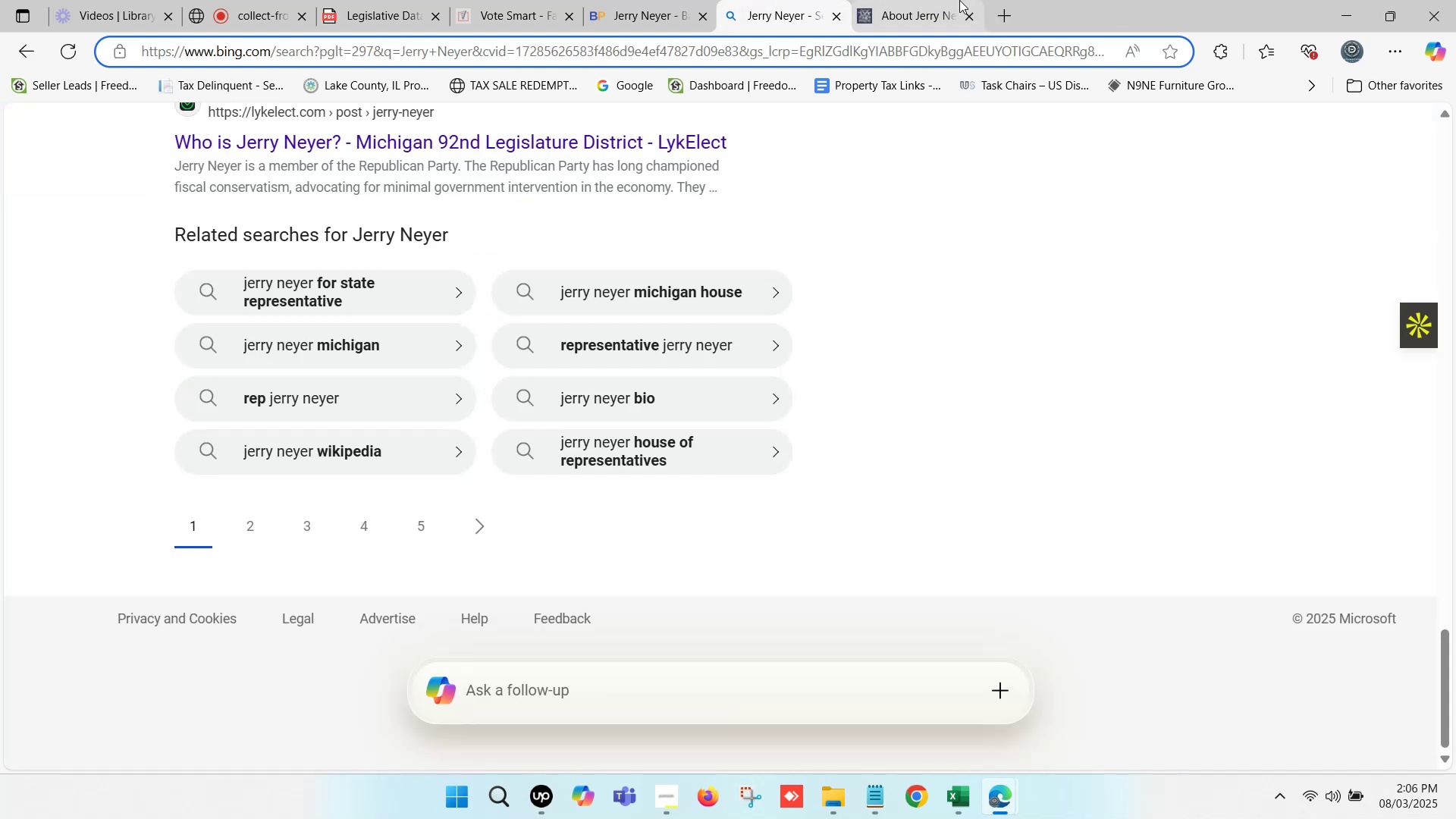 
left_click([964, 0])
 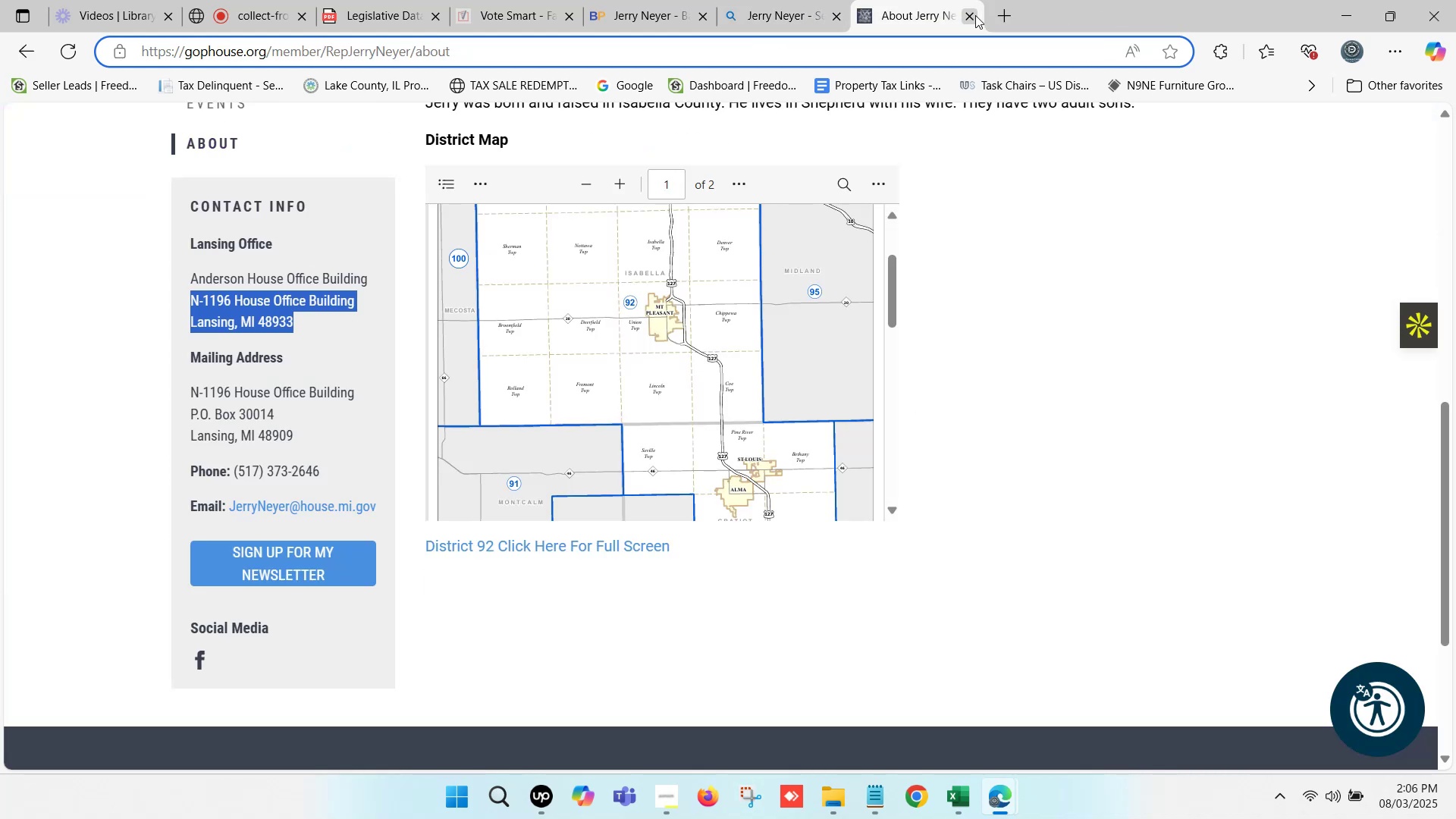 
left_click([971, 16])
 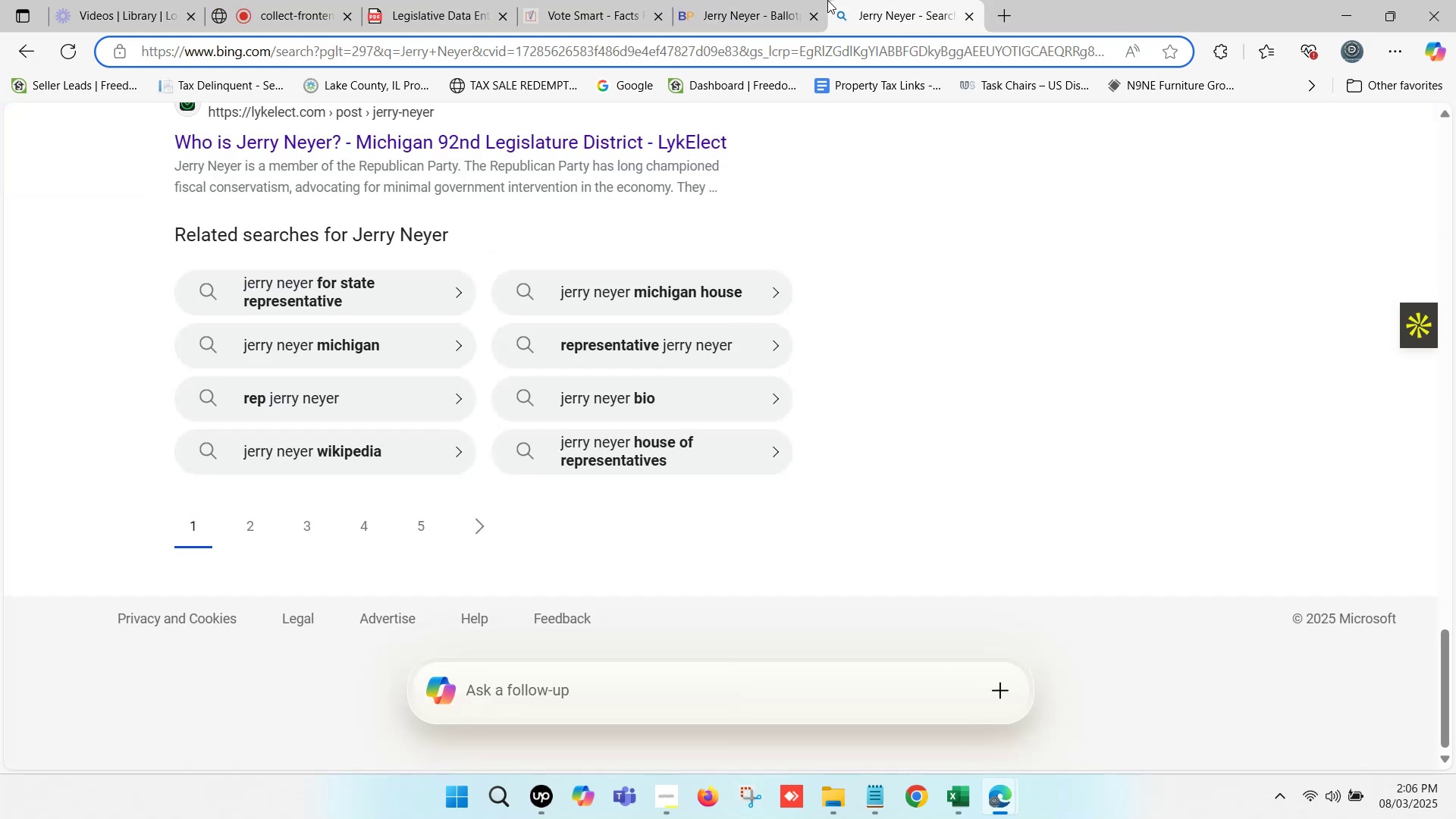 
left_click([795, 0])
 